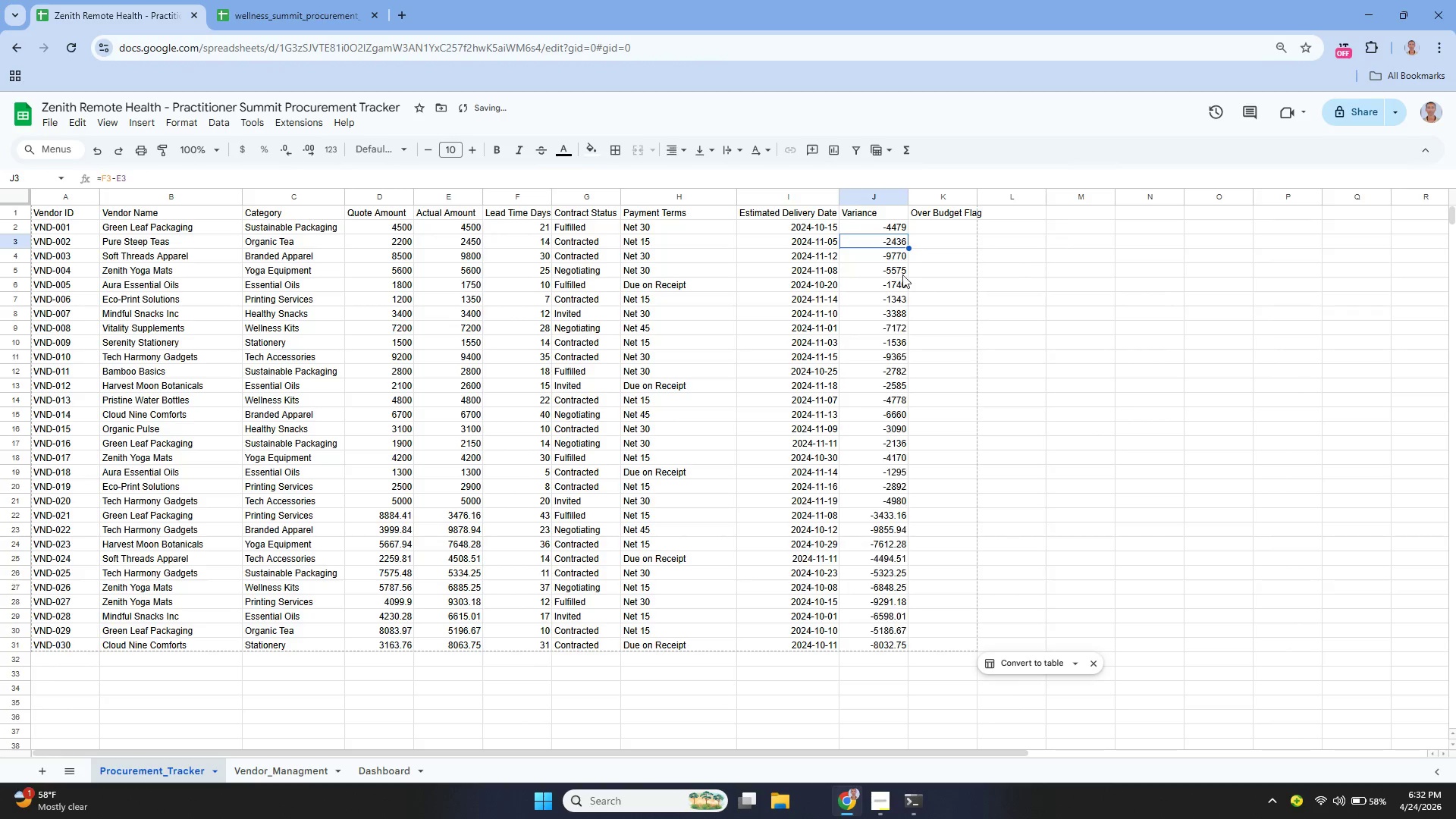 
double_click([874, 228])
 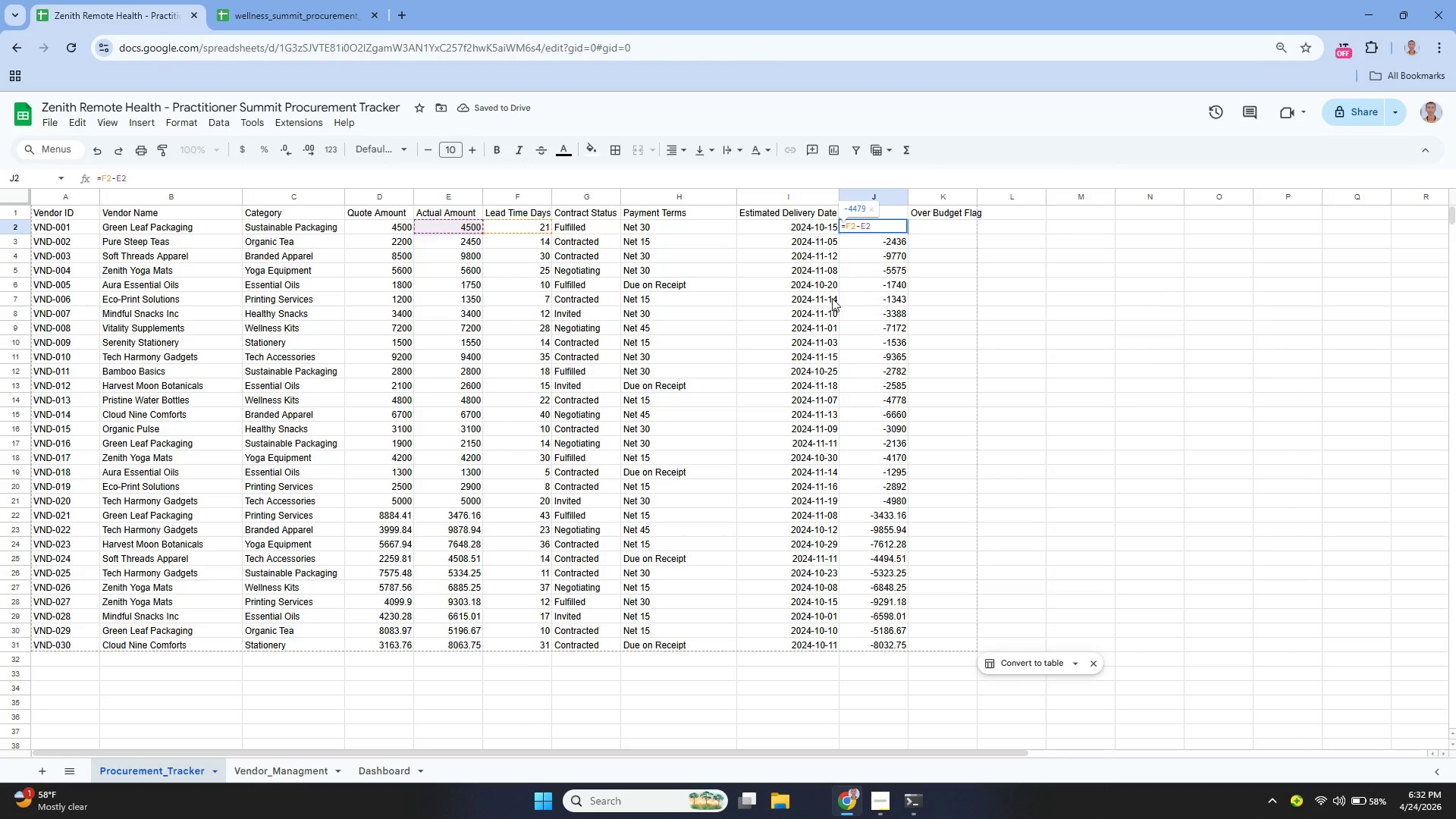 
left_click([877, 247])
 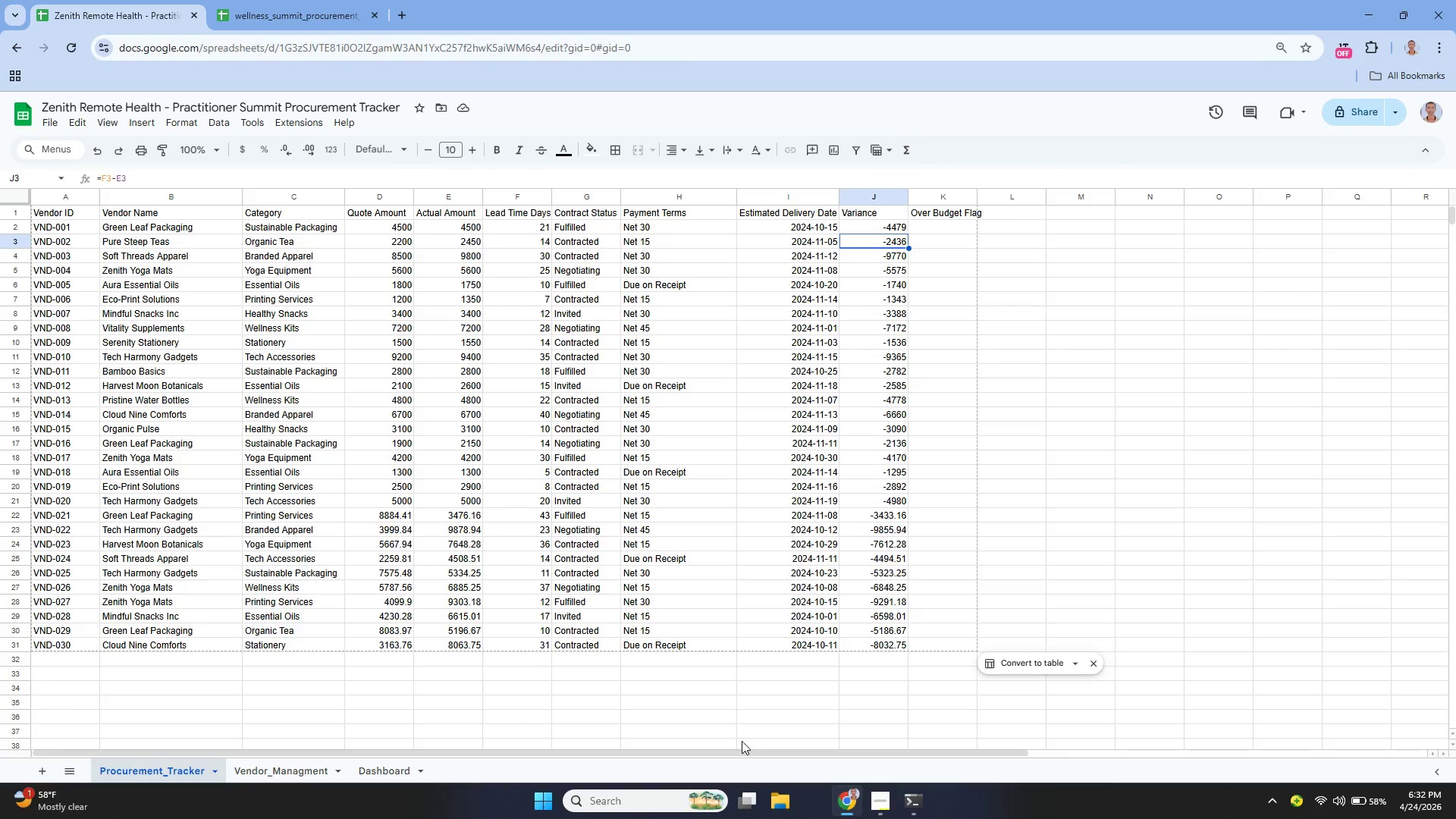 
left_click_drag(start_coordinate=[723, 750], to_coordinate=[603, 757])
 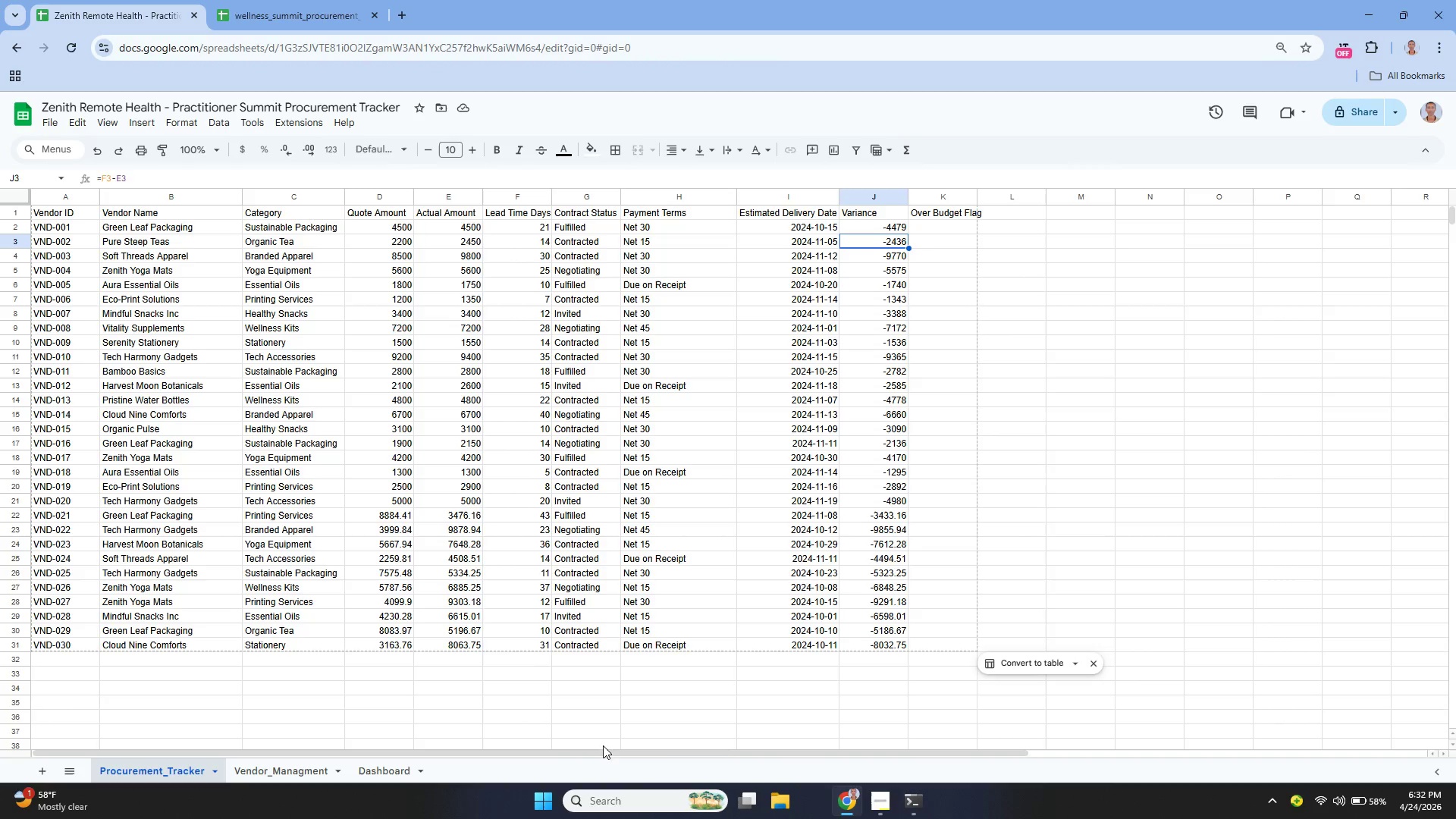 
left_click_drag(start_coordinate=[598, 747], to_coordinate=[510, 740])
 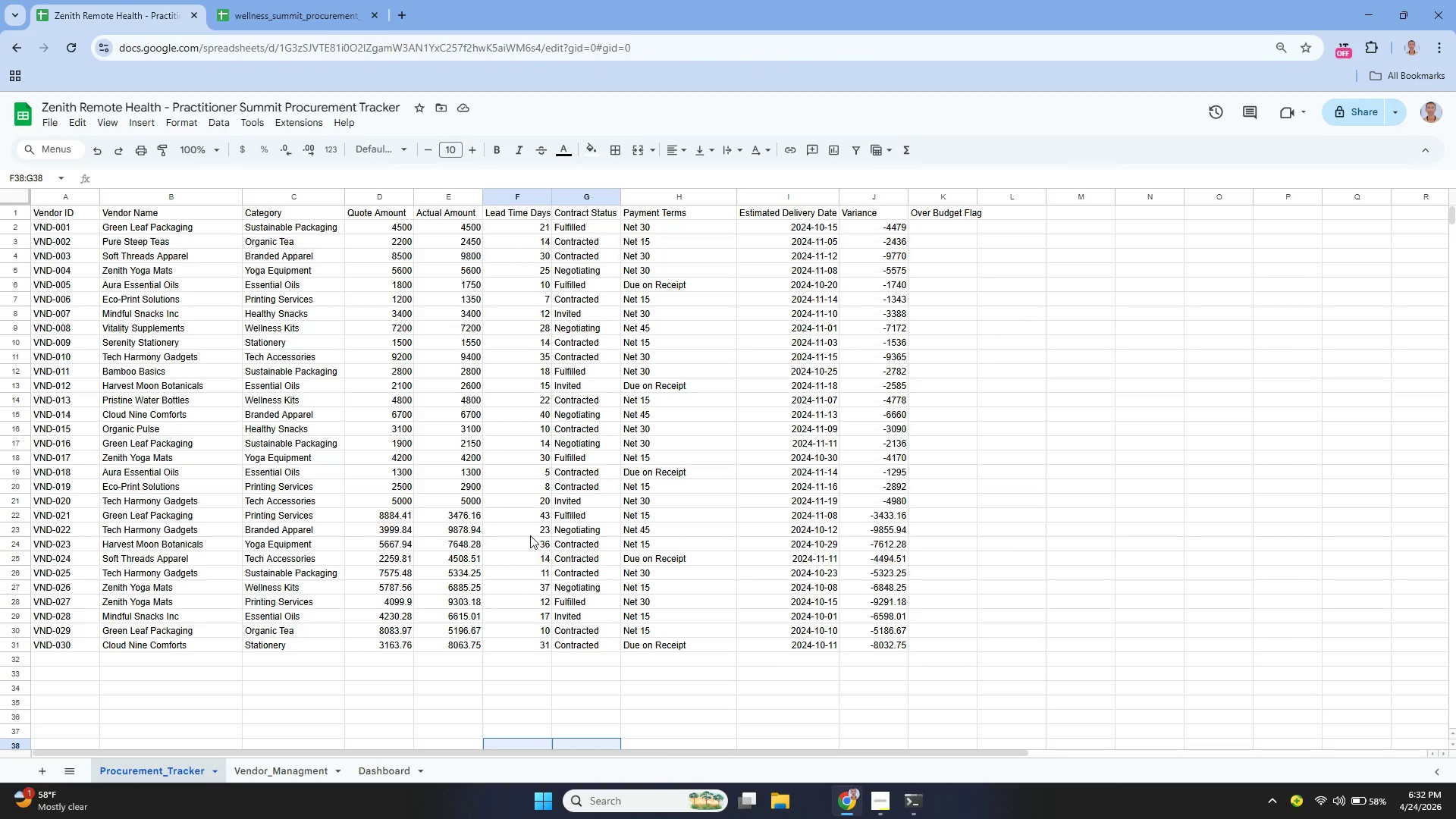 
scroll: coordinate [571, 485], scroll_direction: up, amount: 1.0
 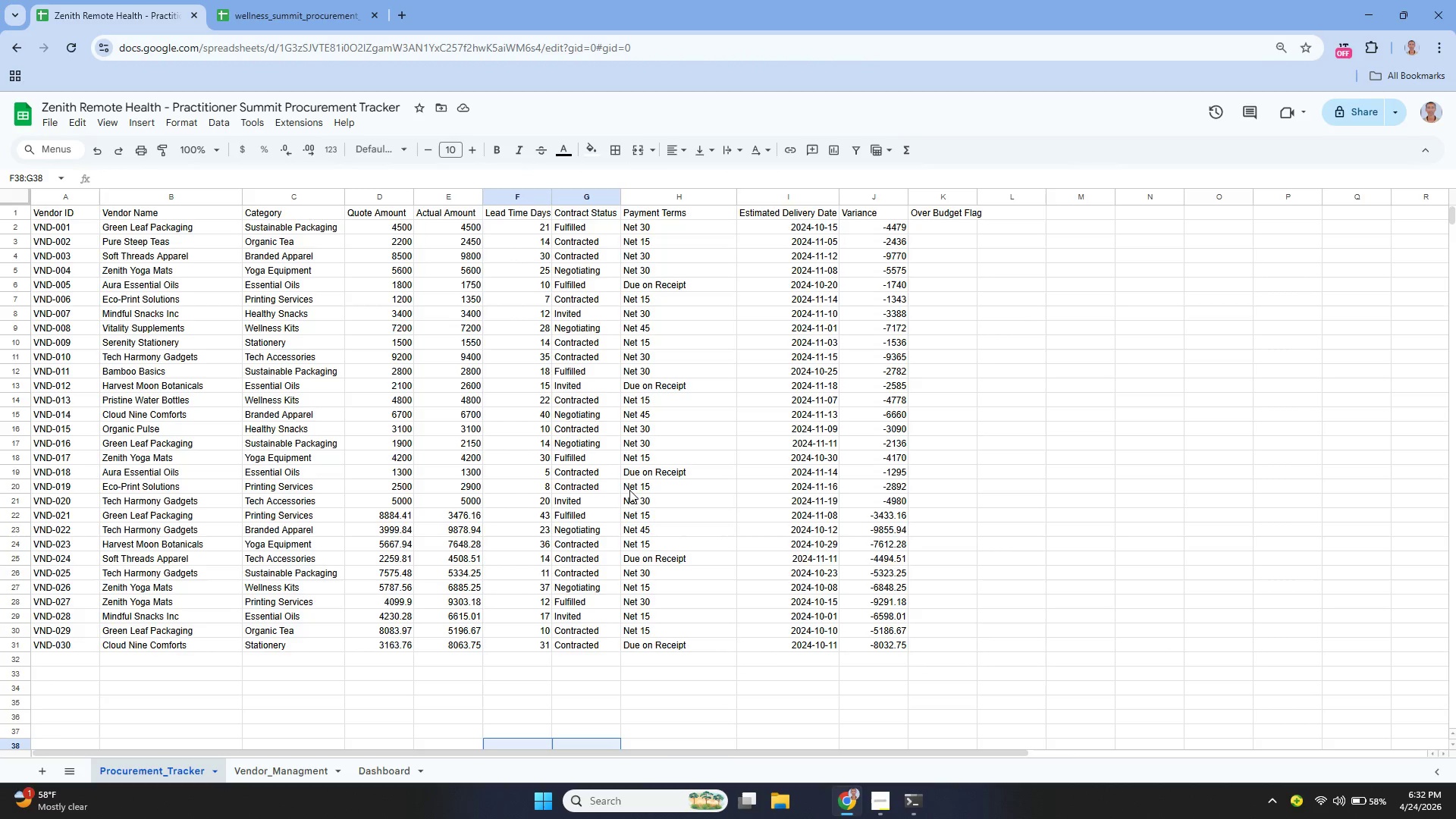 
key(Control+Z)
 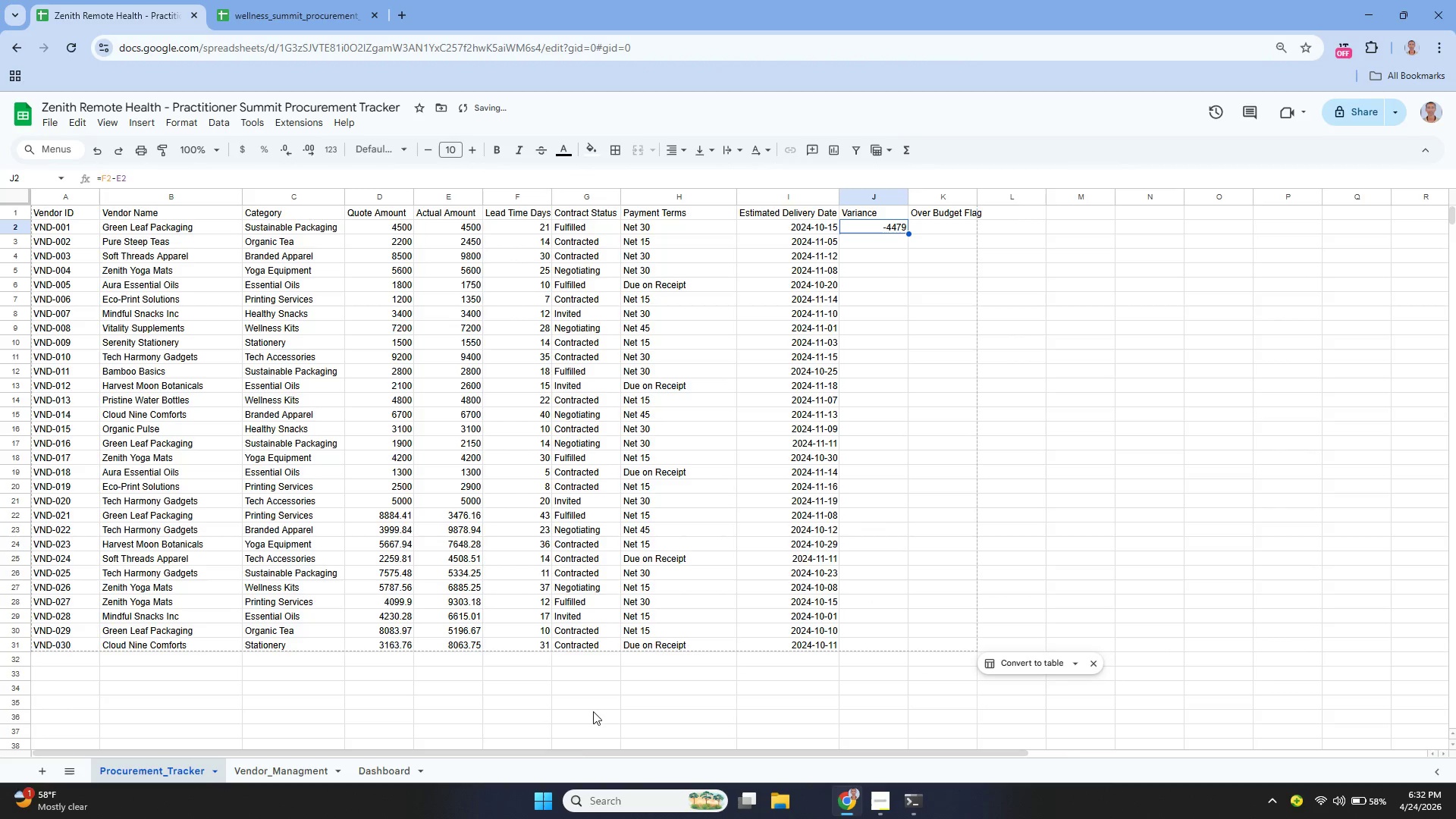 
left_click_drag(start_coordinate=[570, 751], to_coordinate=[494, 760])
 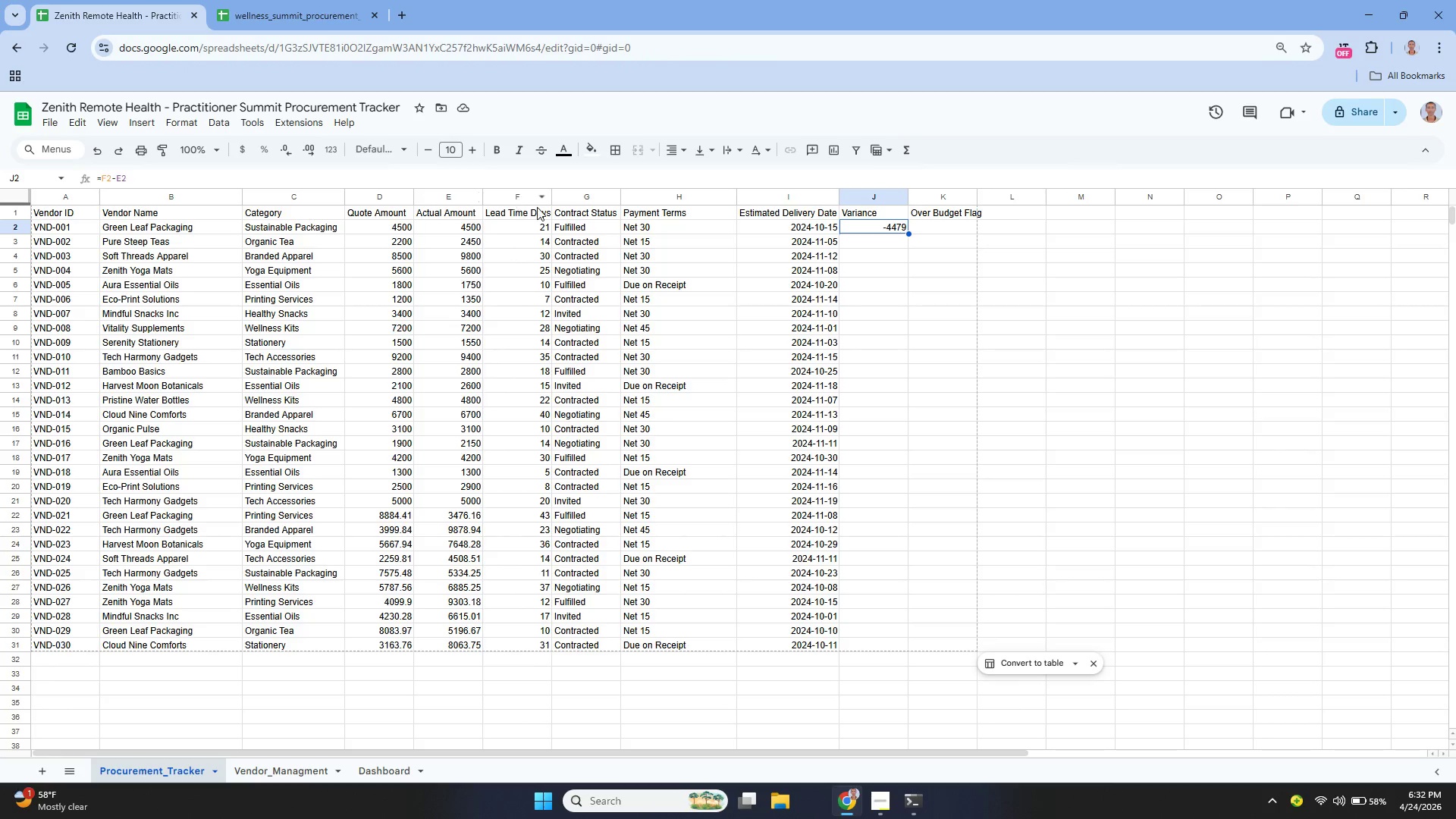 
wait(6.09)
 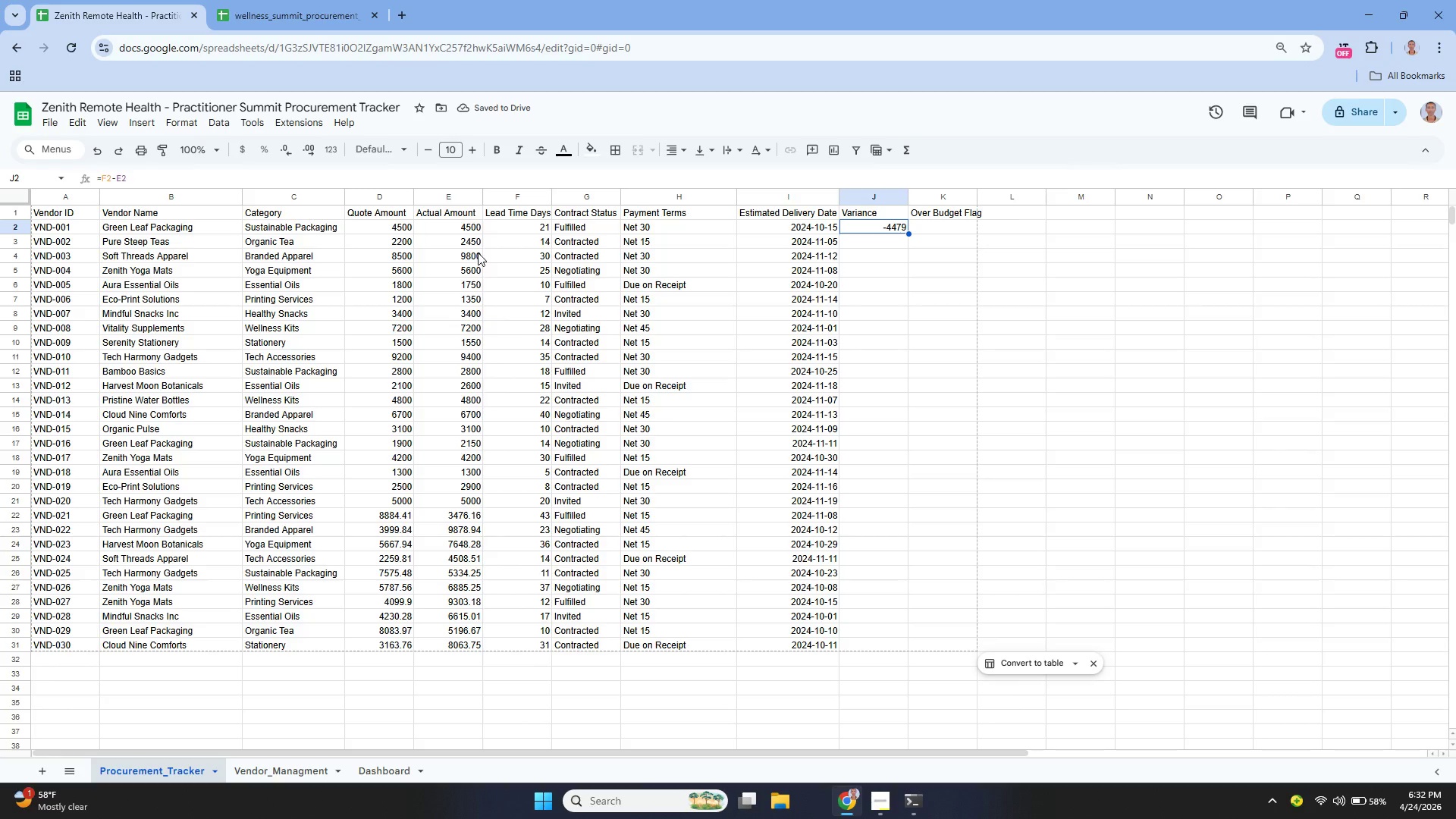 
left_click_drag(start_coordinate=[557, 202], to_coordinate=[562, 203])
 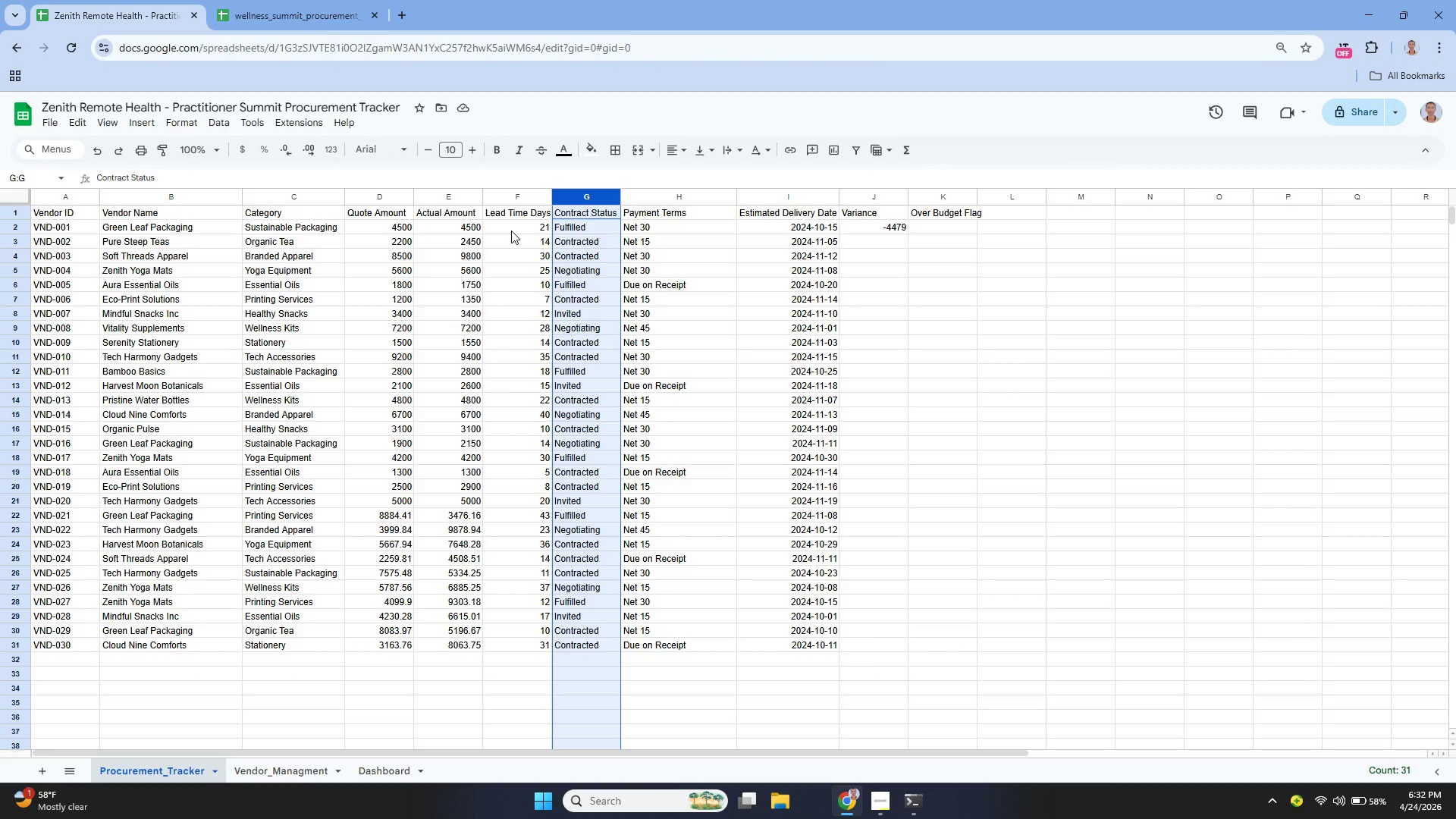 
left_click([511, 231])
 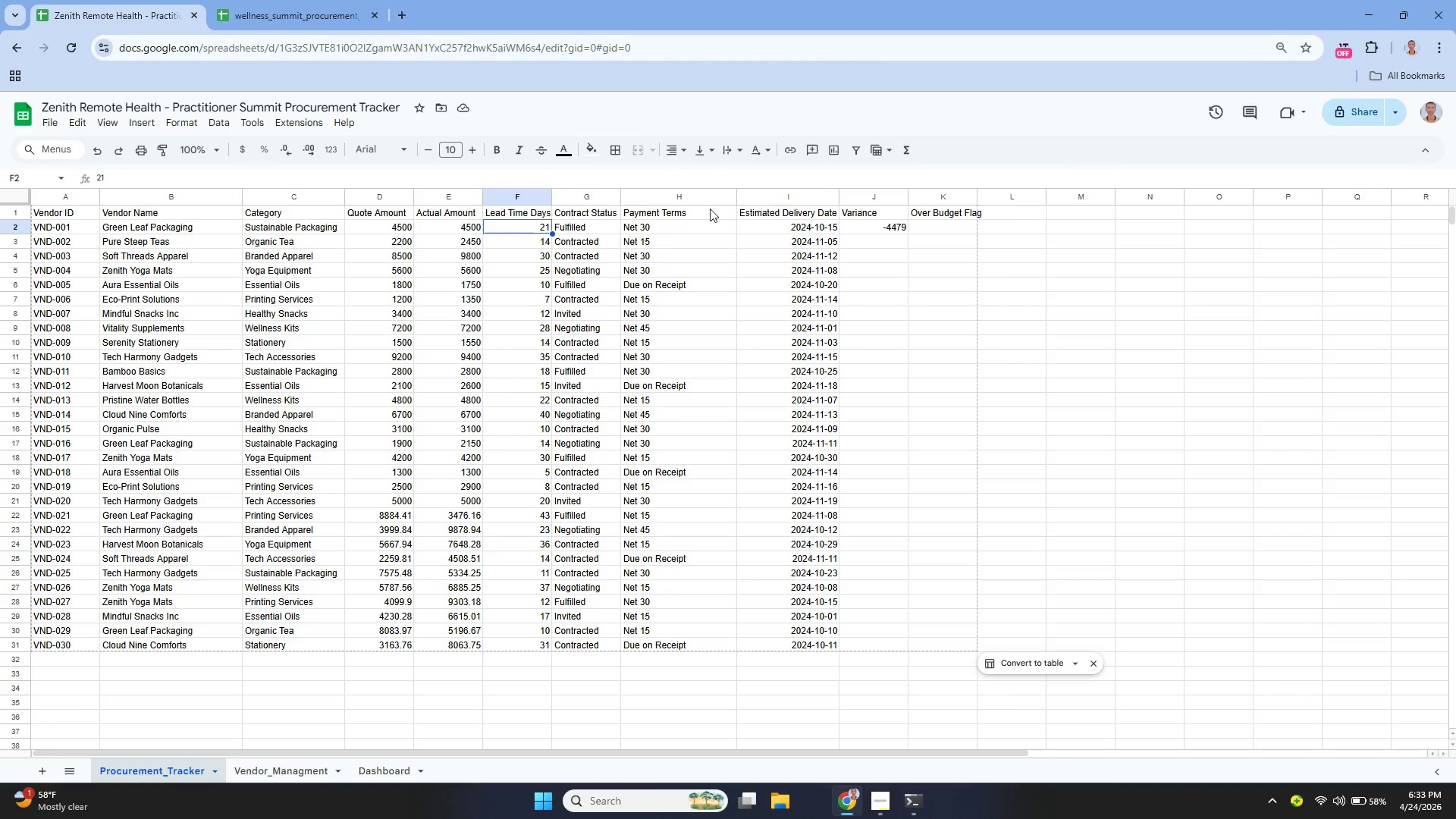 
left_click([886, 229])
 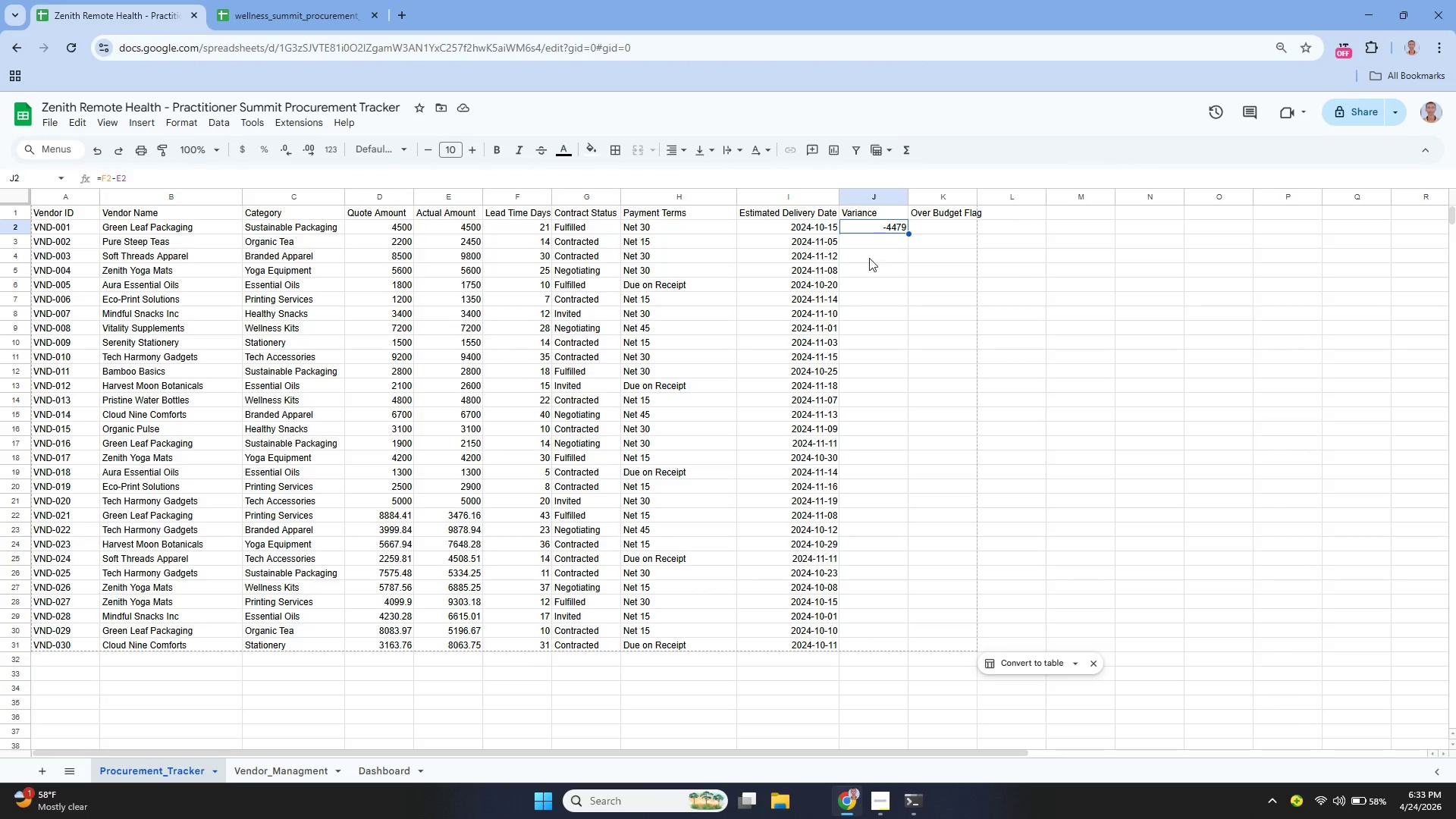 
key(Enter)
 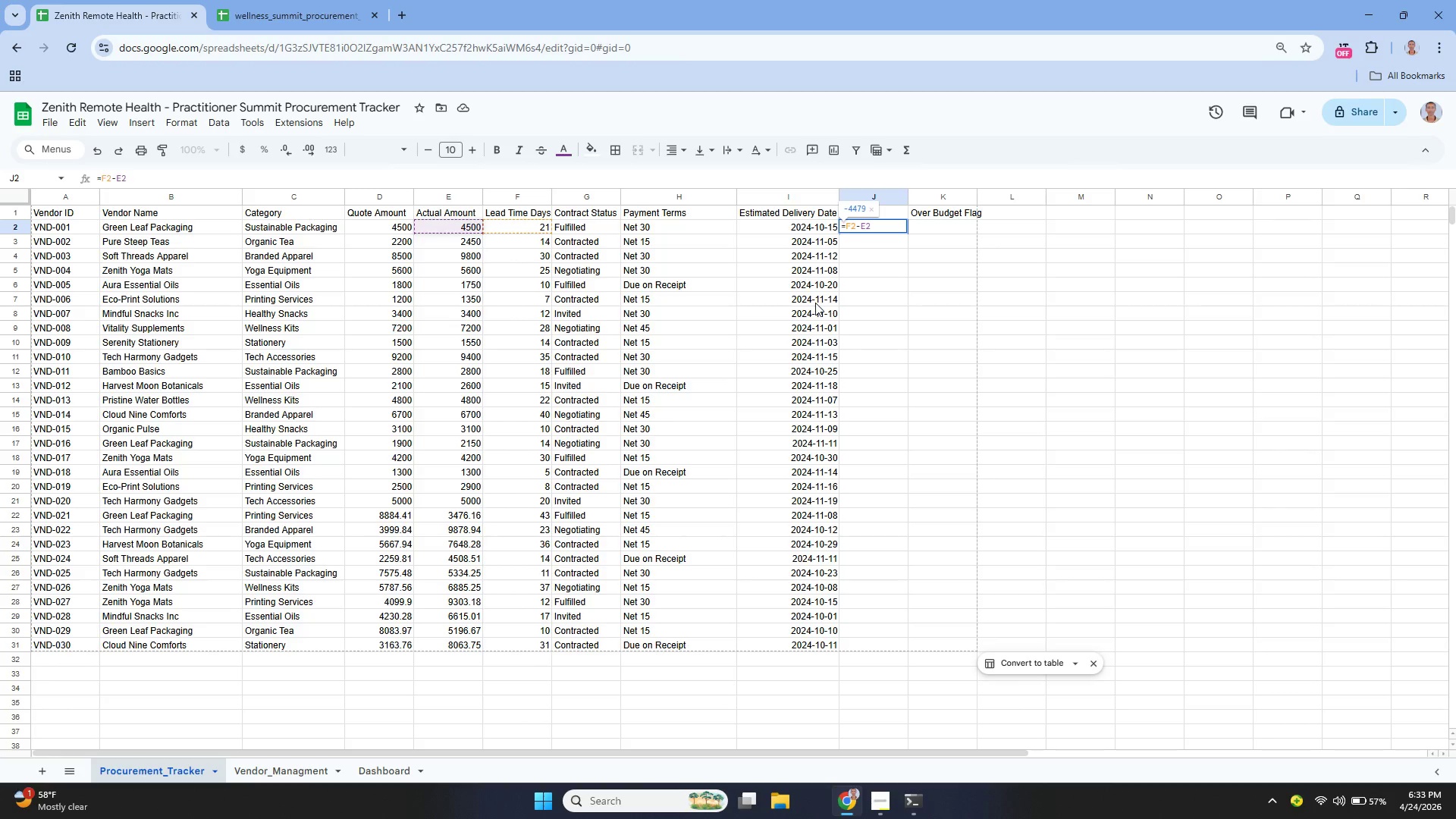 
wait(54.66)
 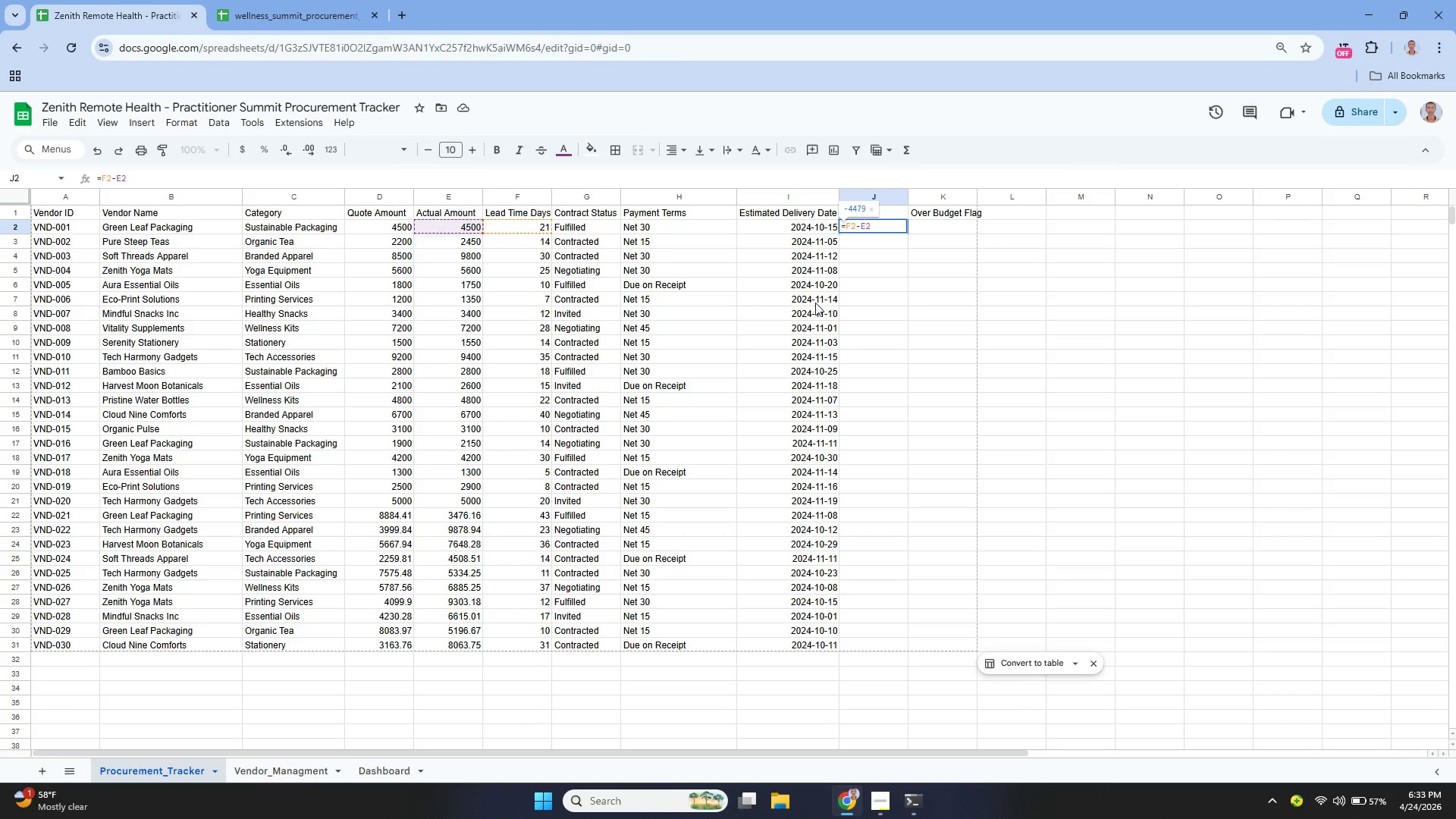 
scroll: coordinate [782, 306], scroll_direction: none, amount: 0.0
 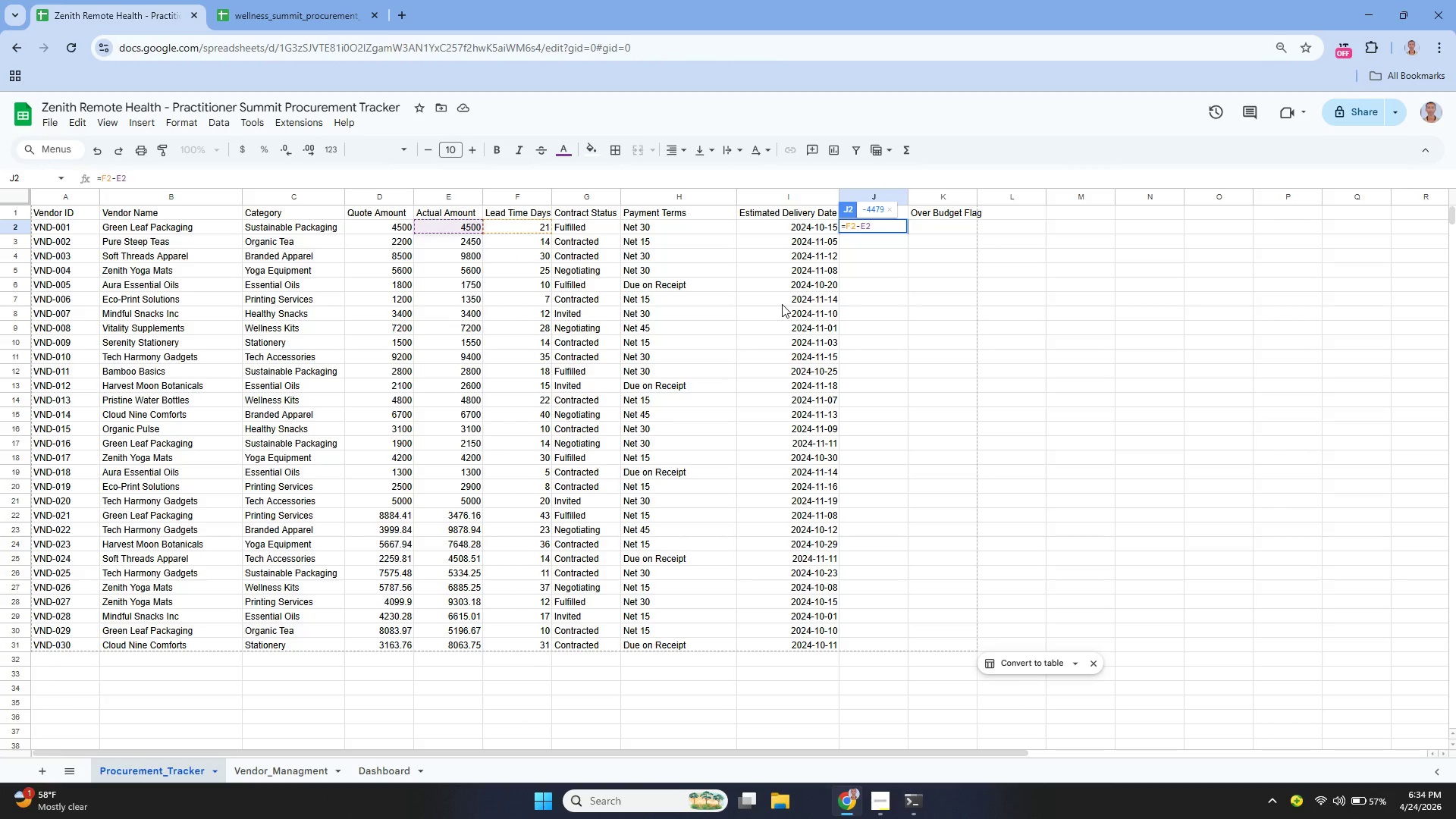 
wait(9.16)
 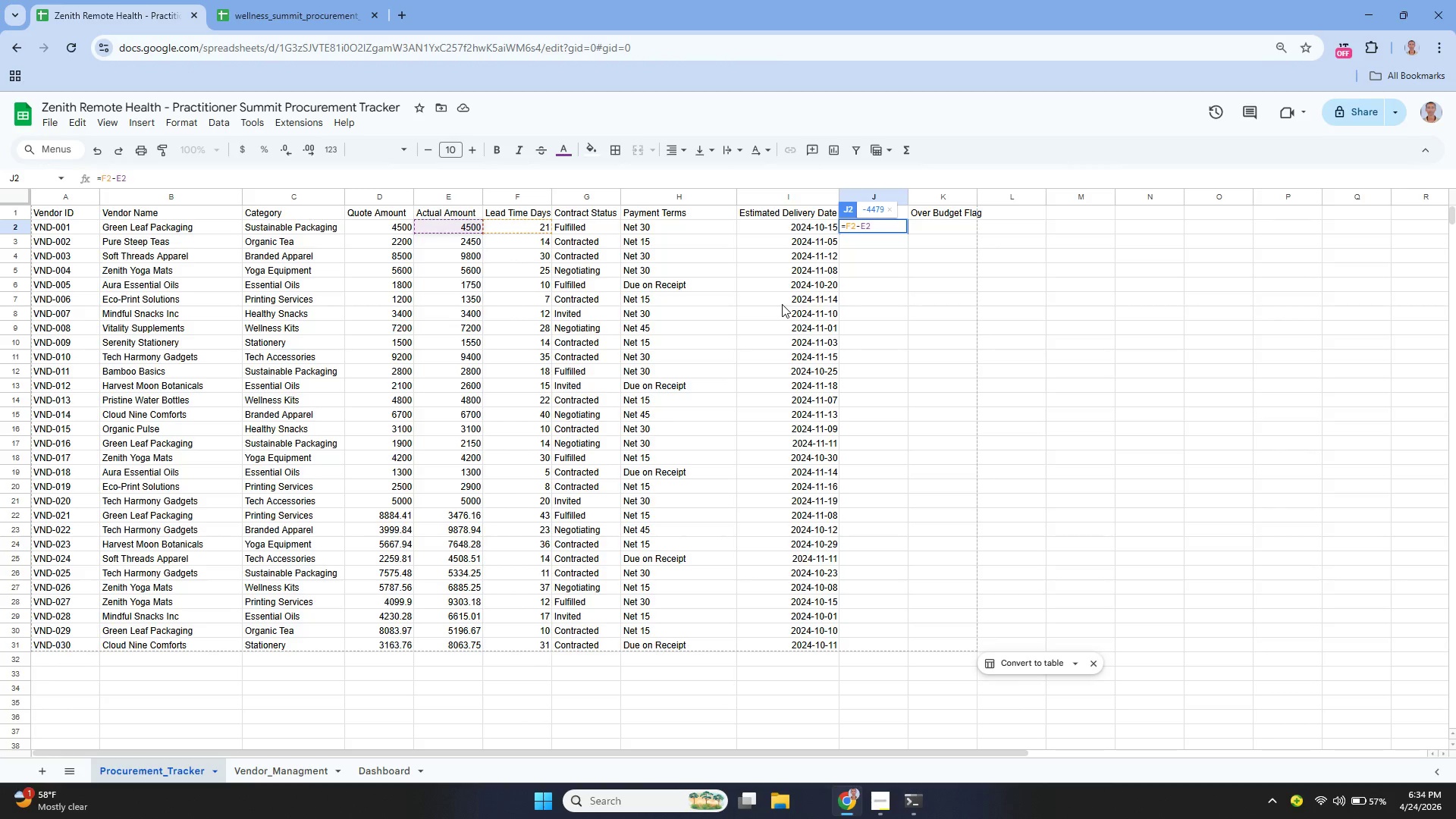 
key(Shift+ShiftRight)
 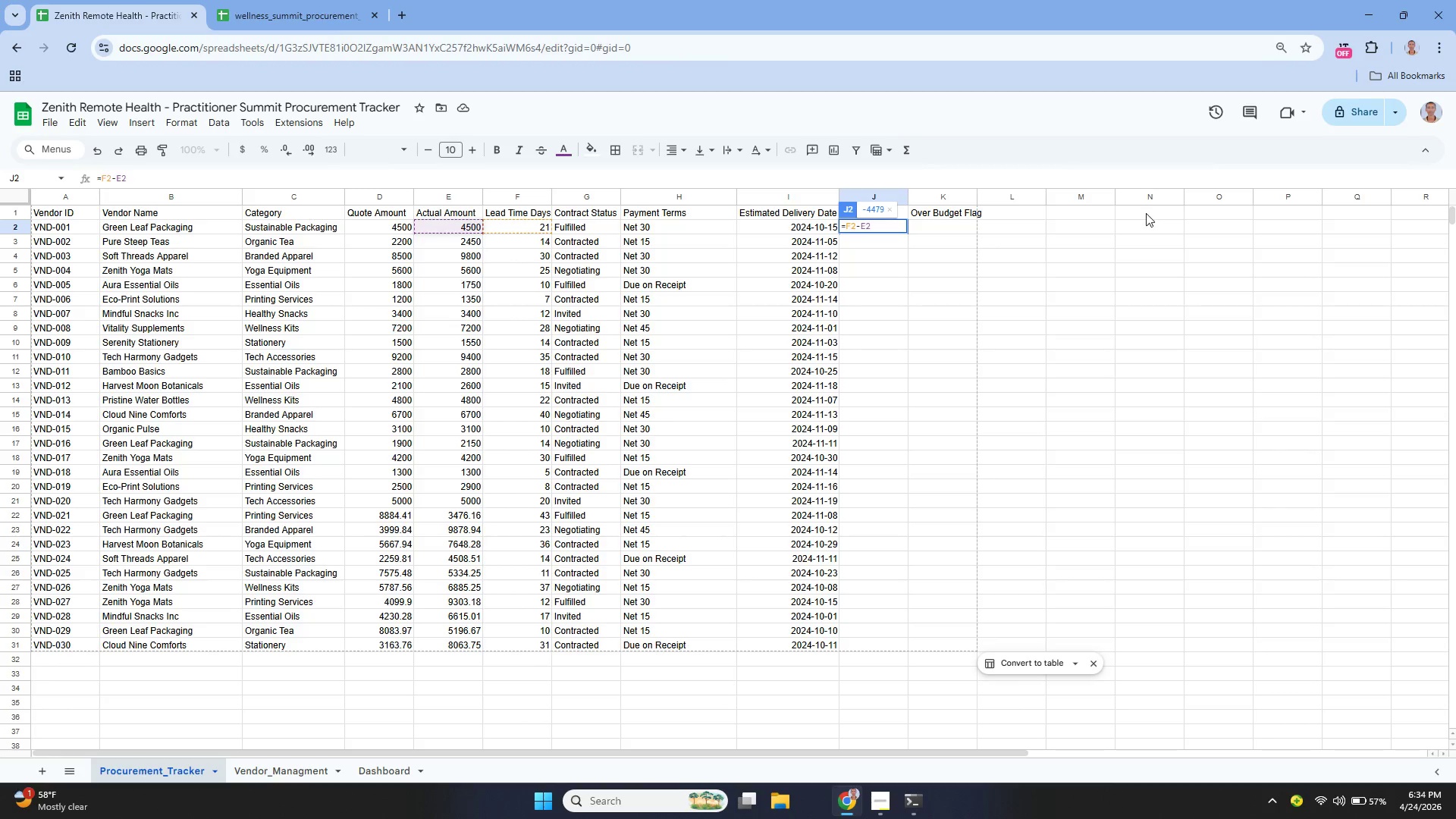 
key(ArrowLeft)
 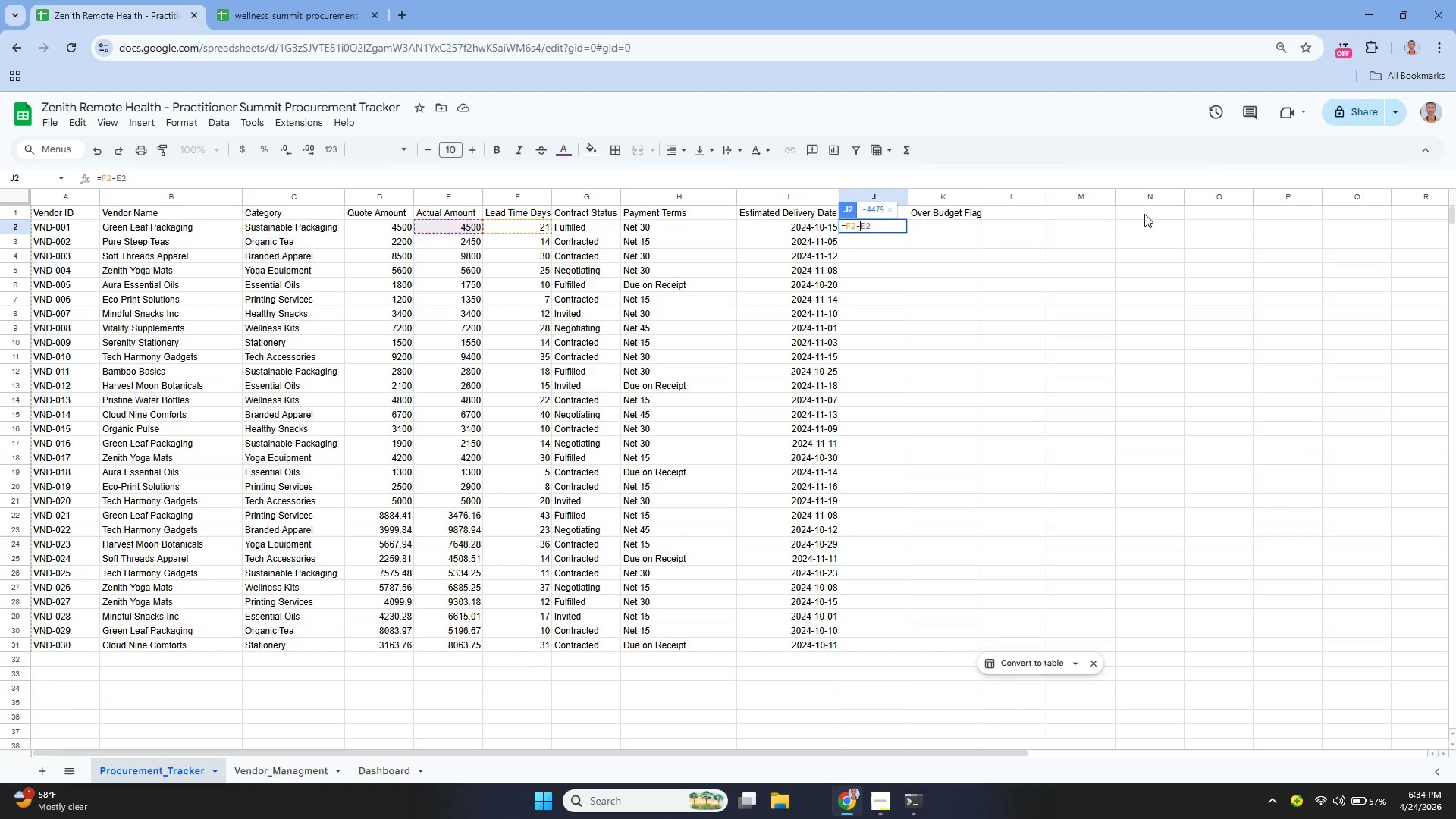 
key(ArrowLeft)
 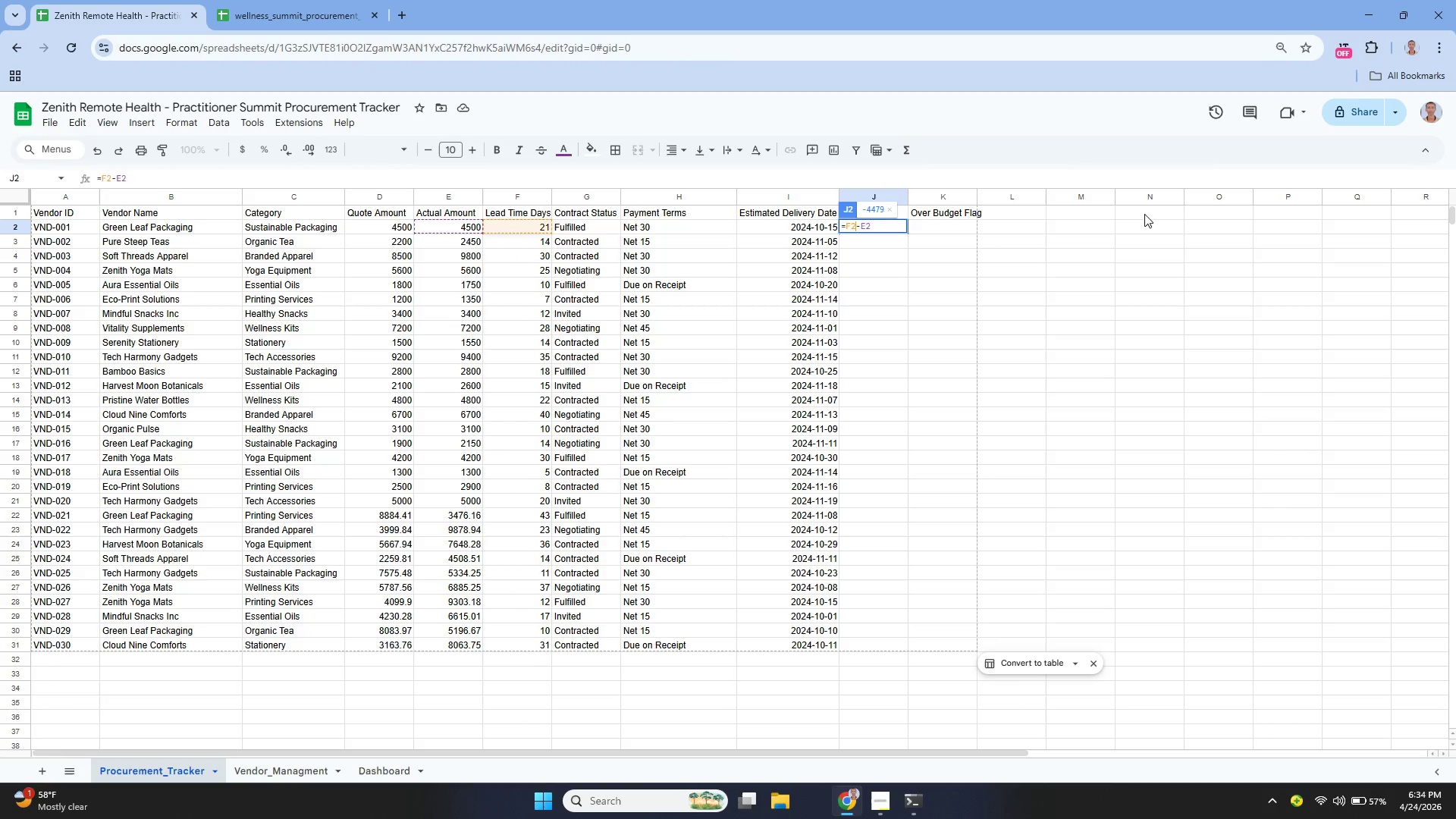 
key(ArrowLeft)
 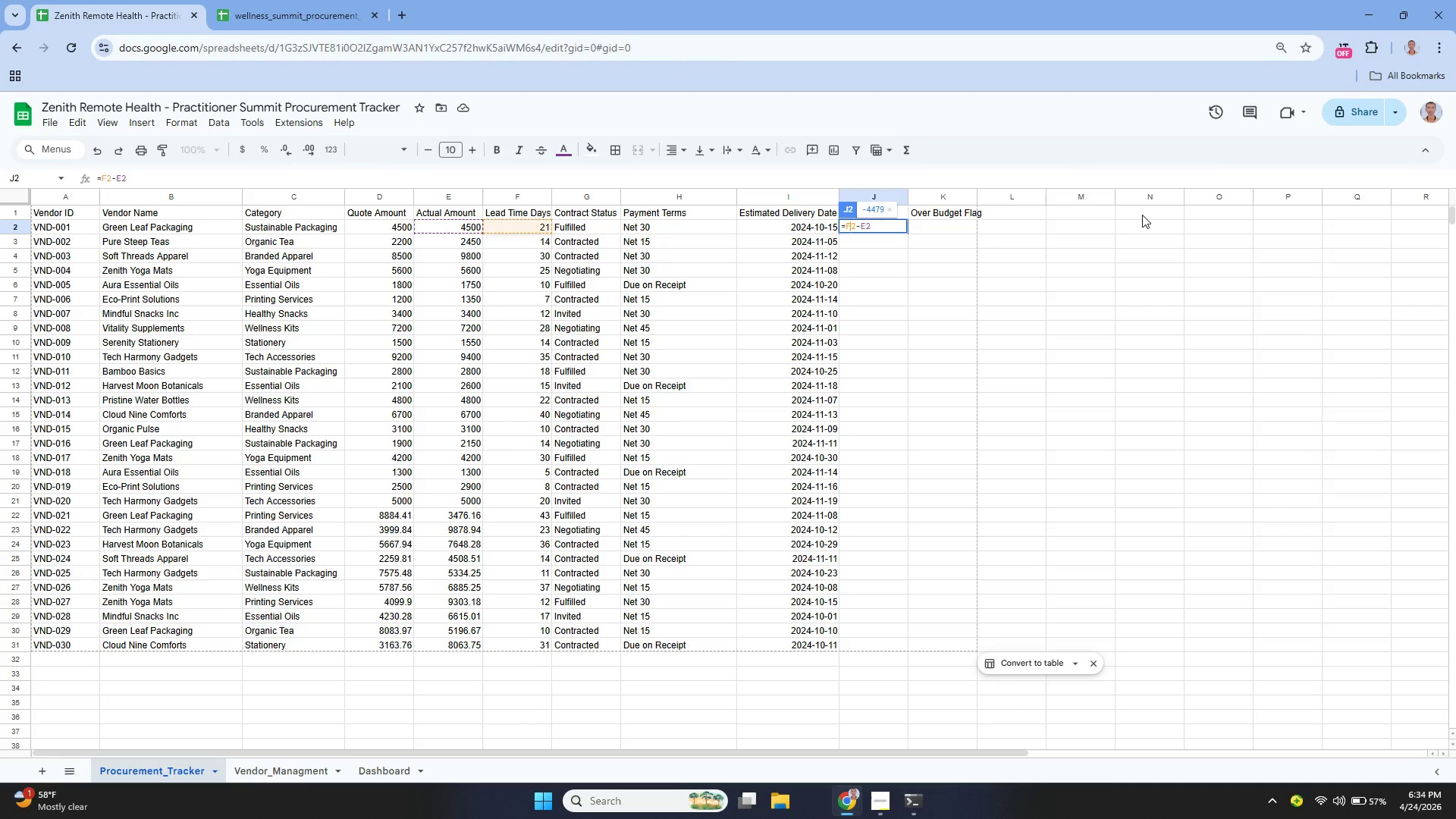 
key(ArrowLeft)
 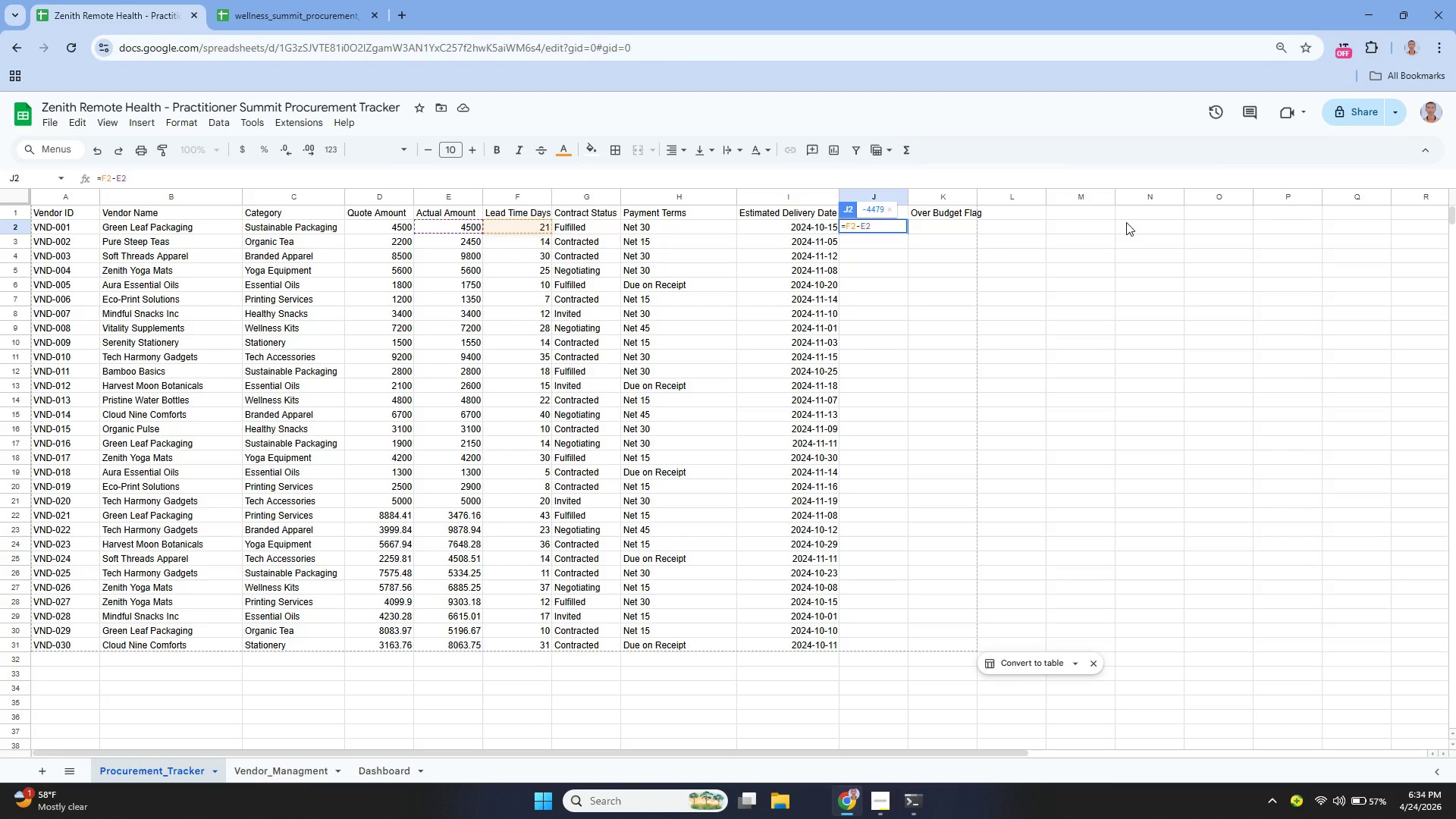 
hold_key(key=ArrowRight, duration=0.31)
 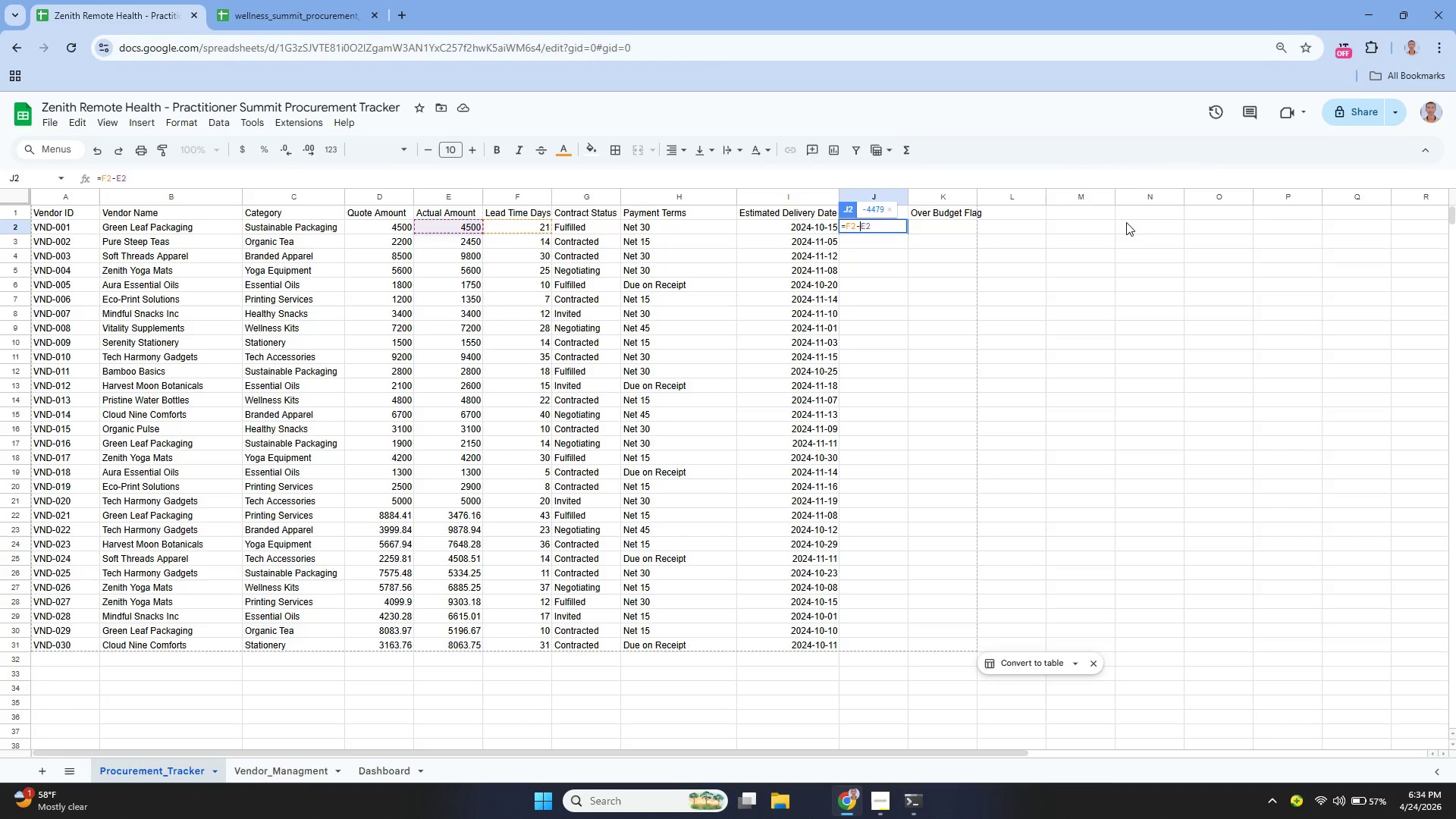 
key(ArrowRight)
 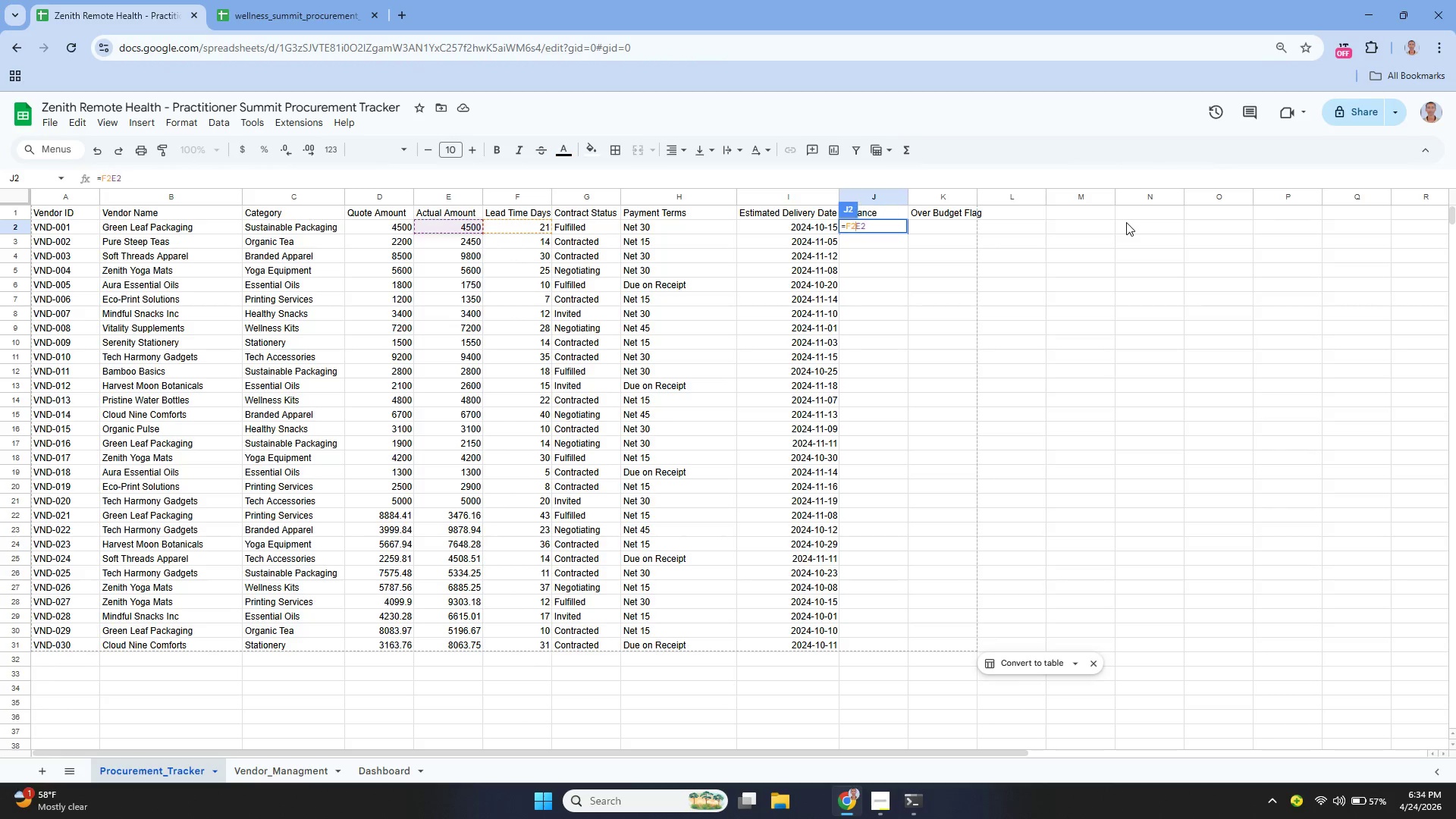 
key(Backspace)
 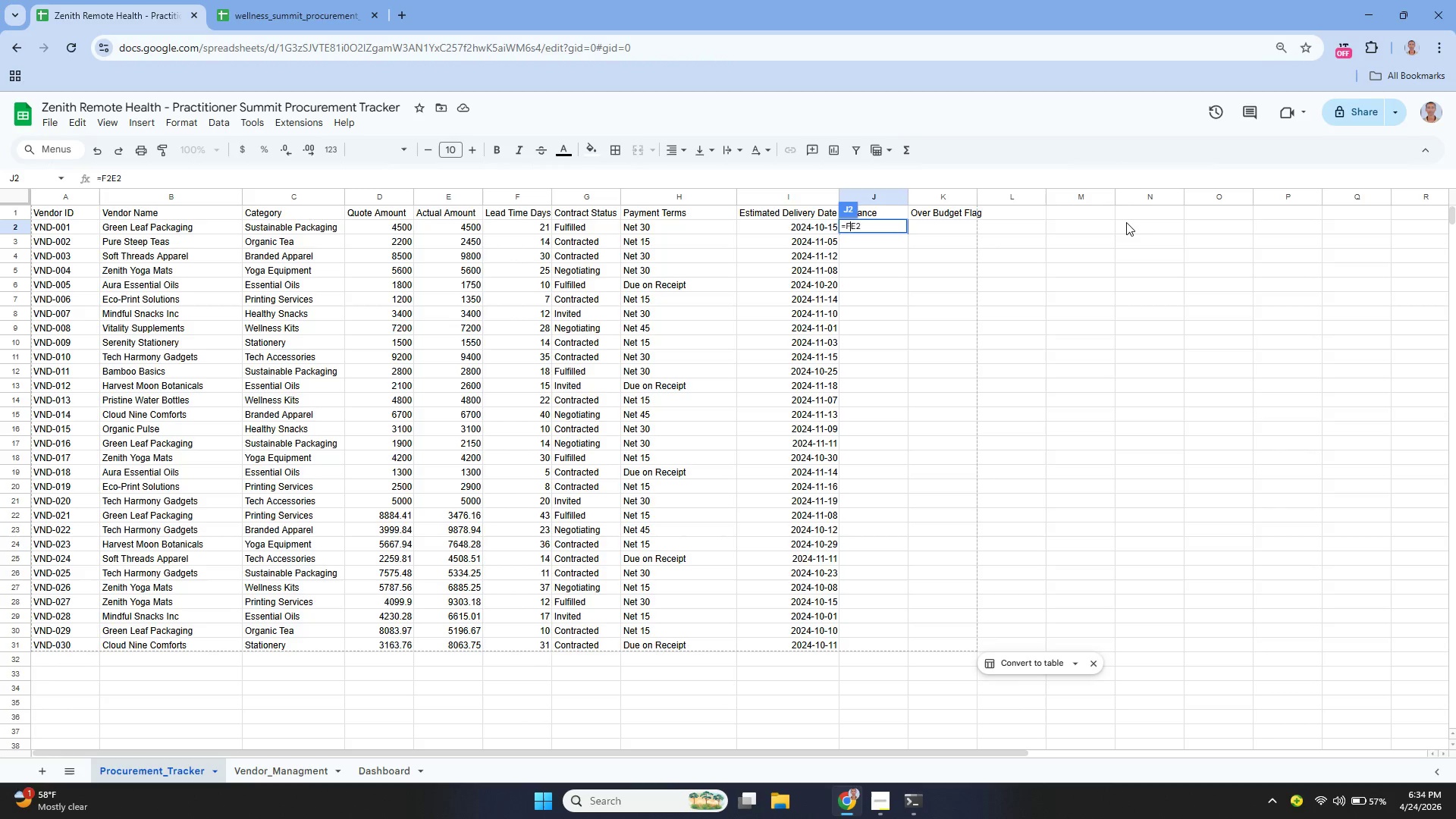 
key(Backspace)
 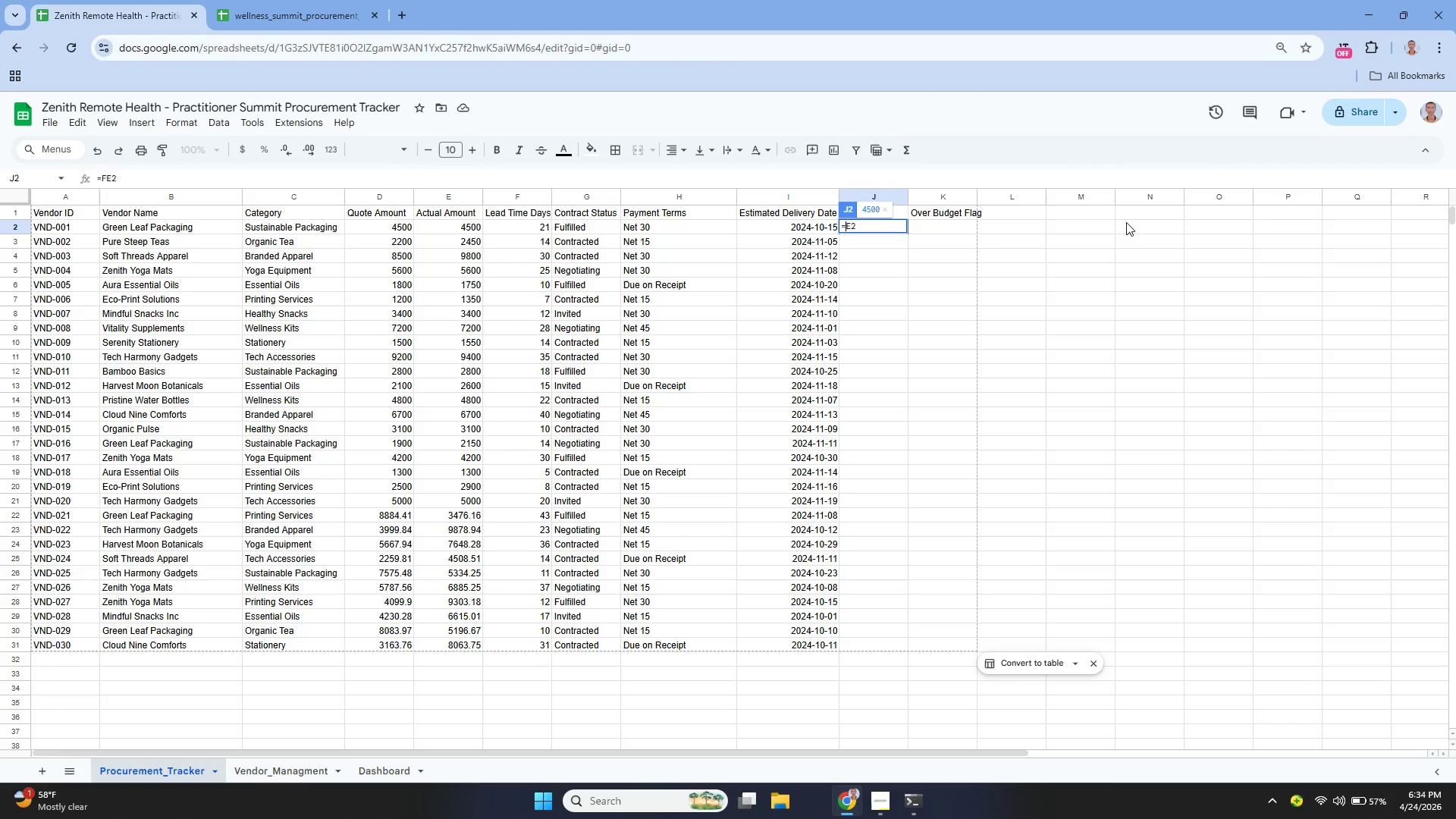 
key(Backspace)
 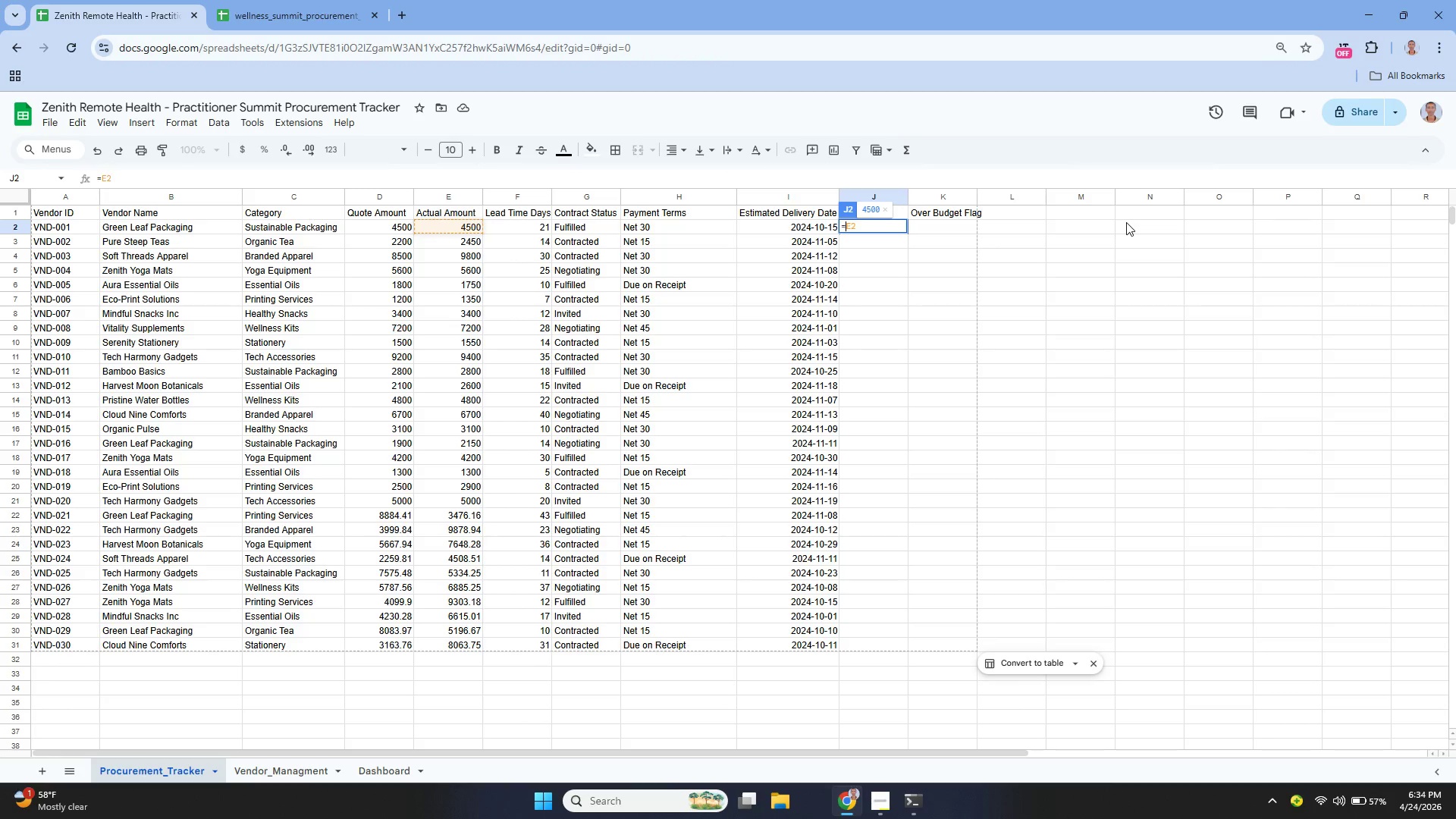 
key(Backspace)
 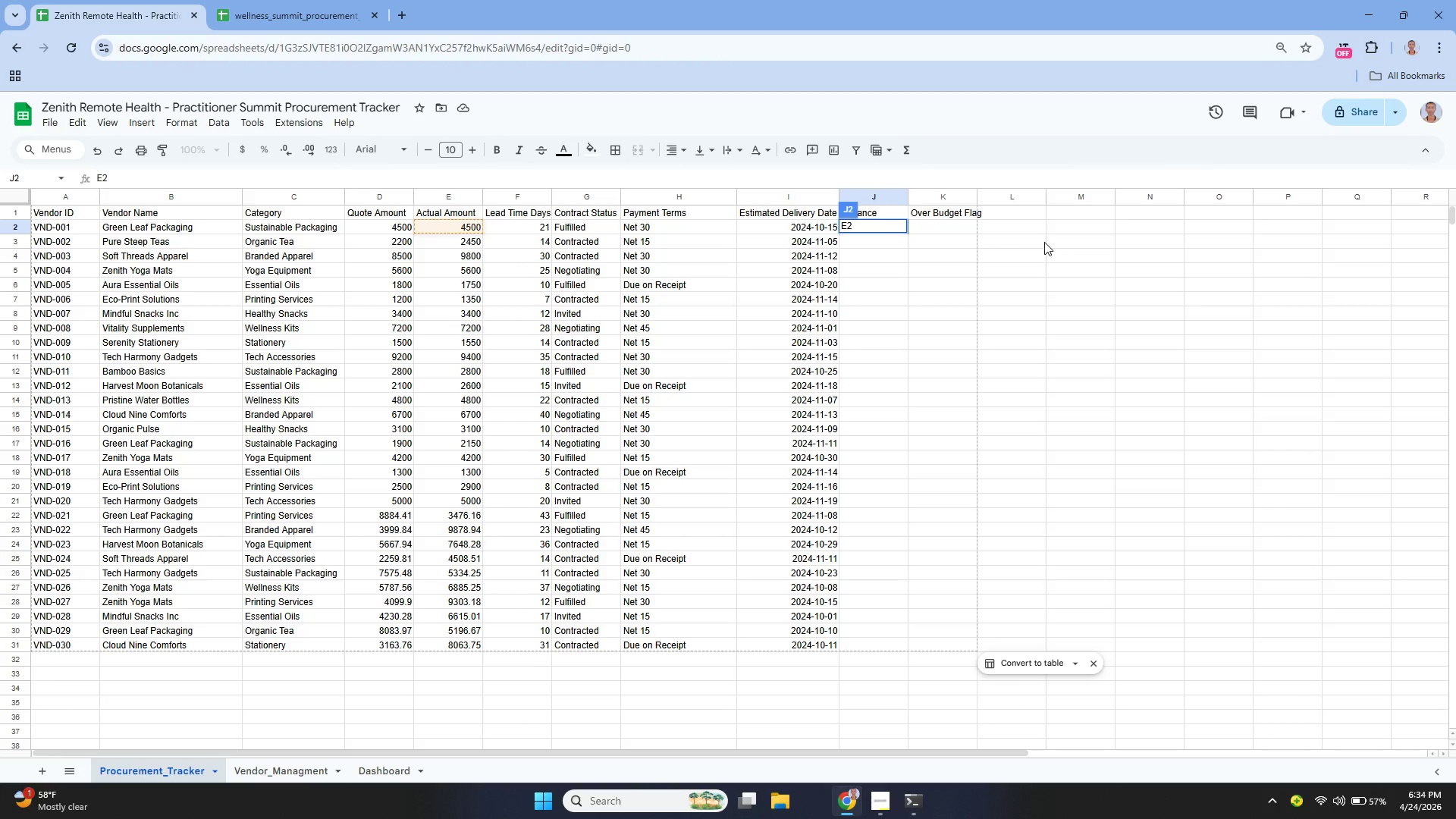 
key(Equal)
 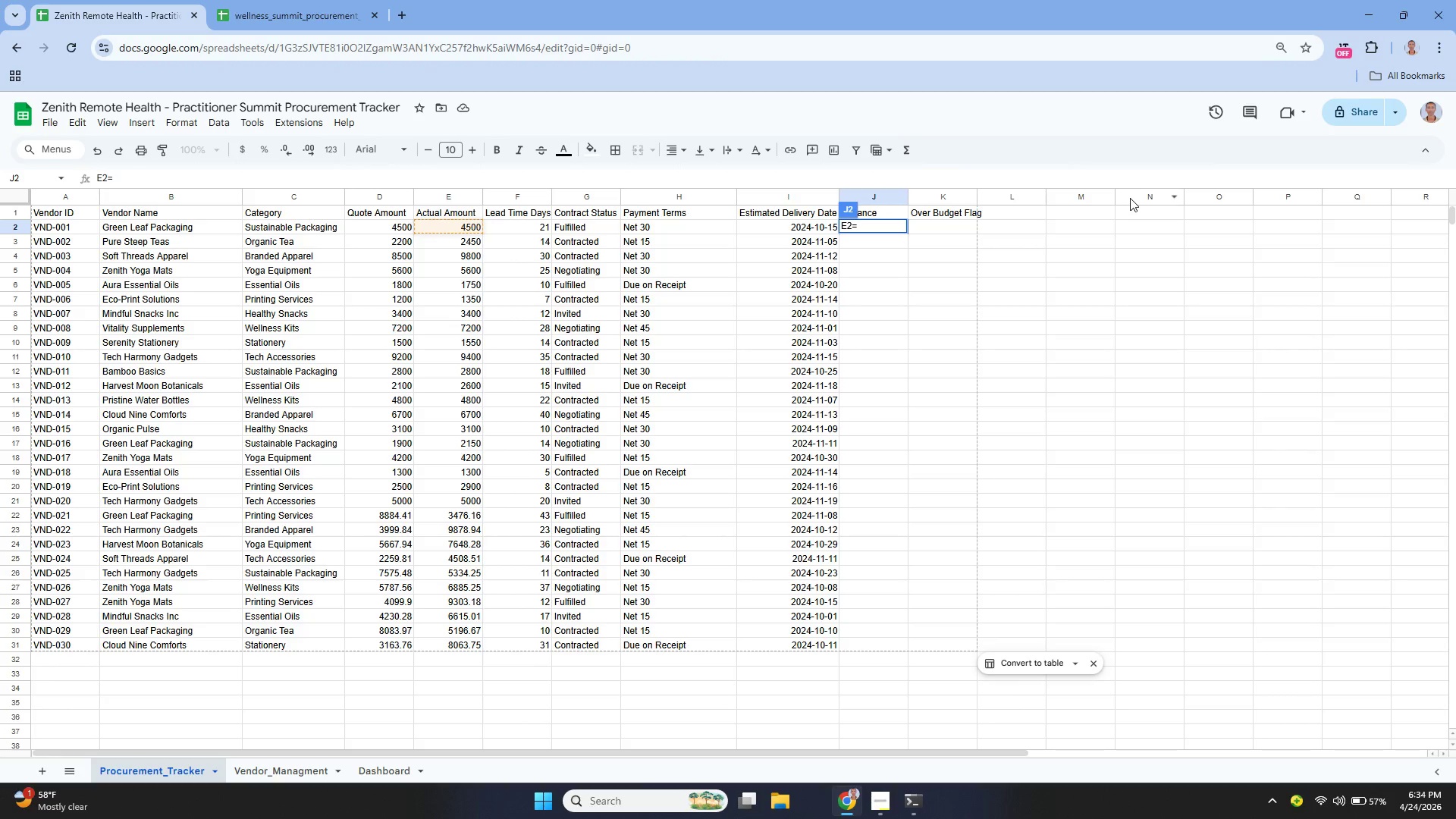 
key(ArrowRight)
 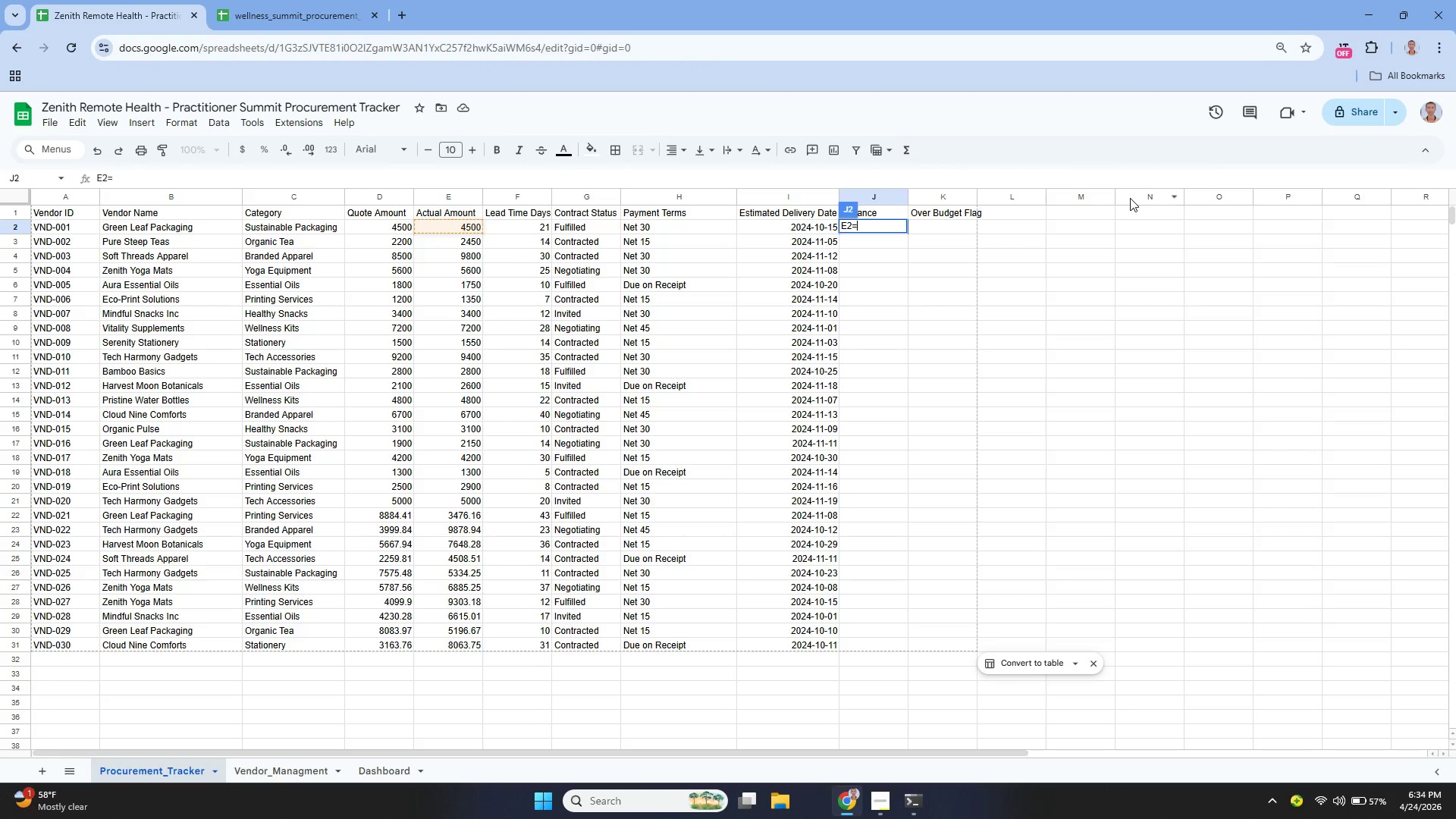 
key(Backspace)
 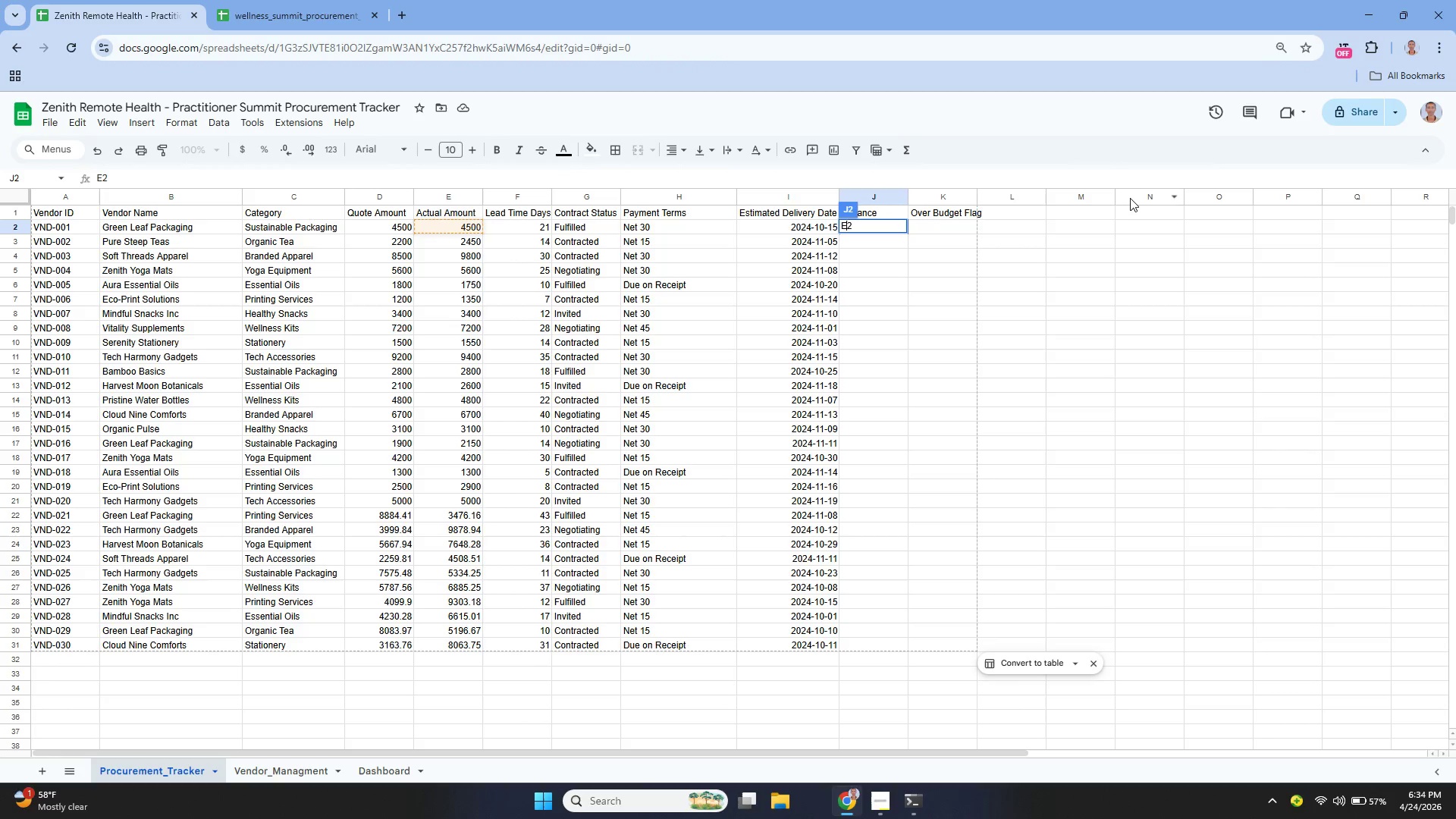 
key(ArrowLeft)
 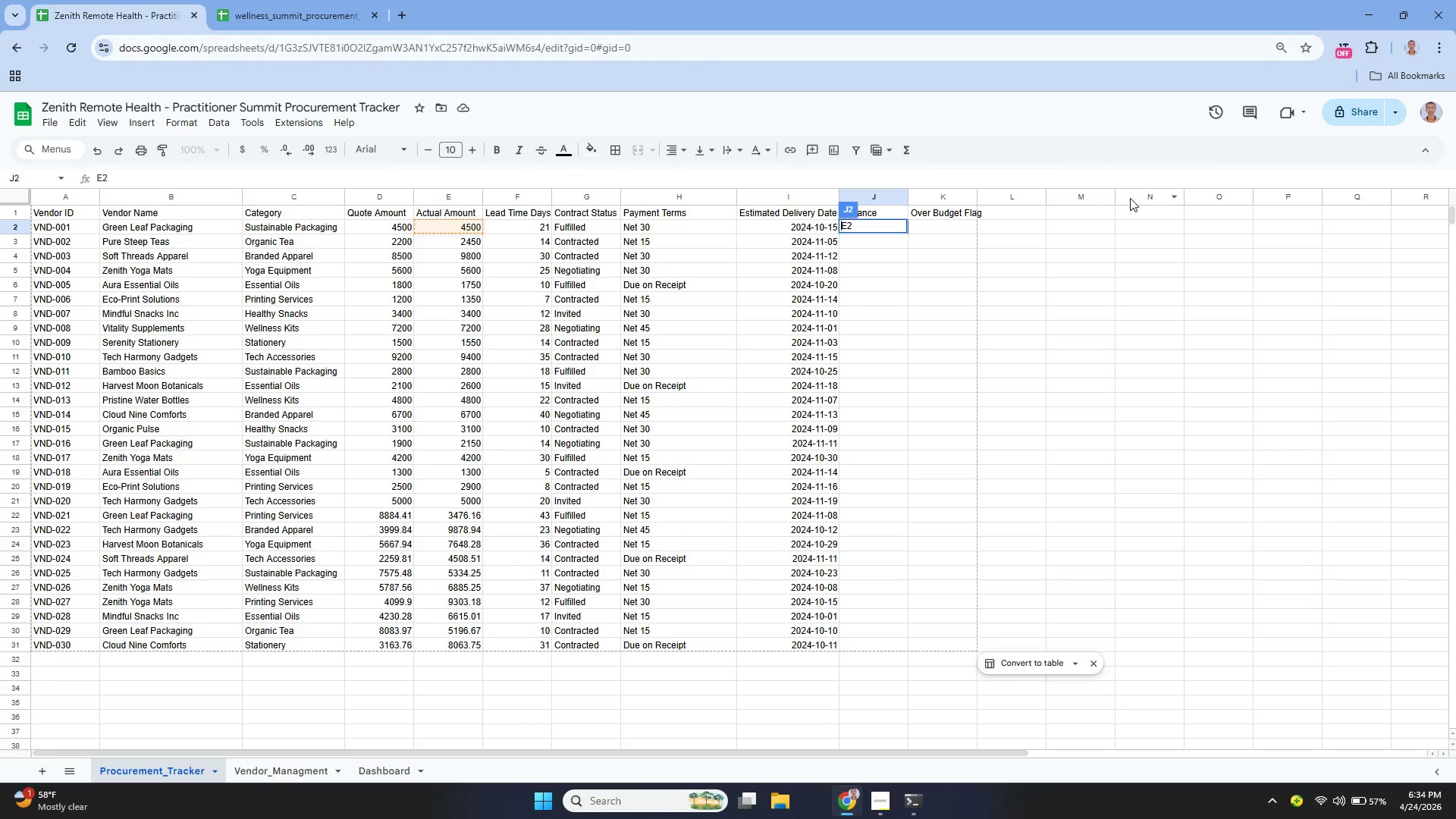 
key(ArrowLeft)
 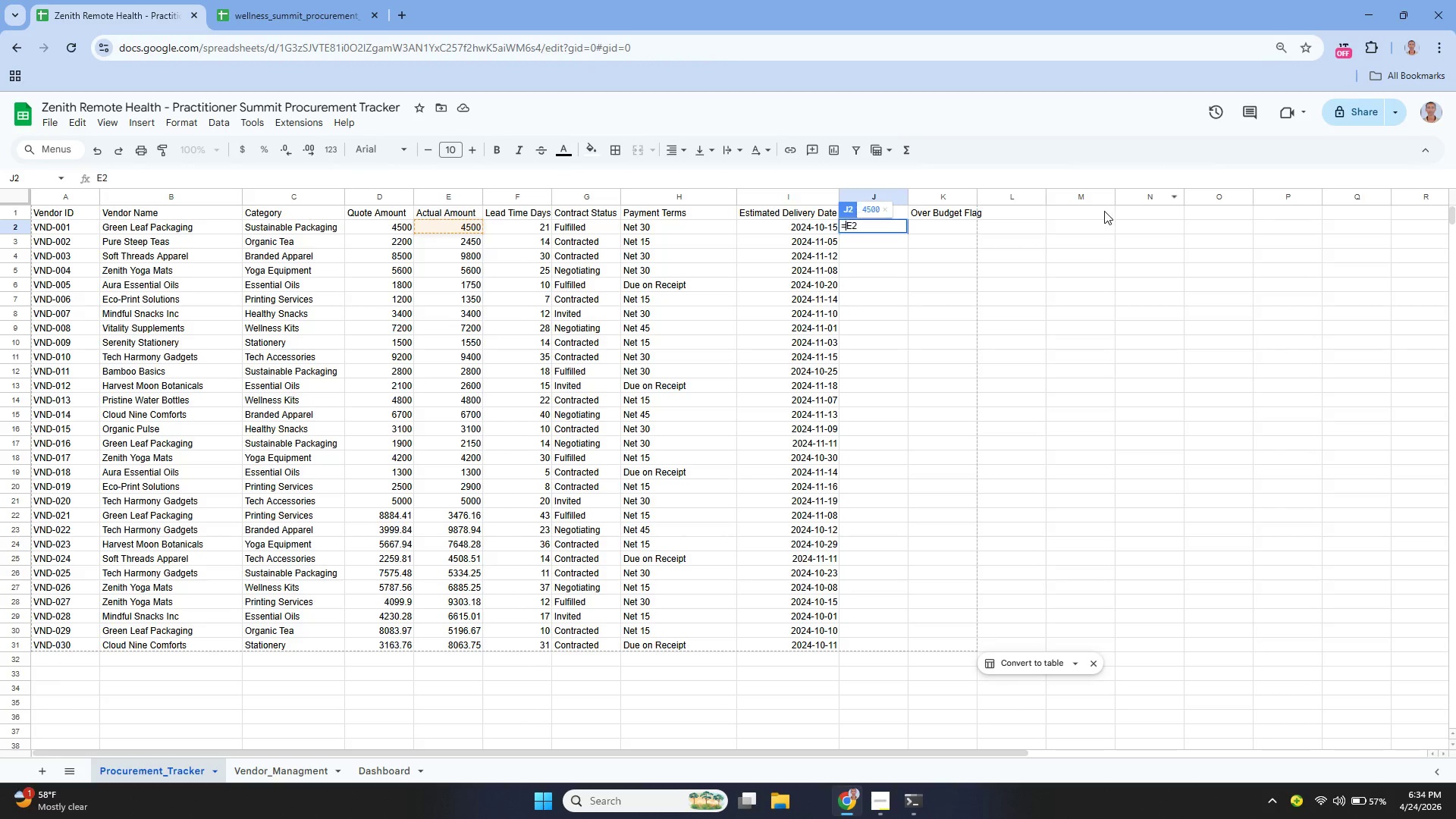 
key(Equal)
 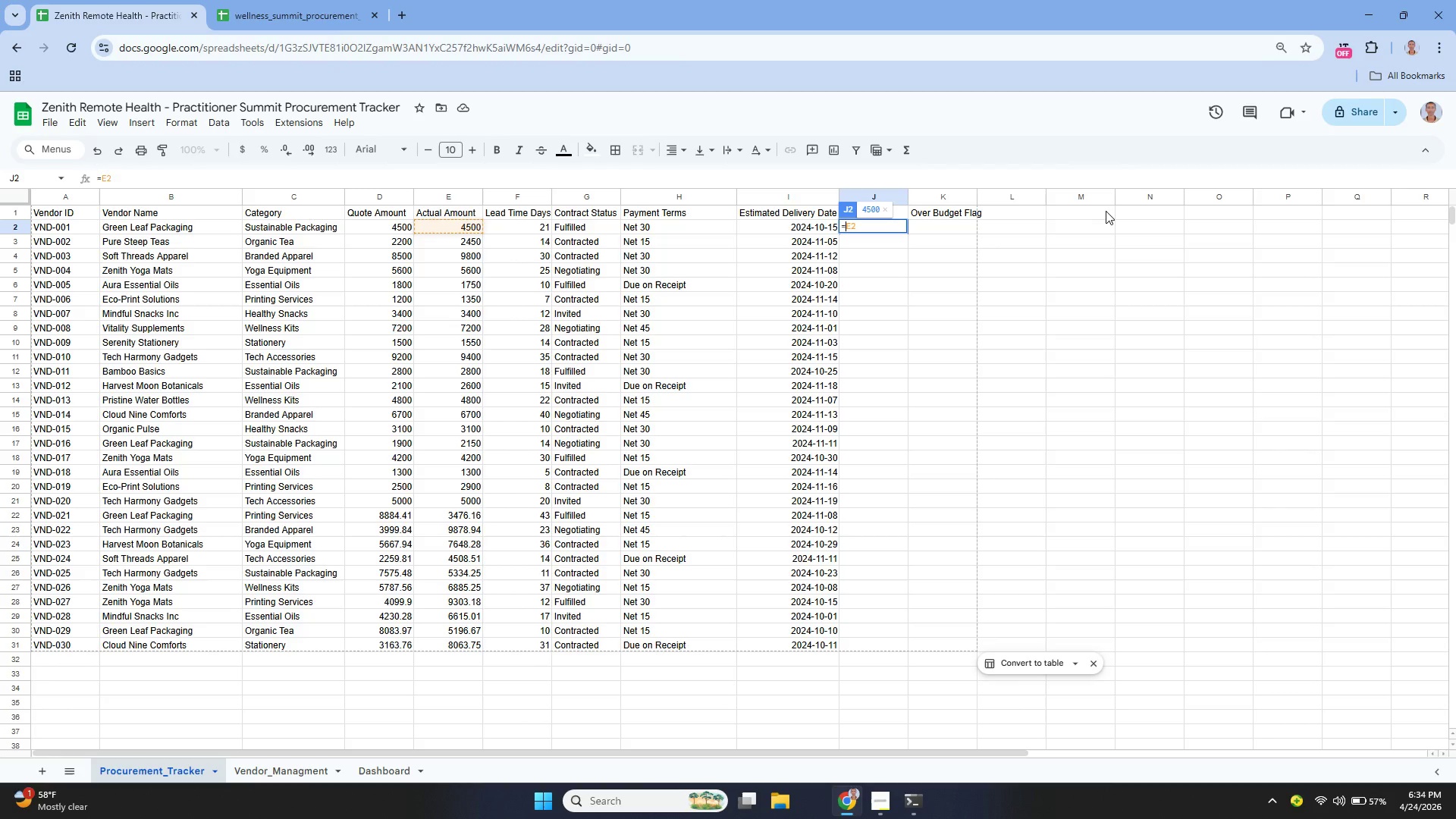 
key(ArrowRight)
 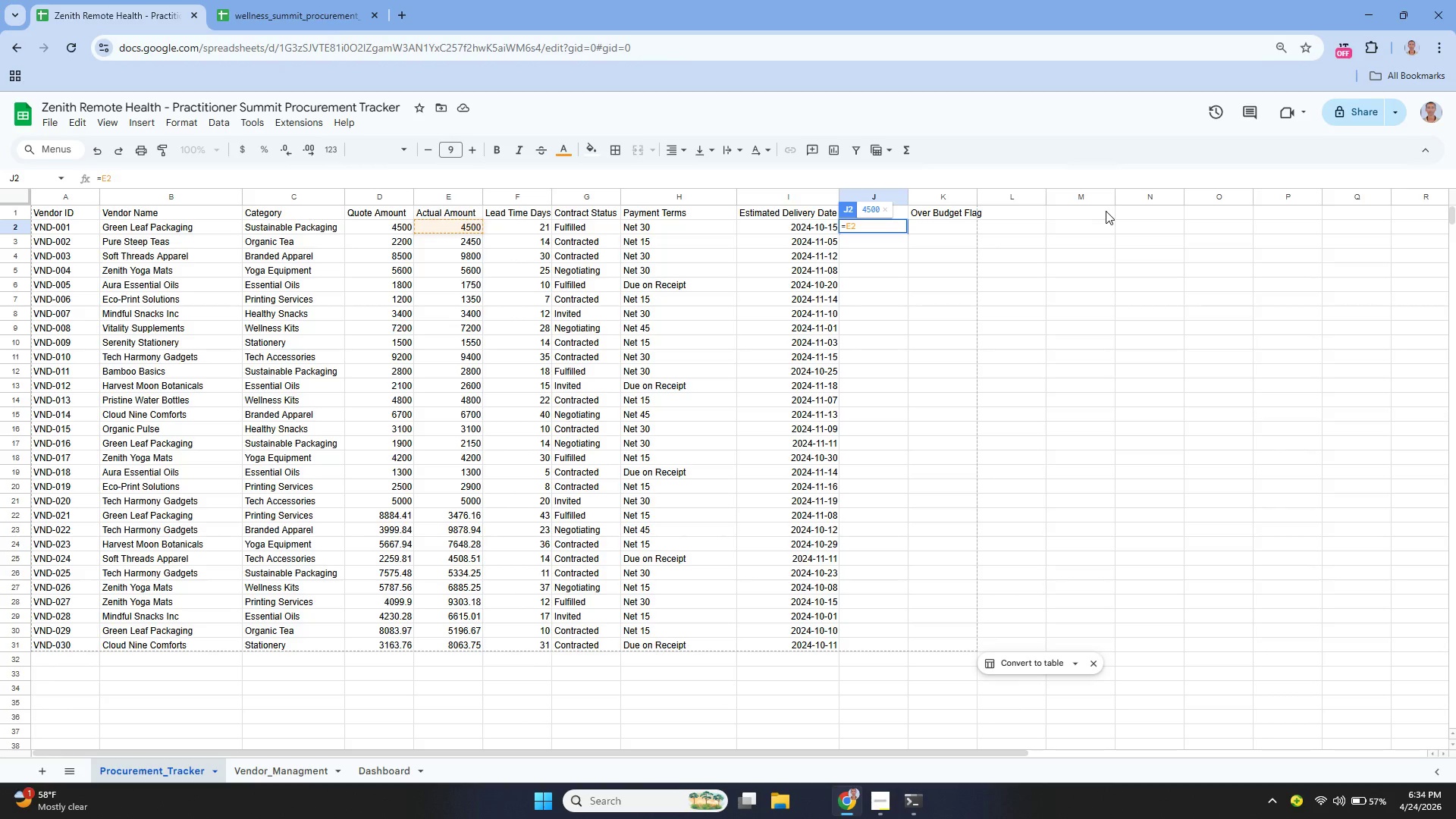 
key(ArrowDown)
 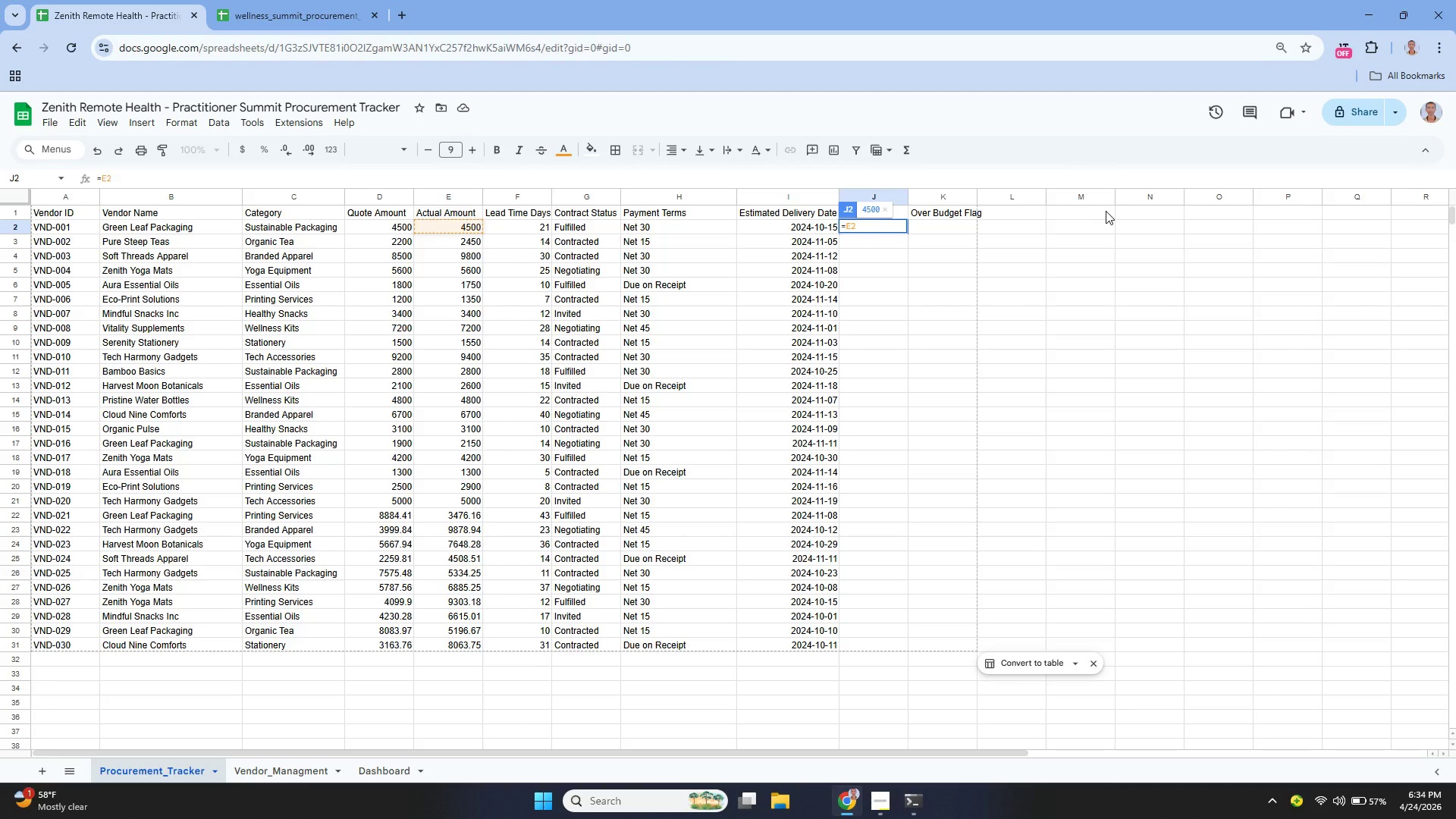 
key(Minus)
 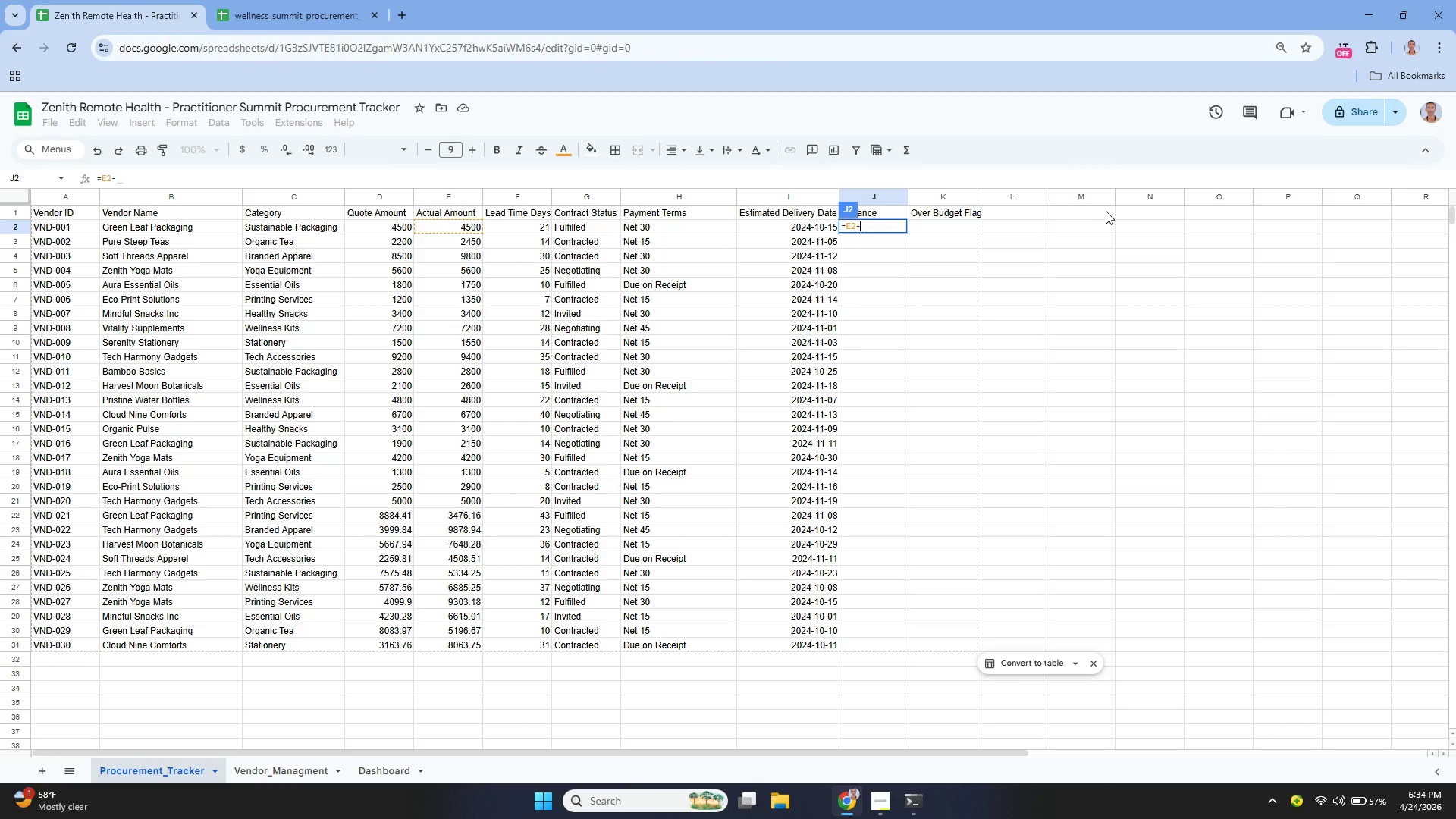 
type(D2)
 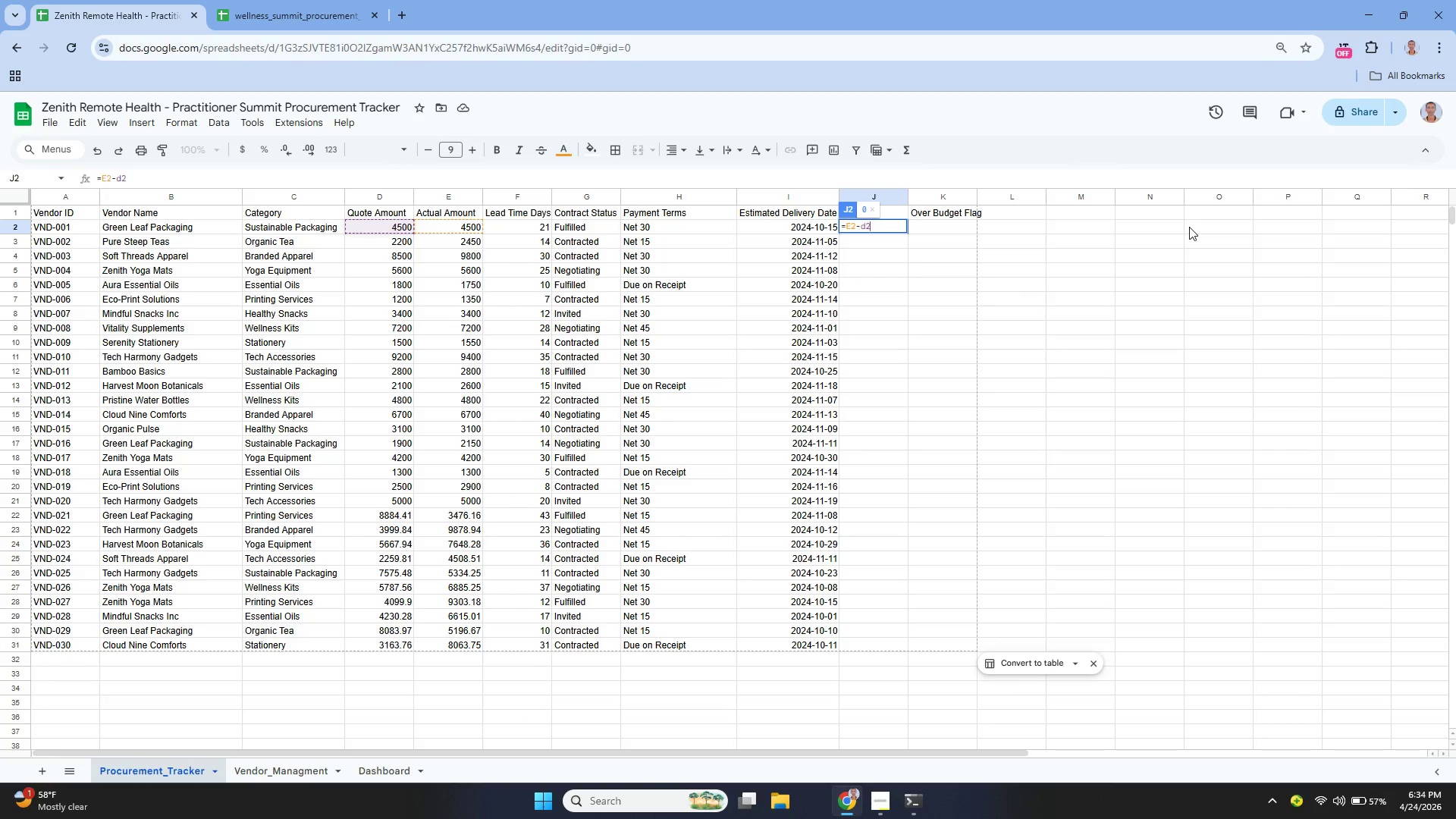 
key(Enter)
 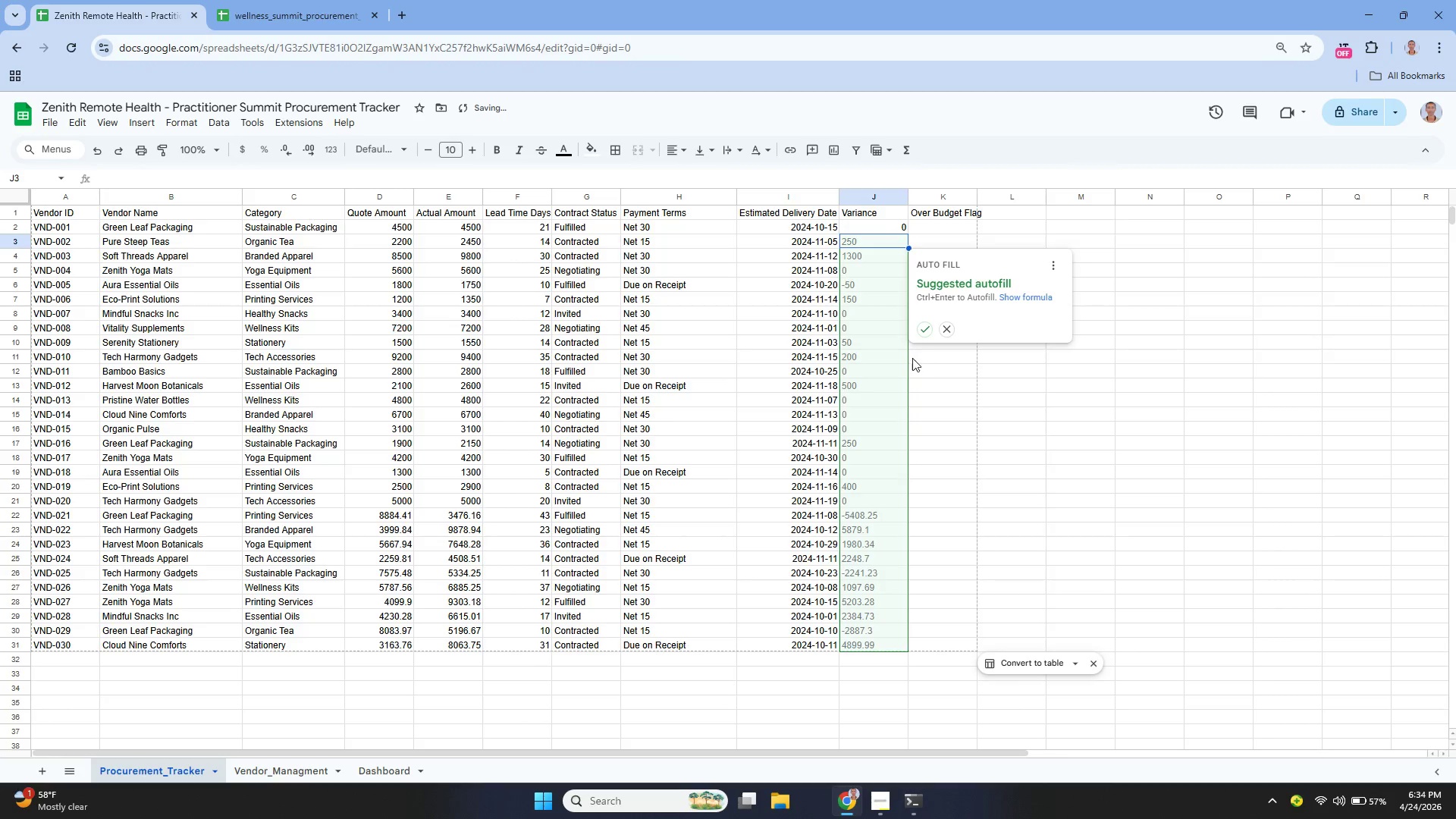 
left_click([921, 334])
 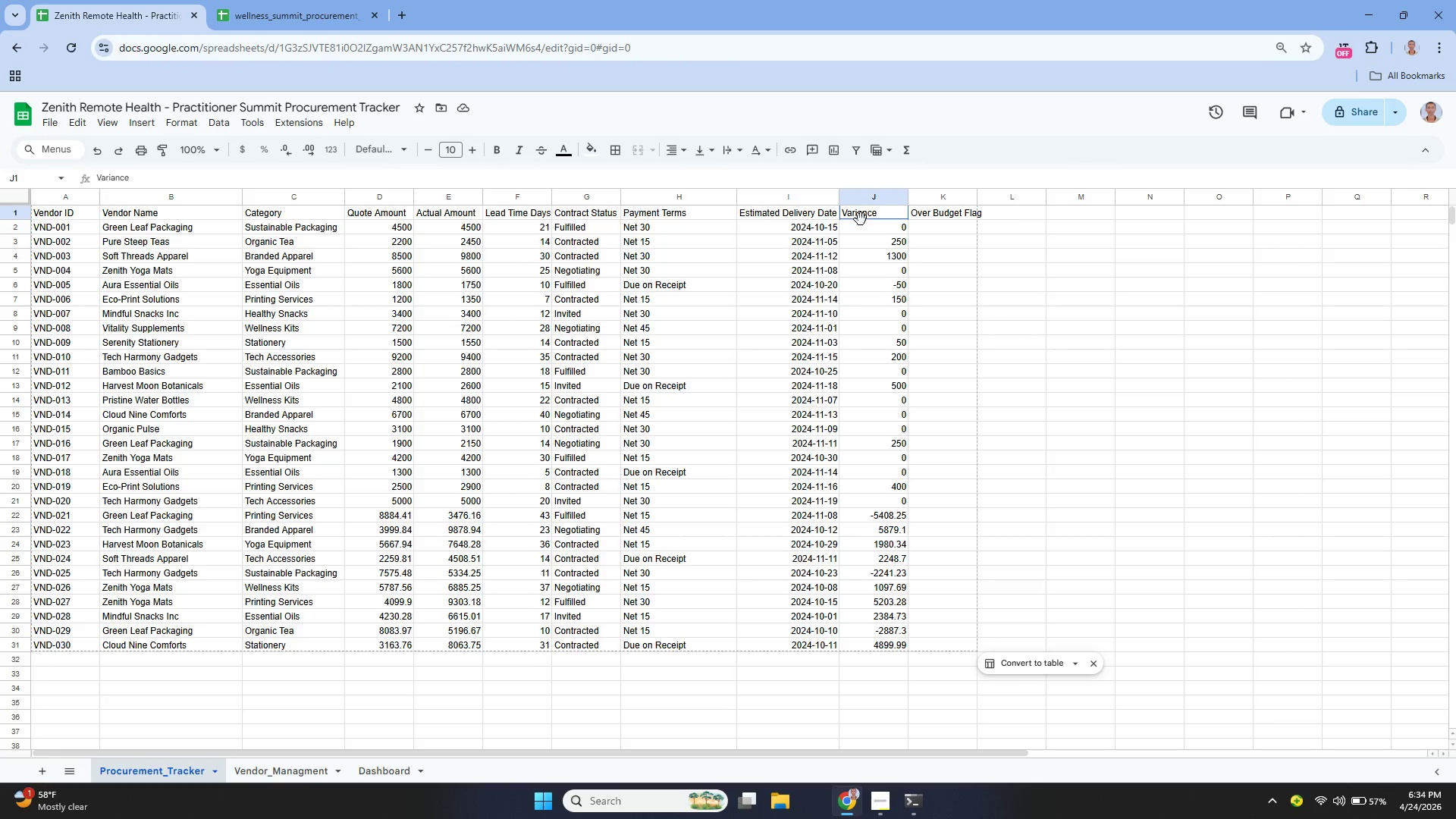 
wait(25.25)
 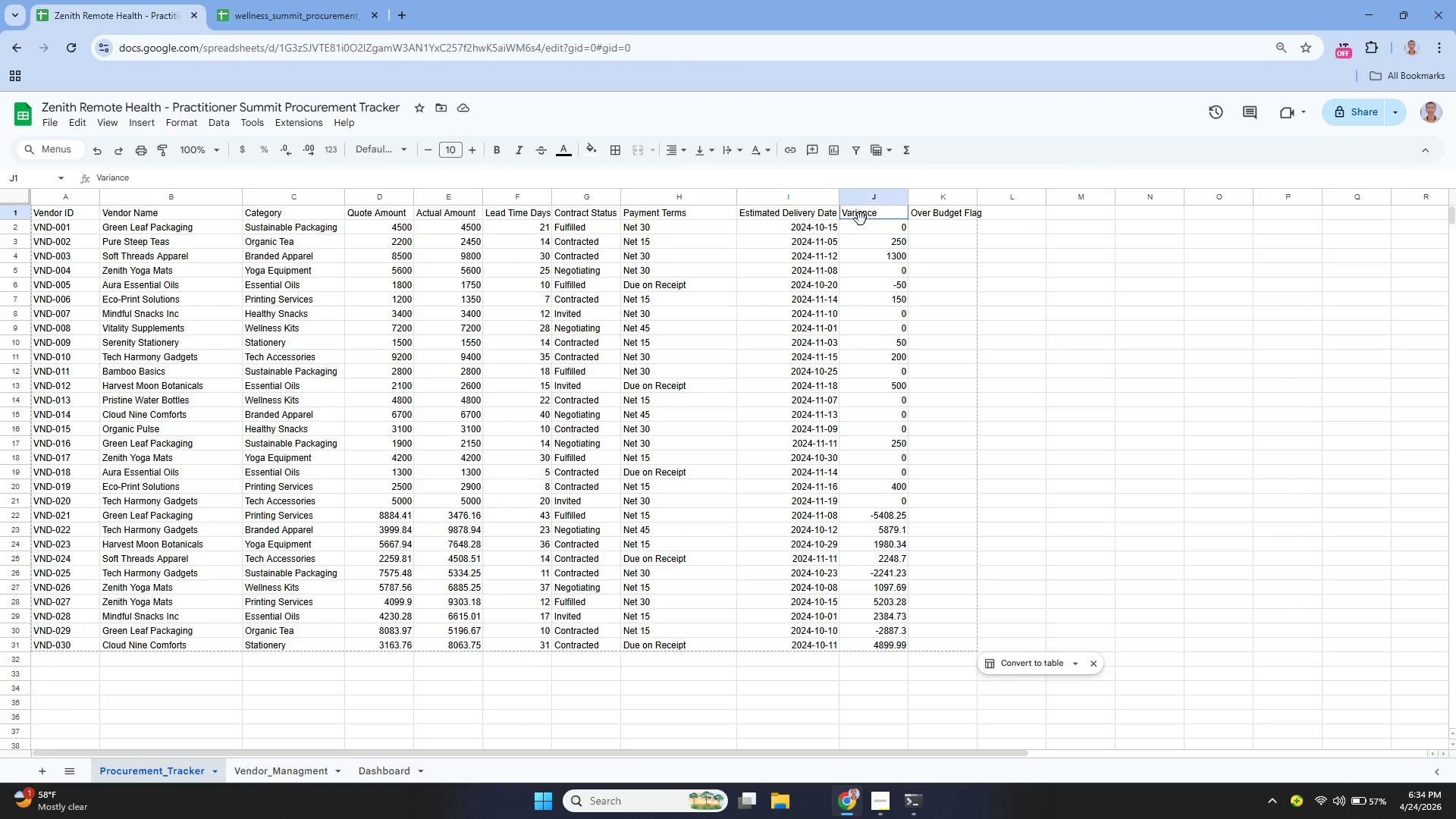 
left_click([439, 215])
 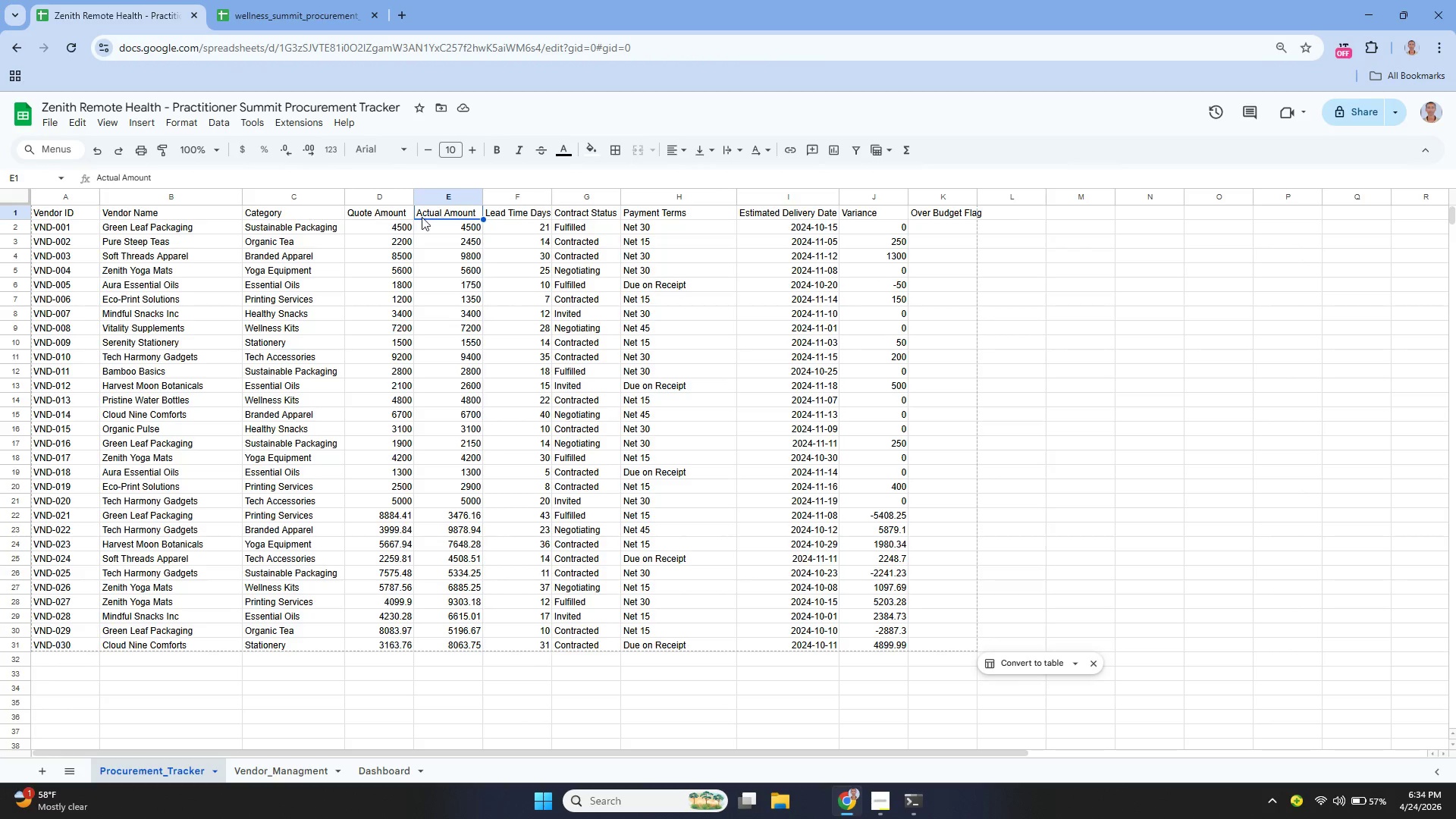 
left_click([391, 212])
 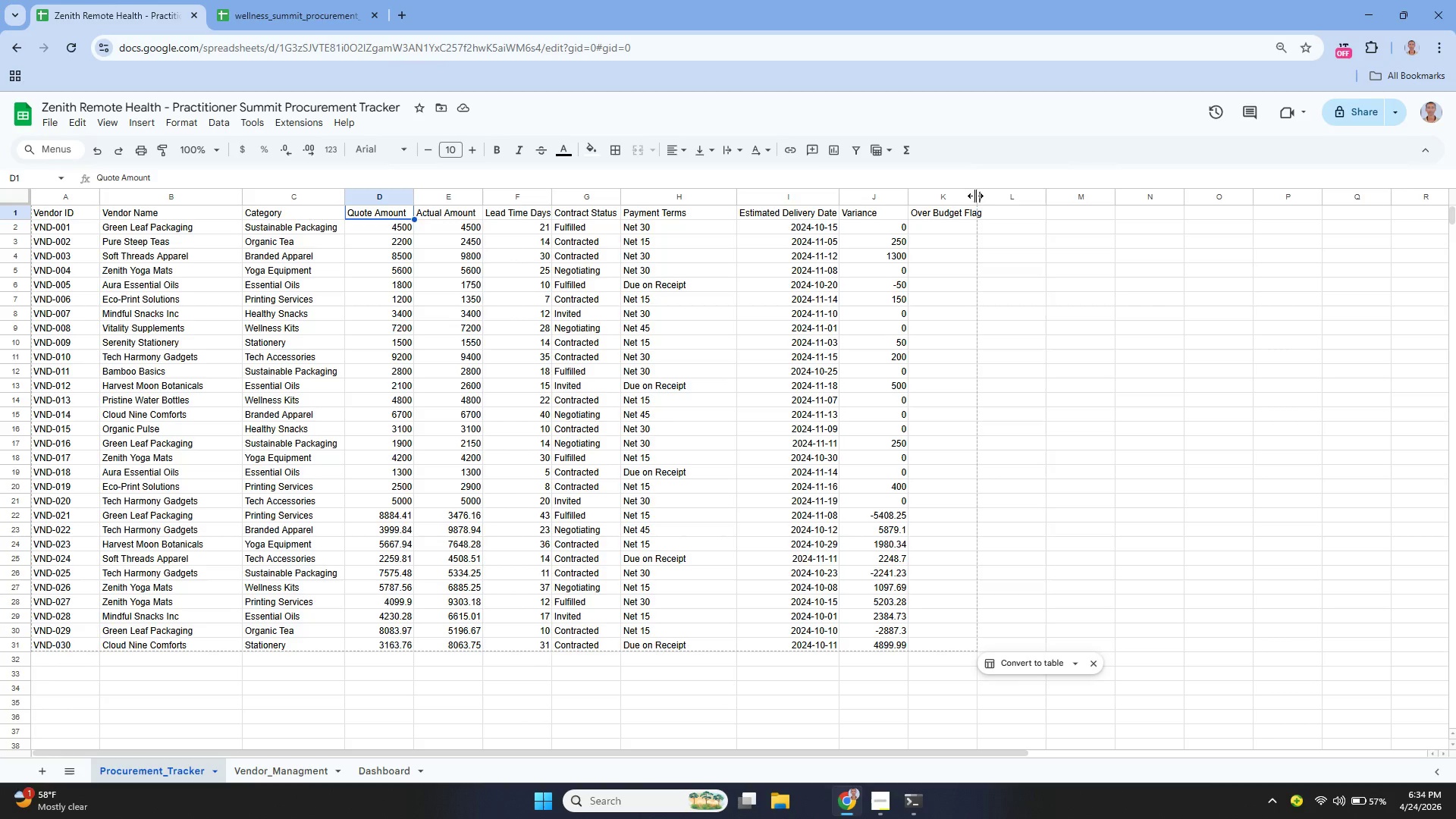 
left_click_drag(start_coordinate=[976, 193], to_coordinate=[987, 211])
 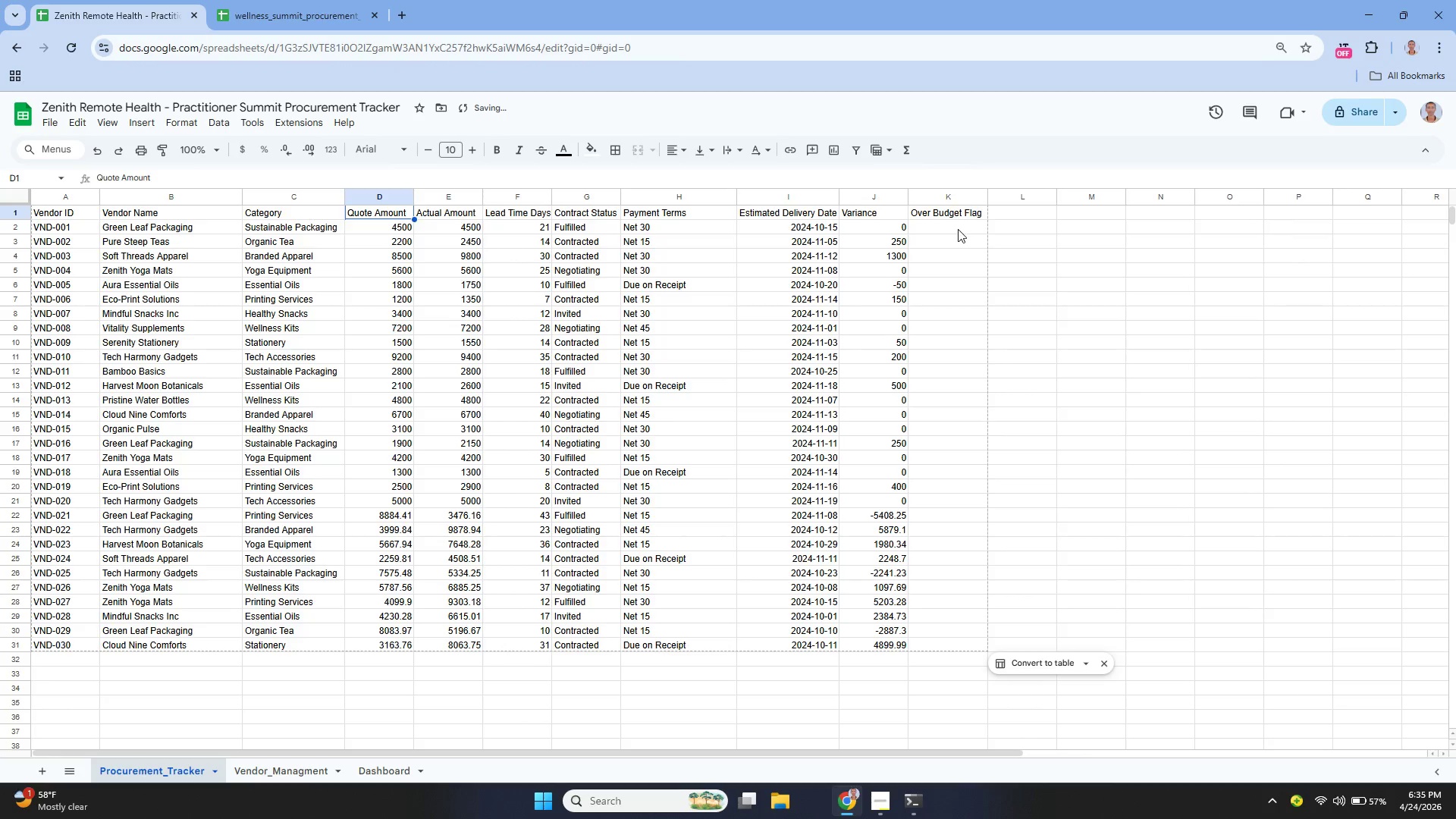 
left_click([958, 229])
 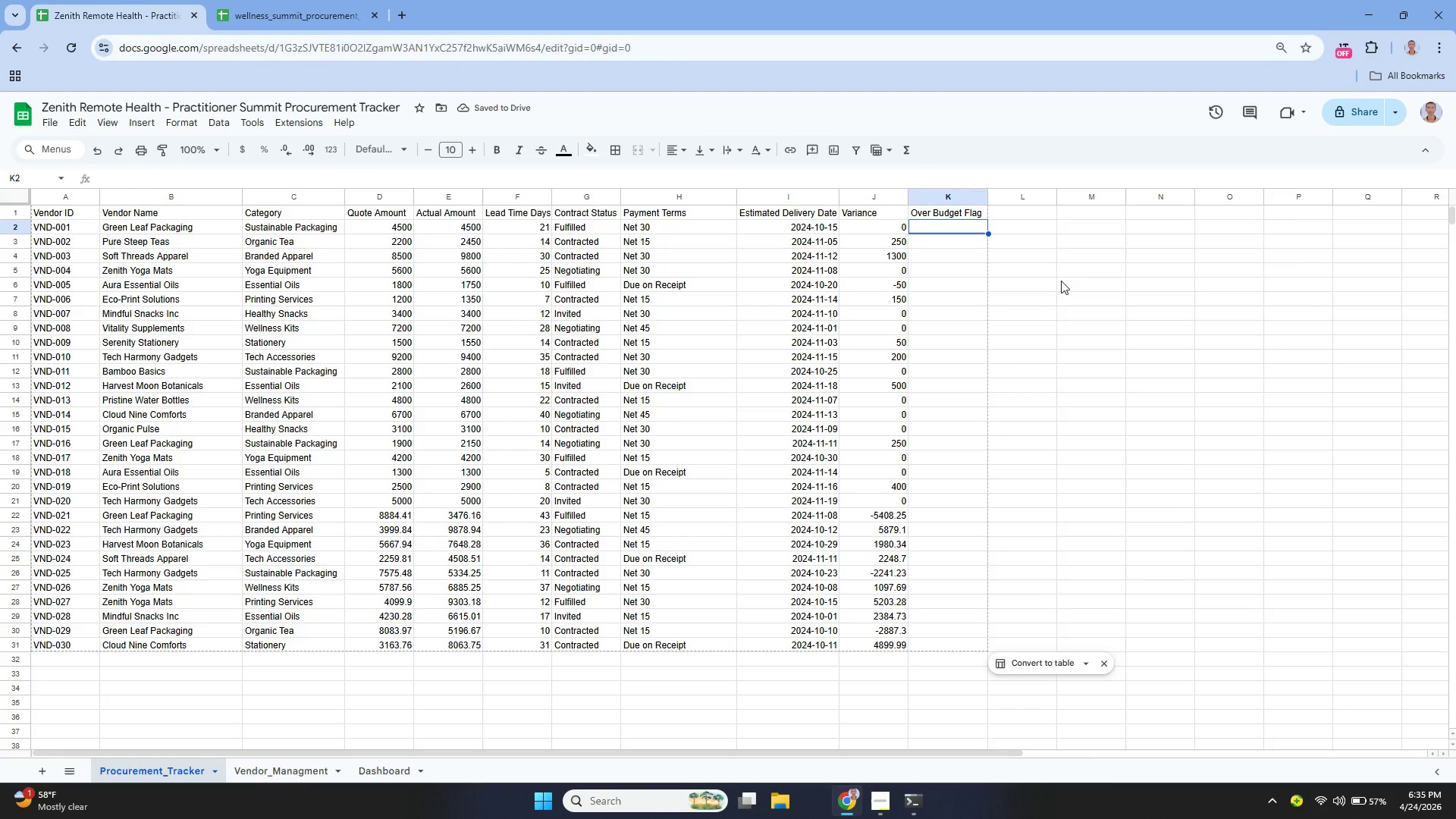 
key(Enter)
 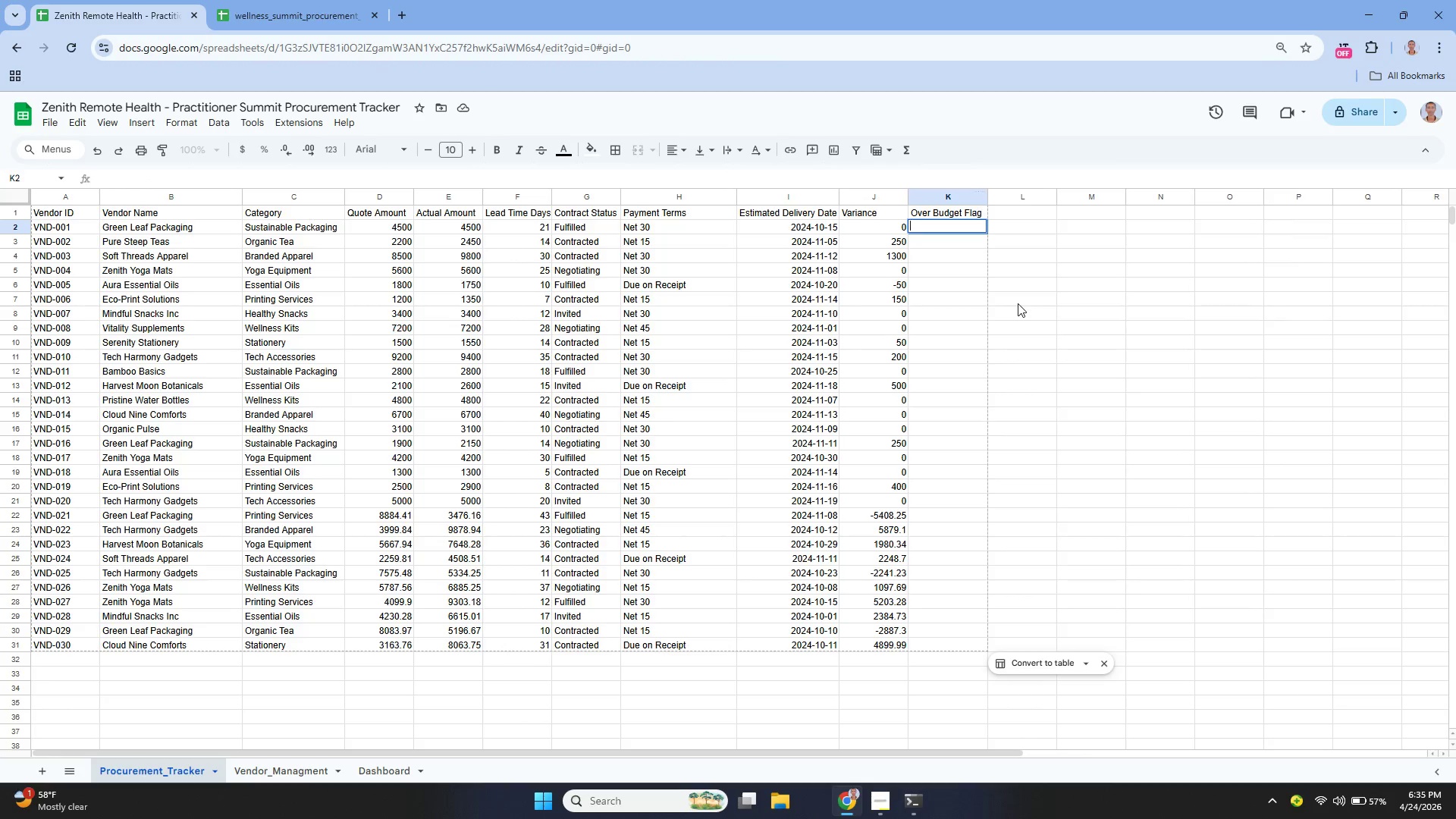 
type(=if)
 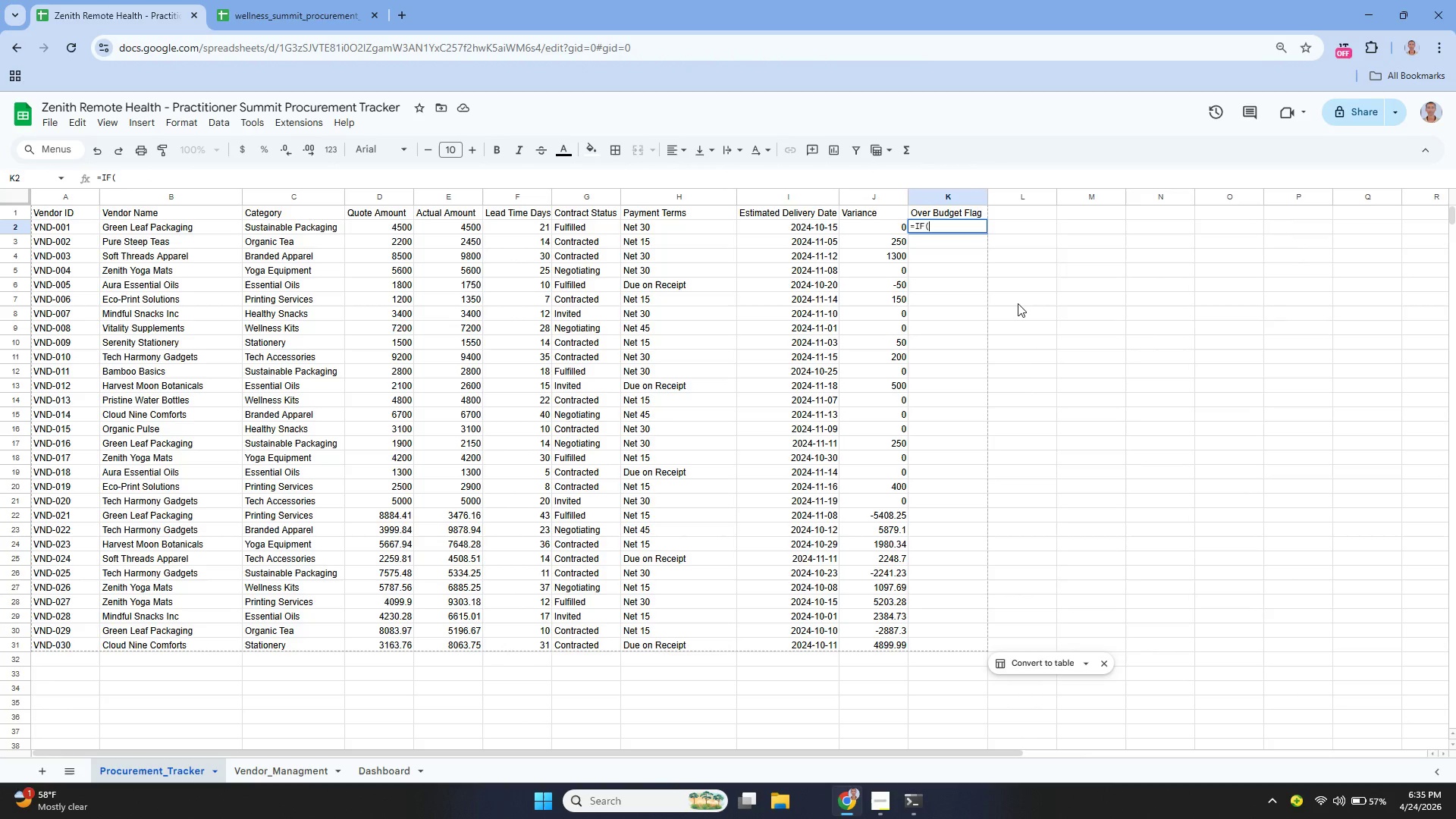 
key(Enter)
 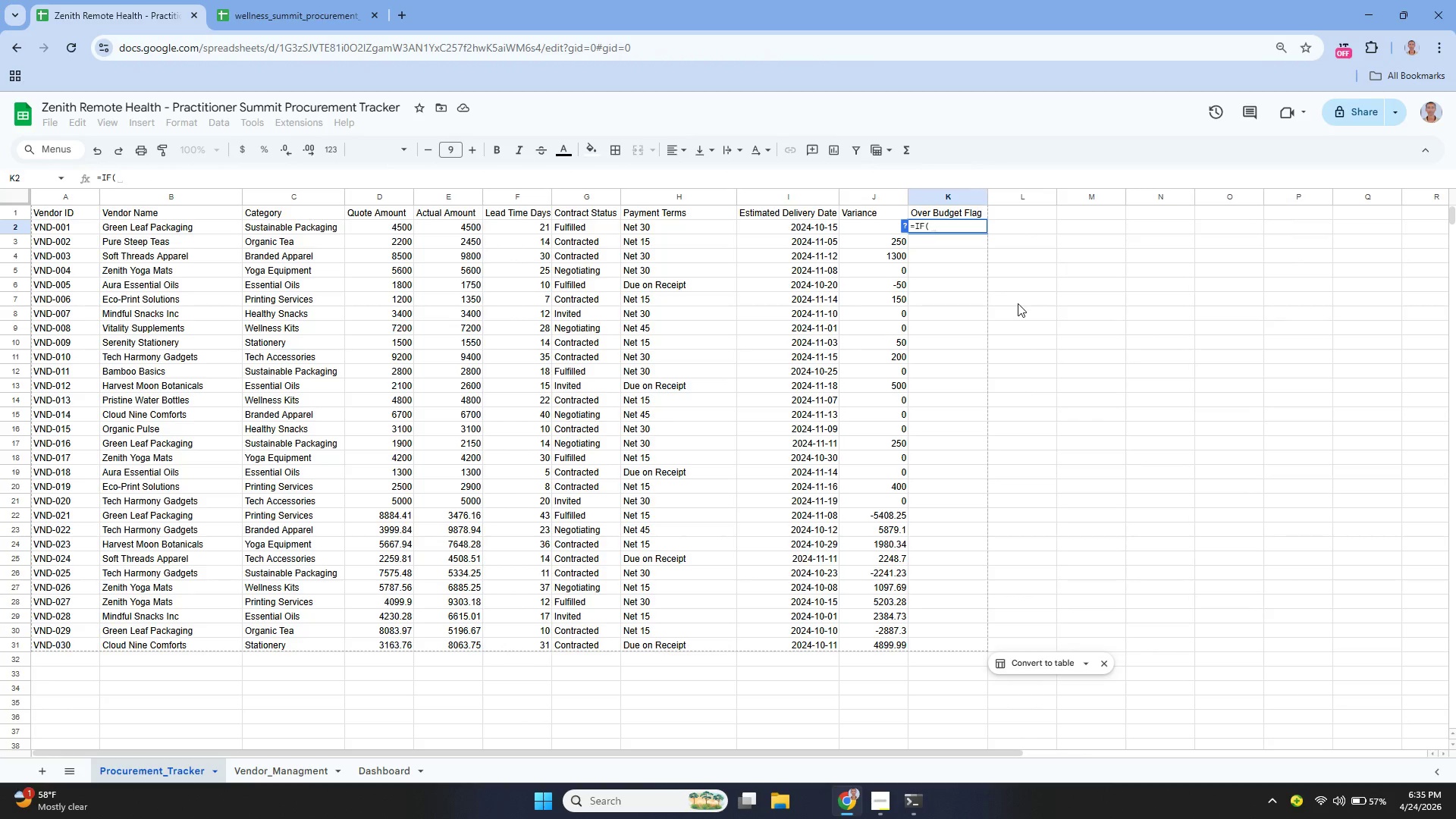 
type(and)
 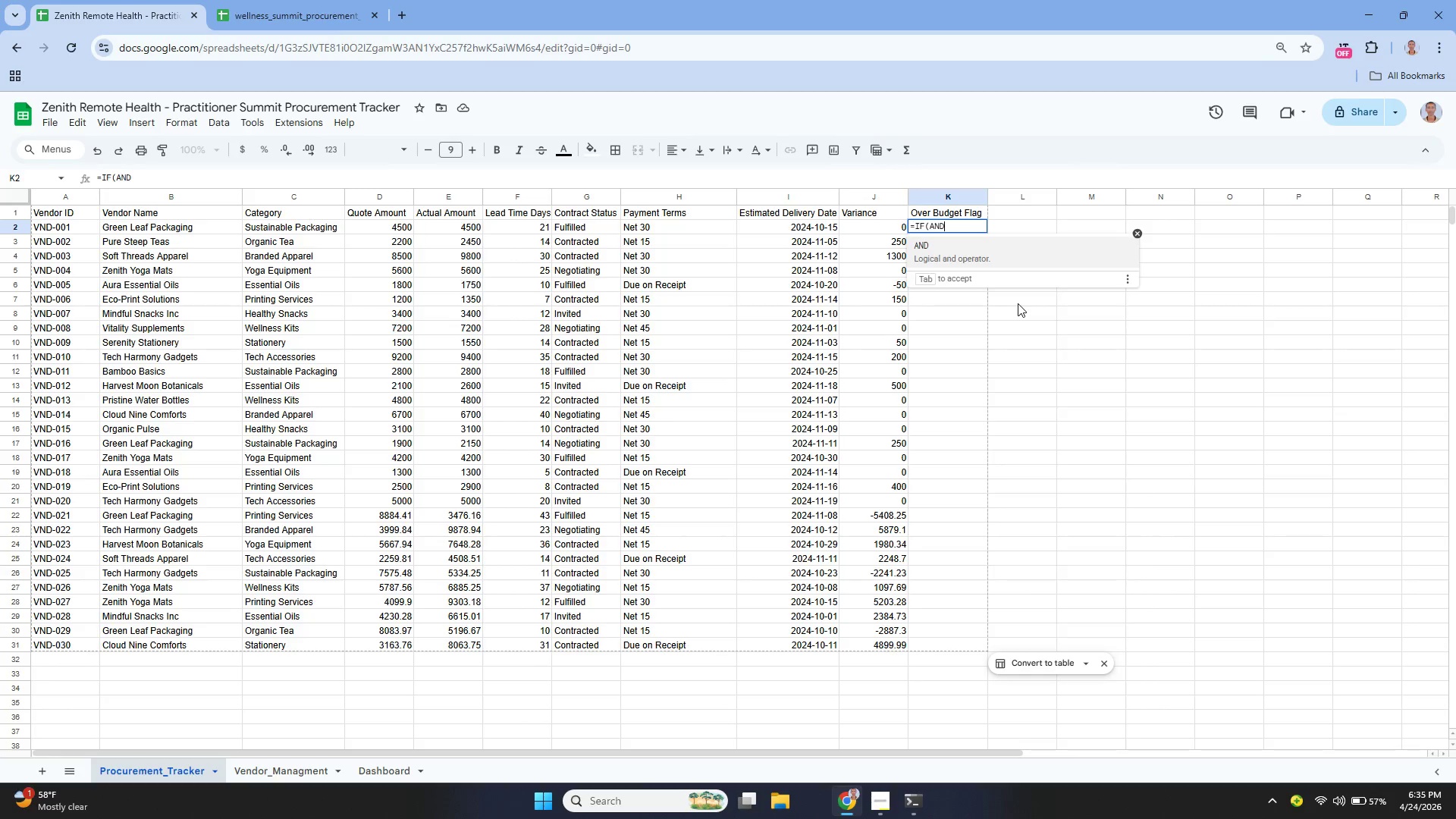 
key(Enter)
 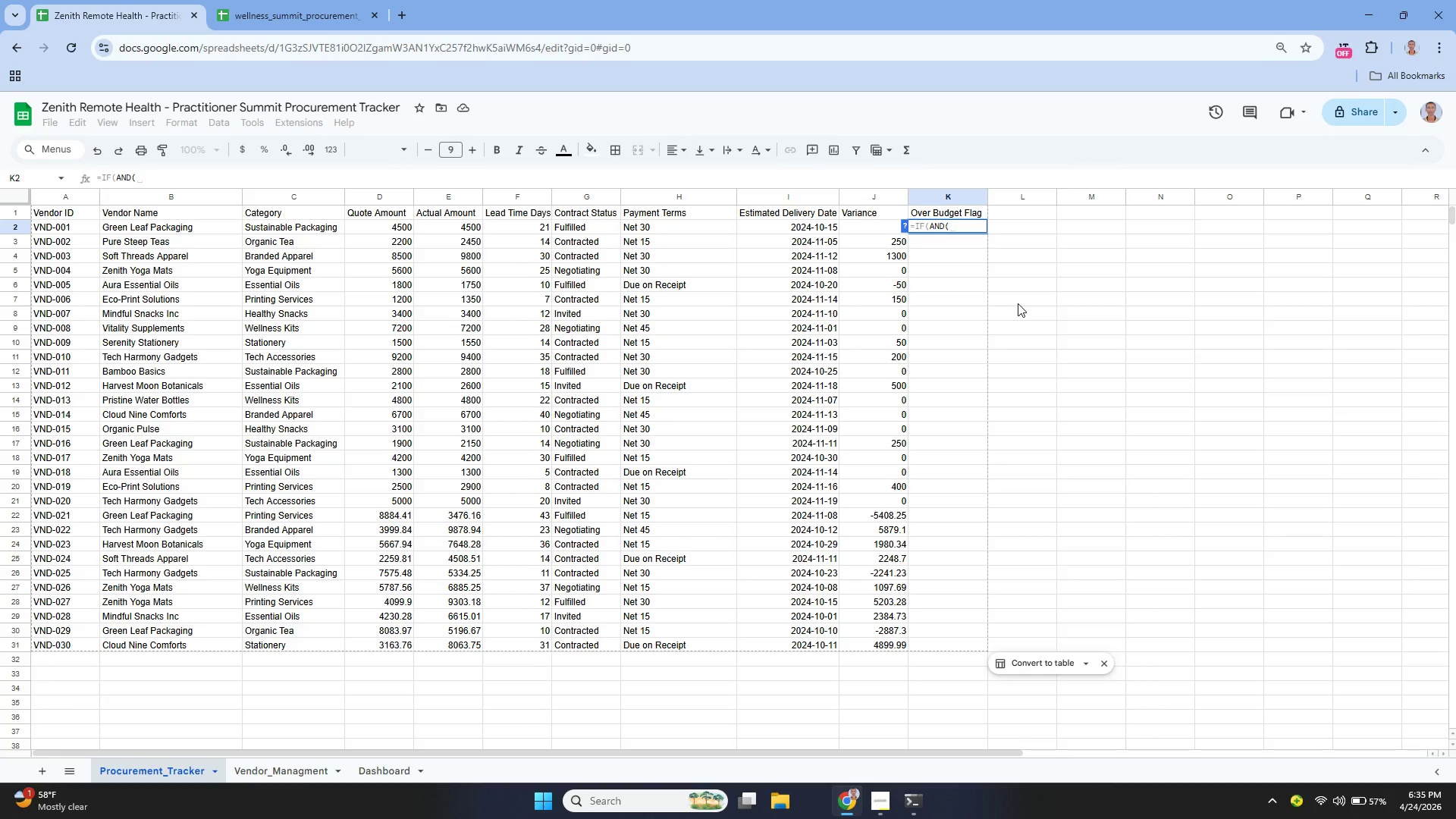 
type(e2>0, (e2-d2)/s)
key(Backspace)
type(d2 > 0.1), "")
 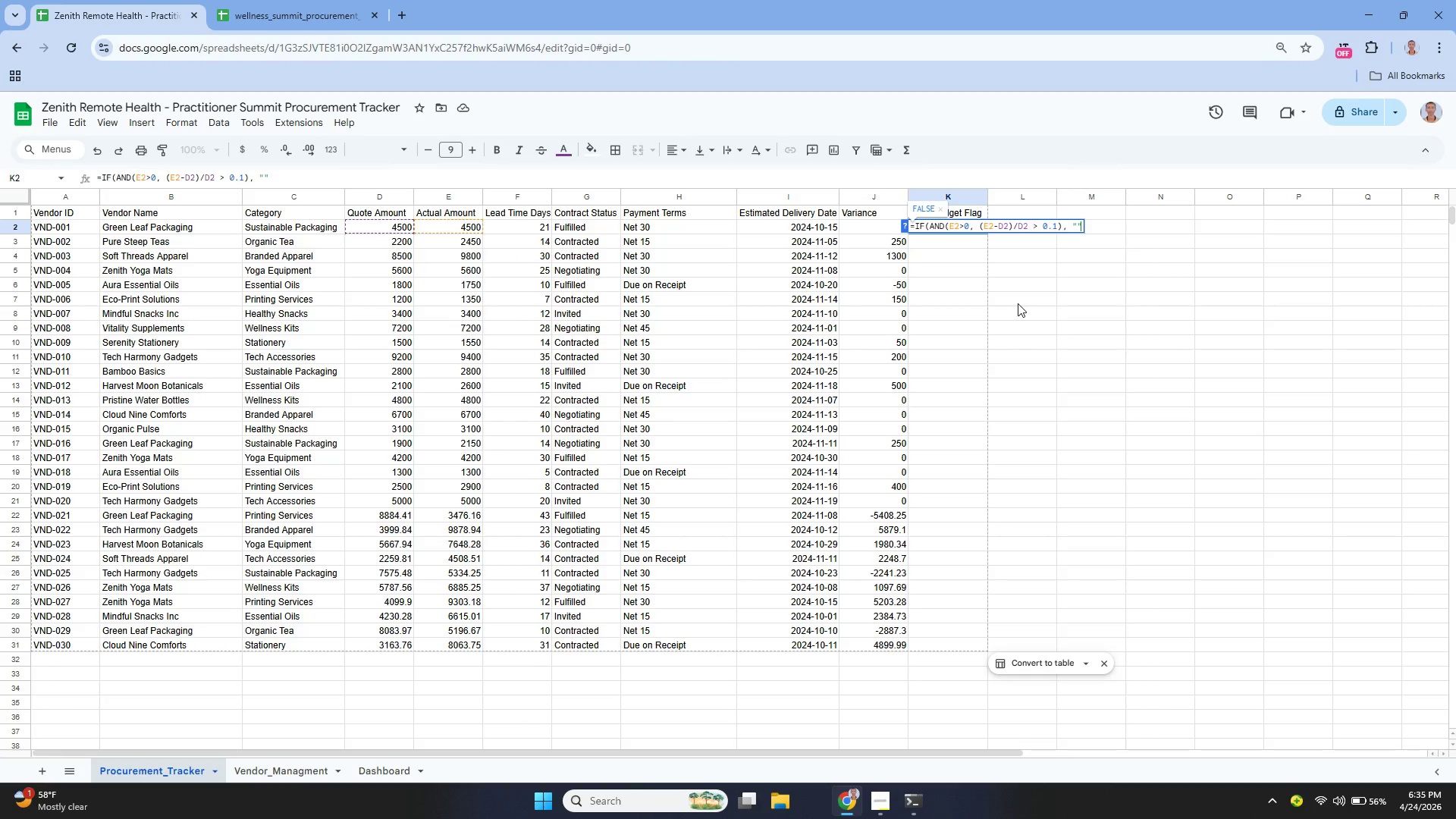 
key(ArrowLeft)
 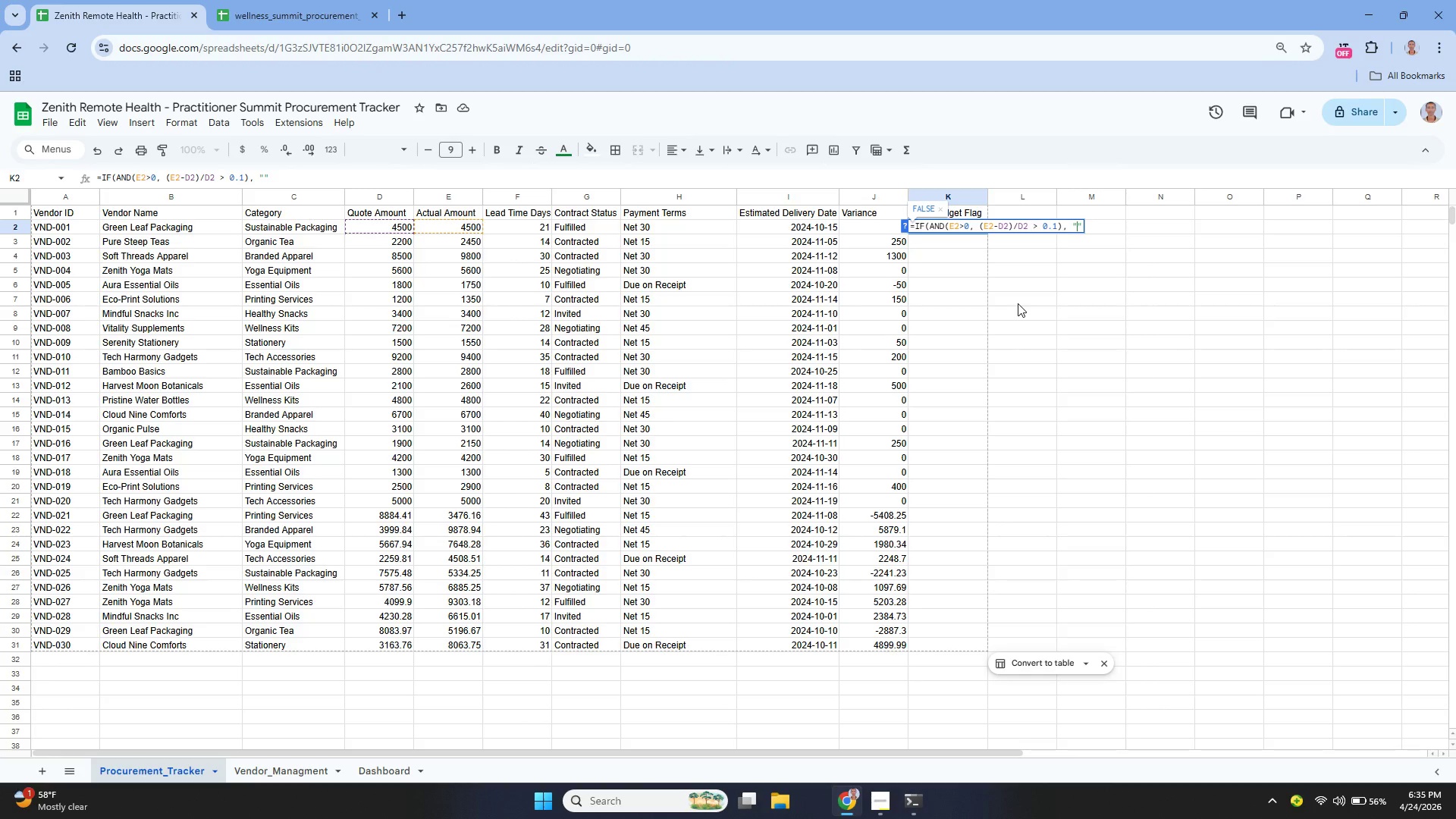 
type(>10)
 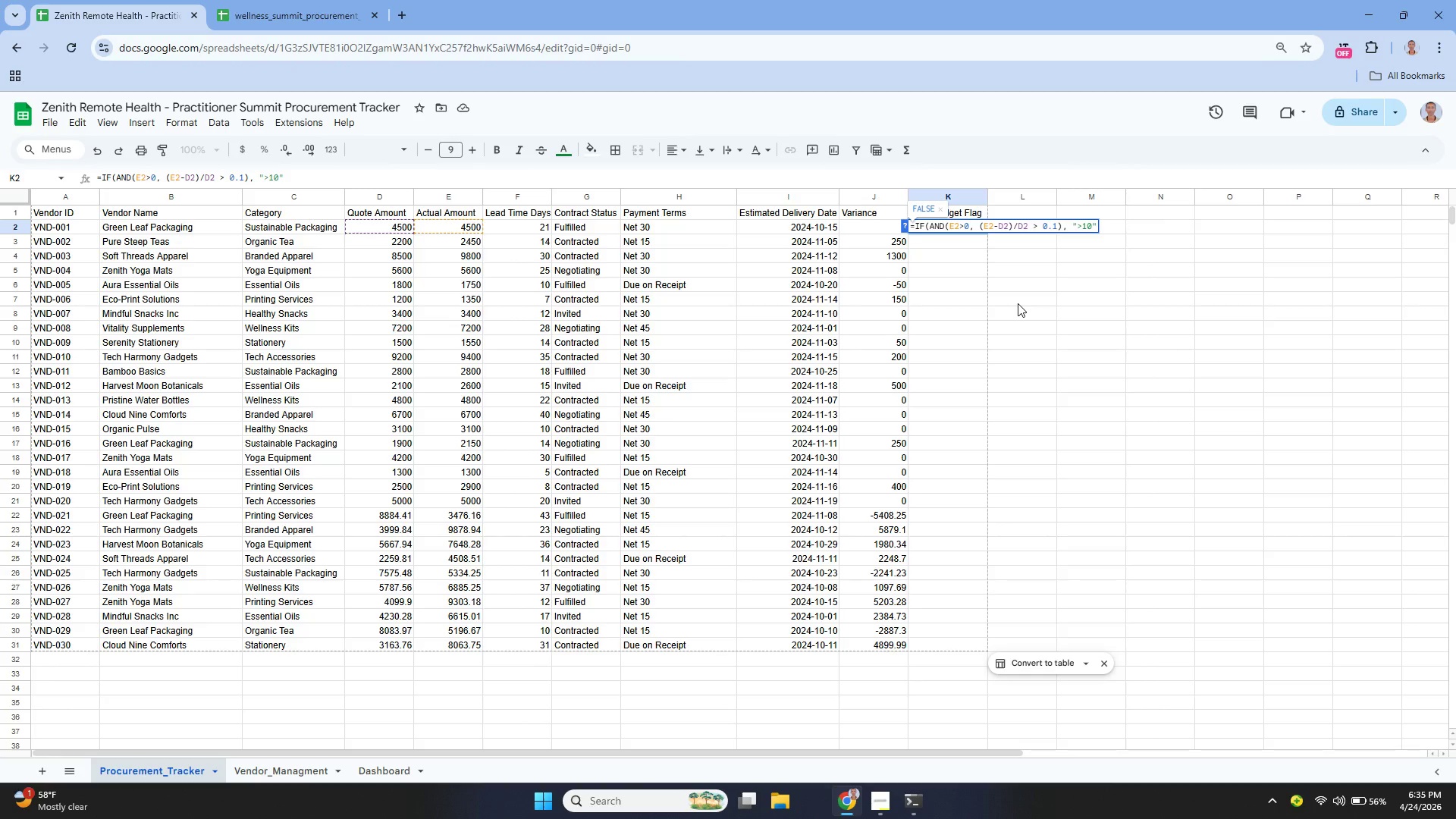 
key(Shift+5)
 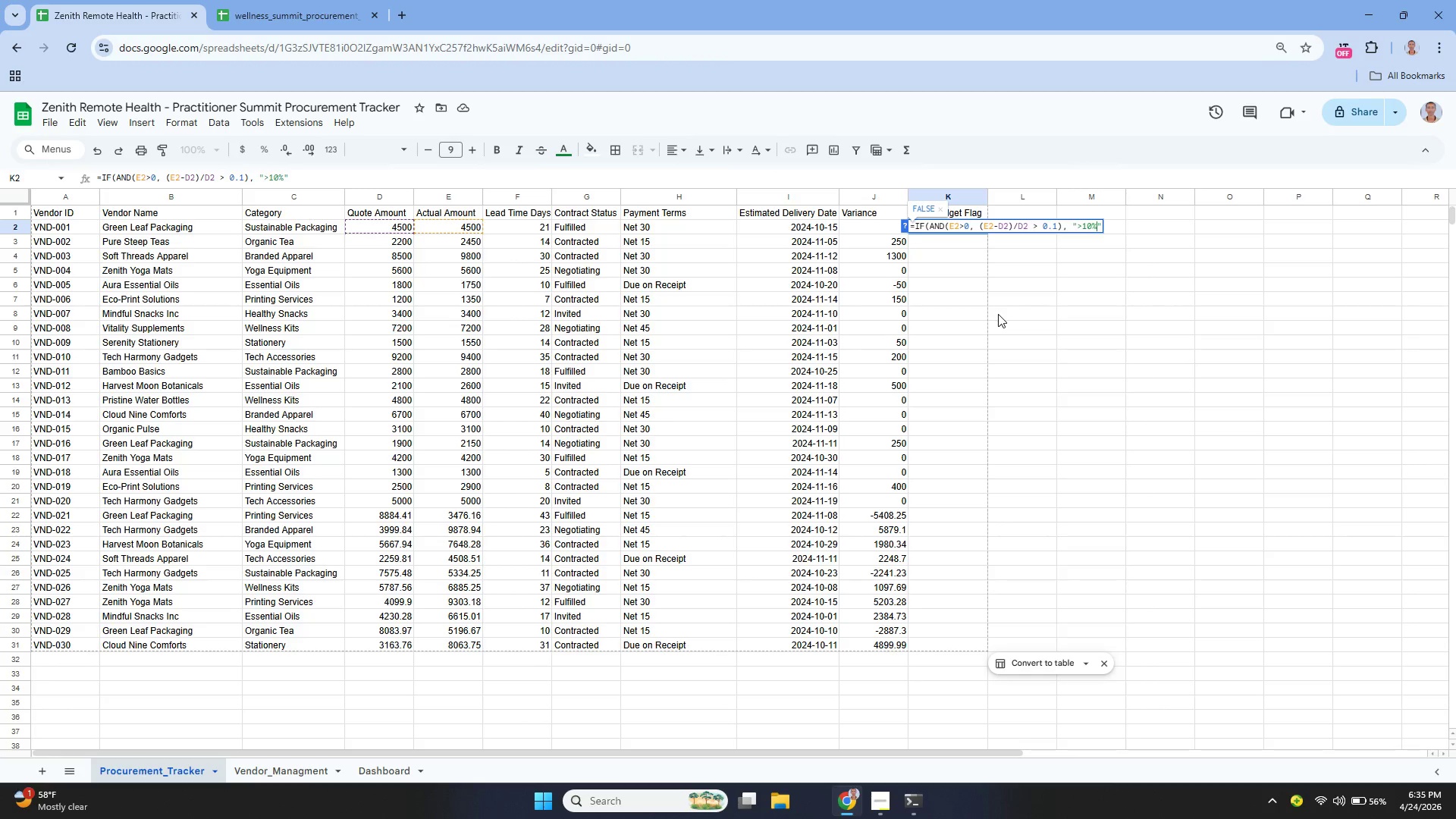 
type( oVER Budget[Home][Home][Home][Home][Home][Home][Home])
 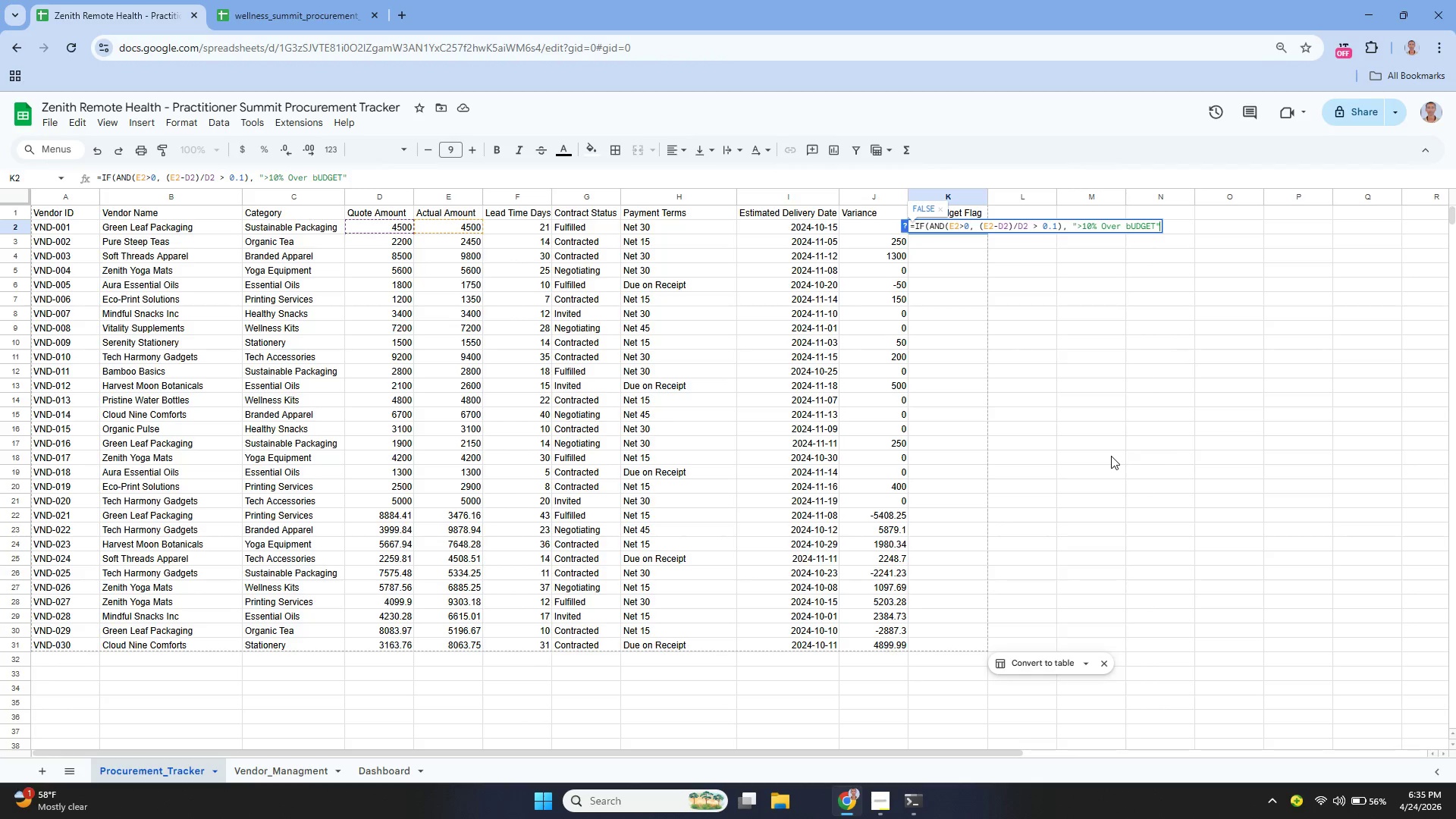 
 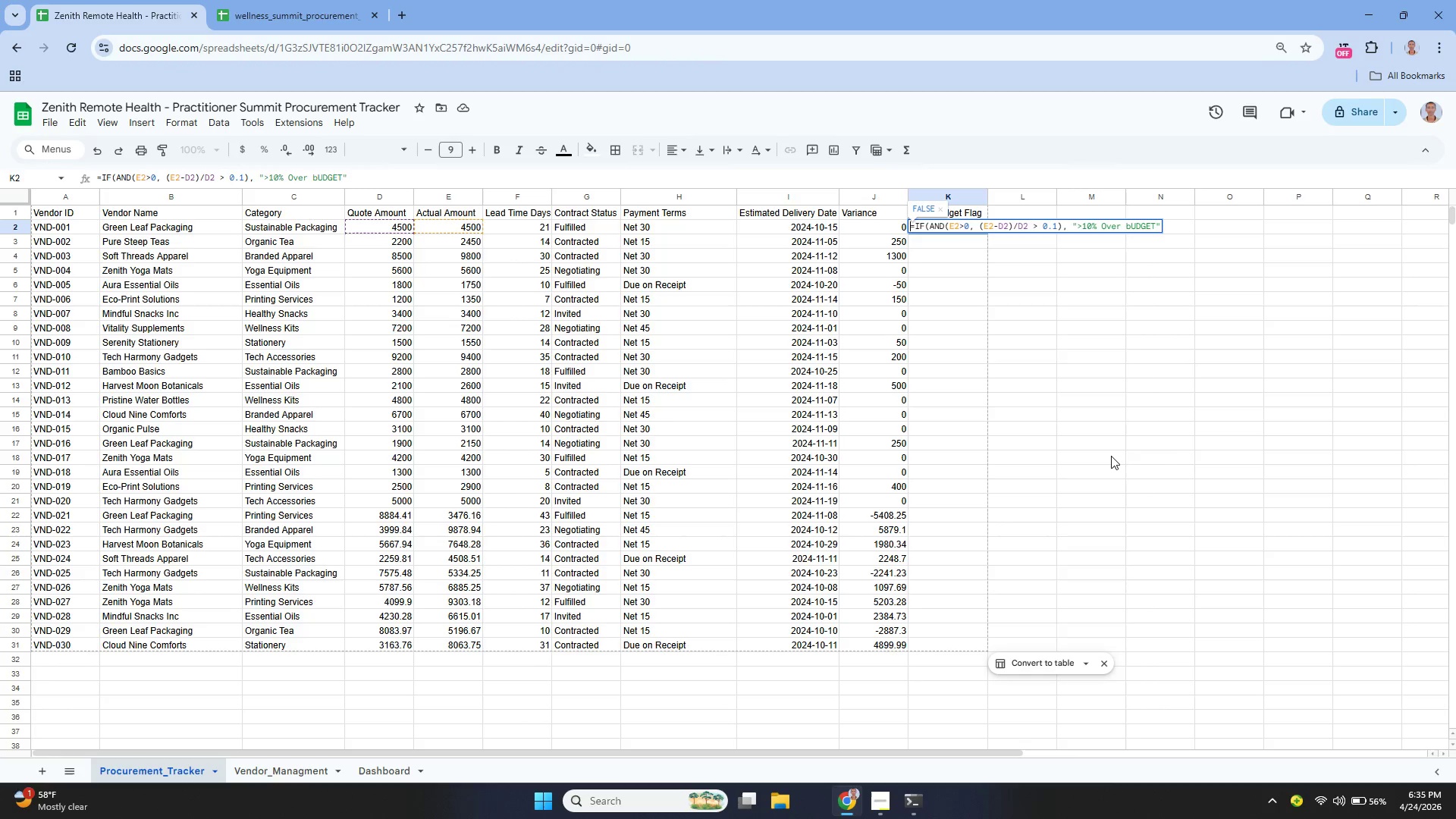 
key(ArrowDown)
 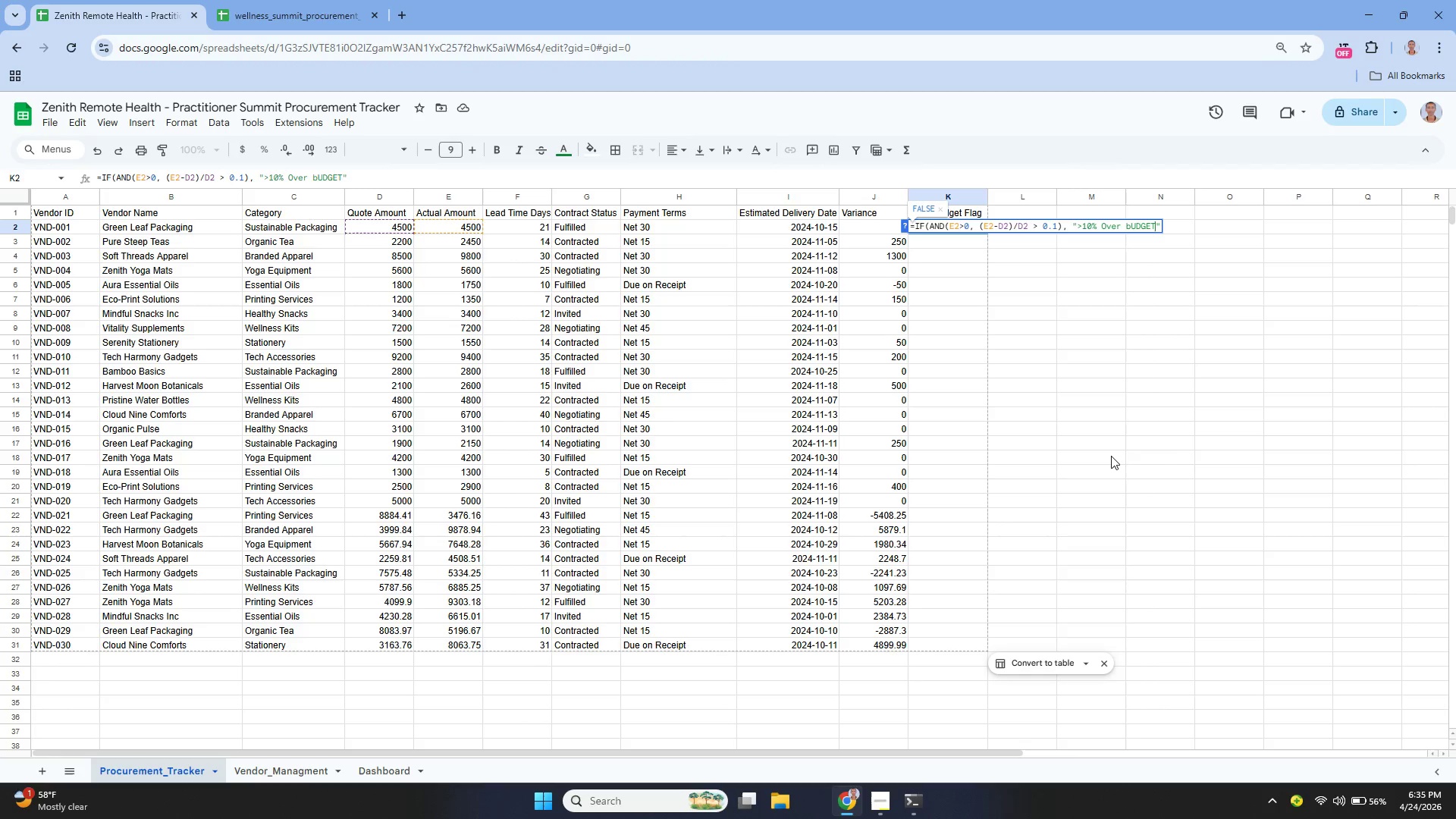 
key(ArrowLeft)
 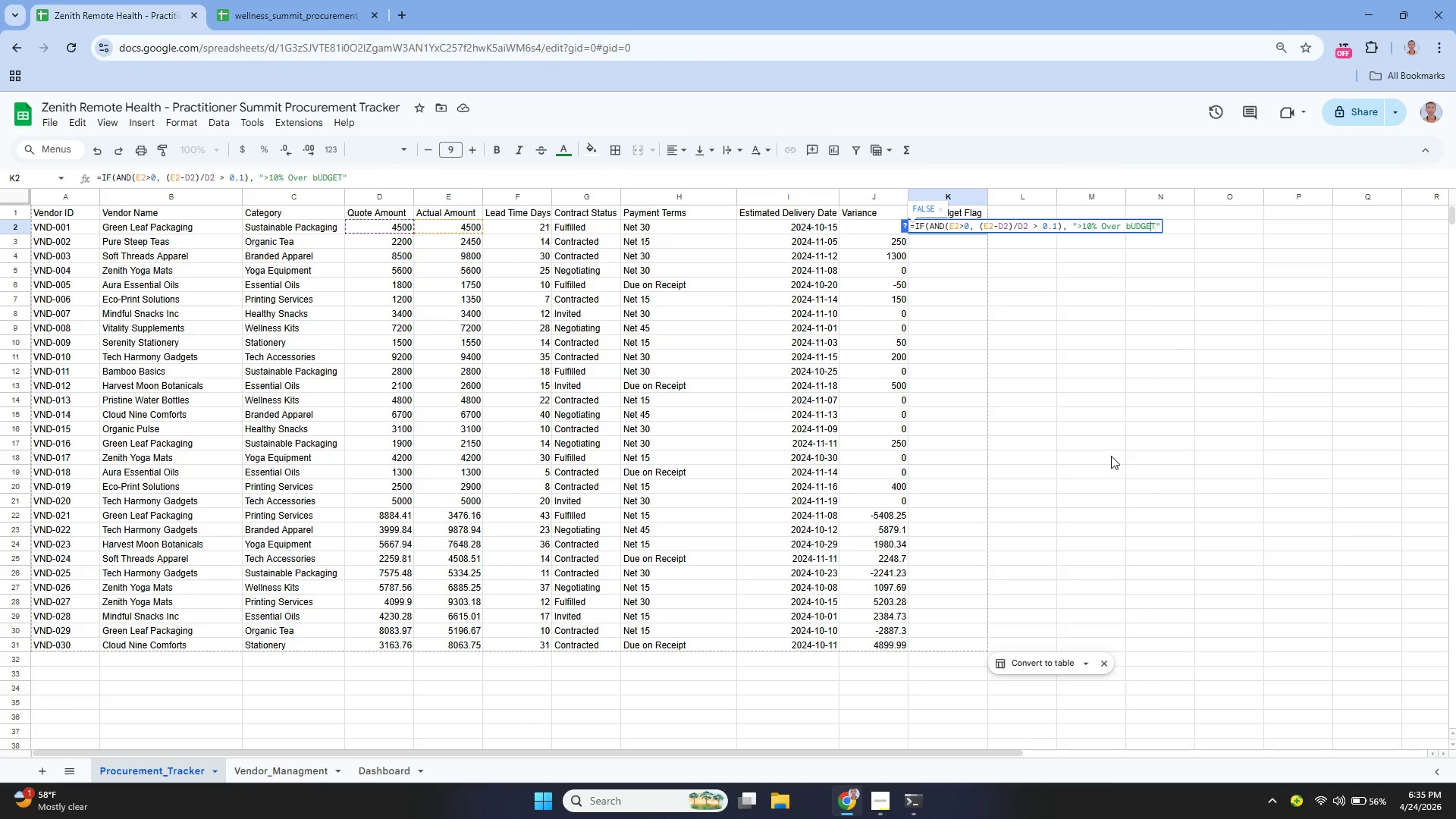 
key(ArrowLeft)
 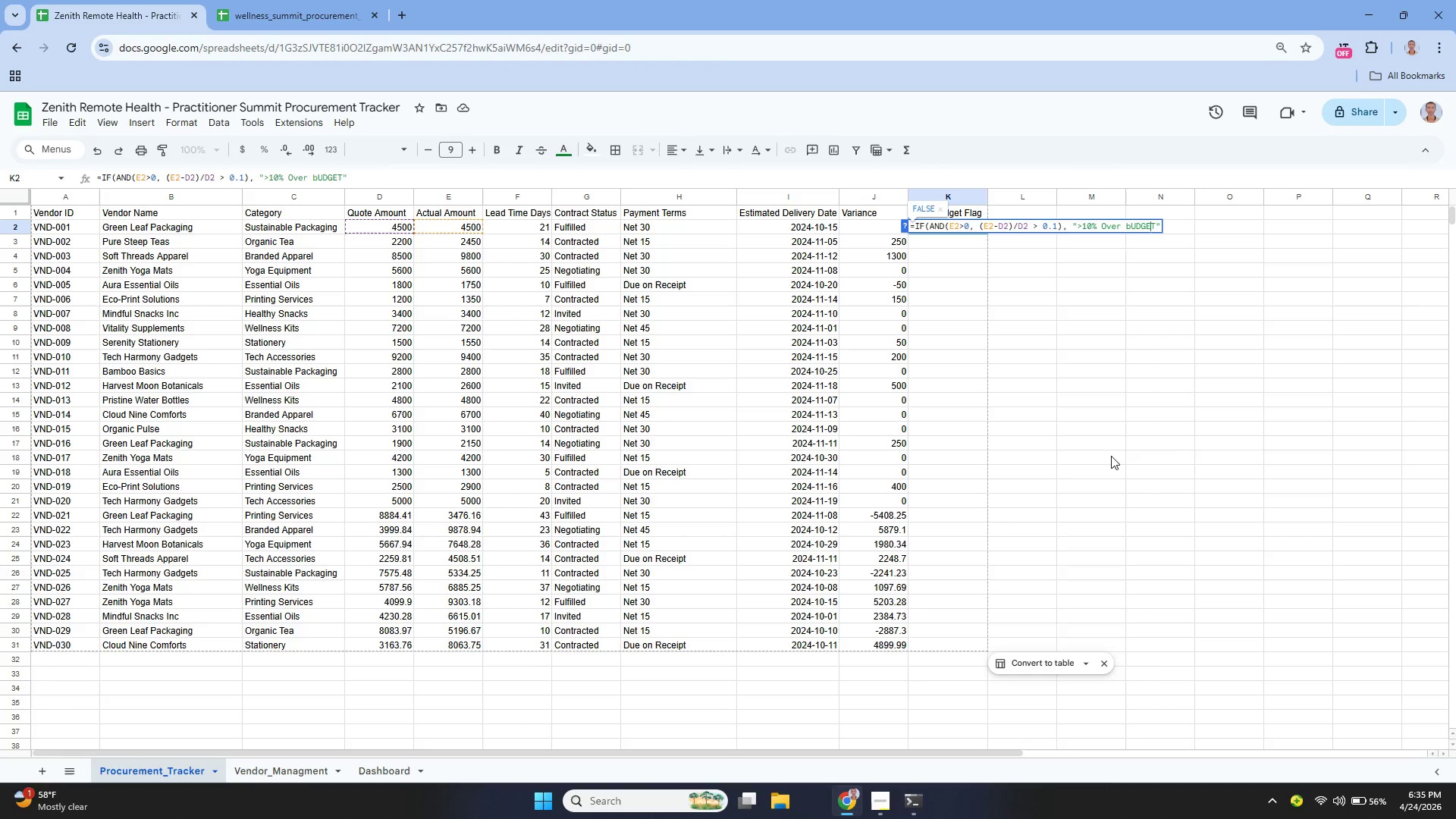 
key(ArrowRight)
 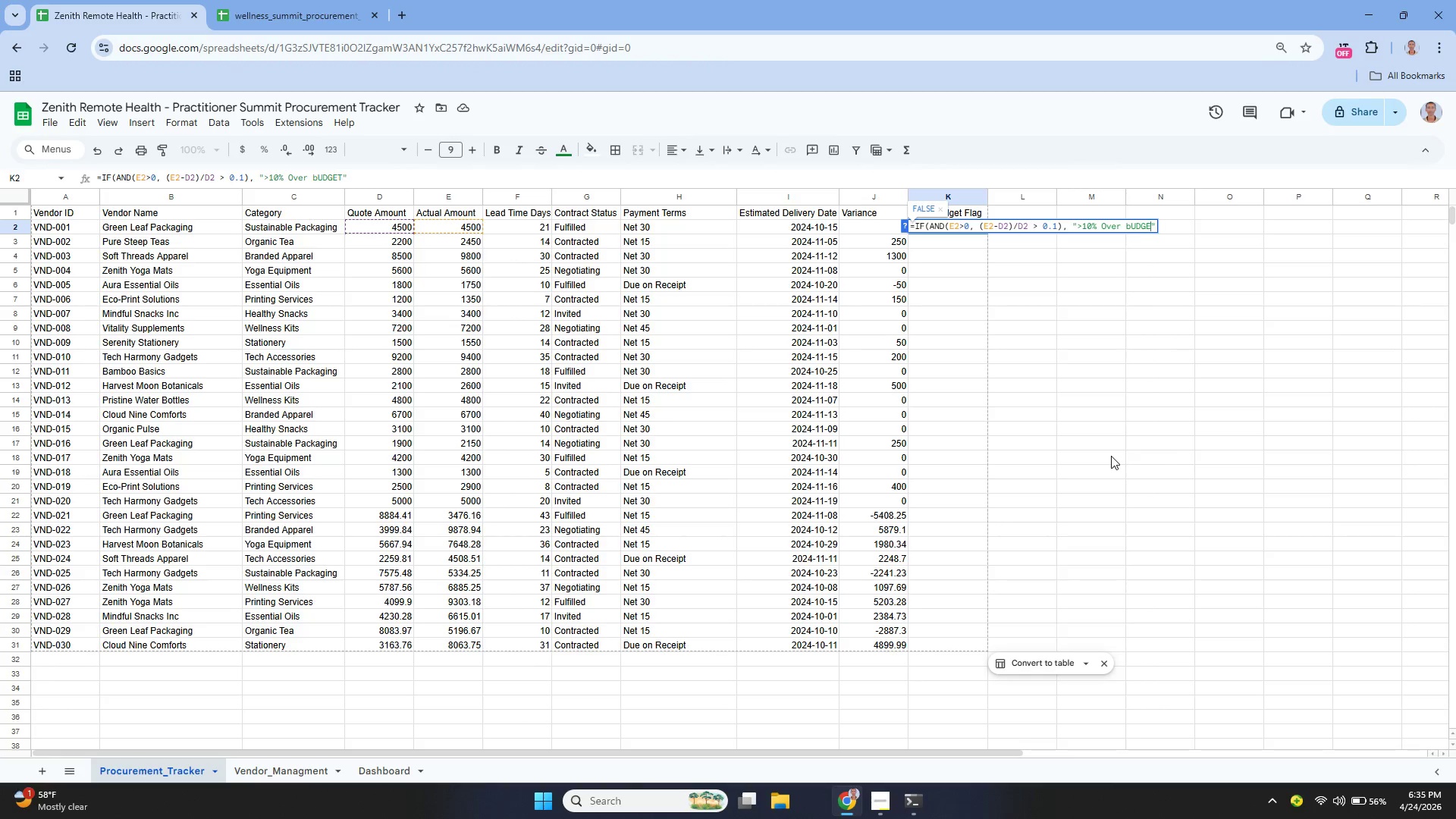 
key(Backspace)
key(Backspace)
key(Backspace)
key(Backspace)
key(Backspace)
key(Backspace)
type(bUDGET)
 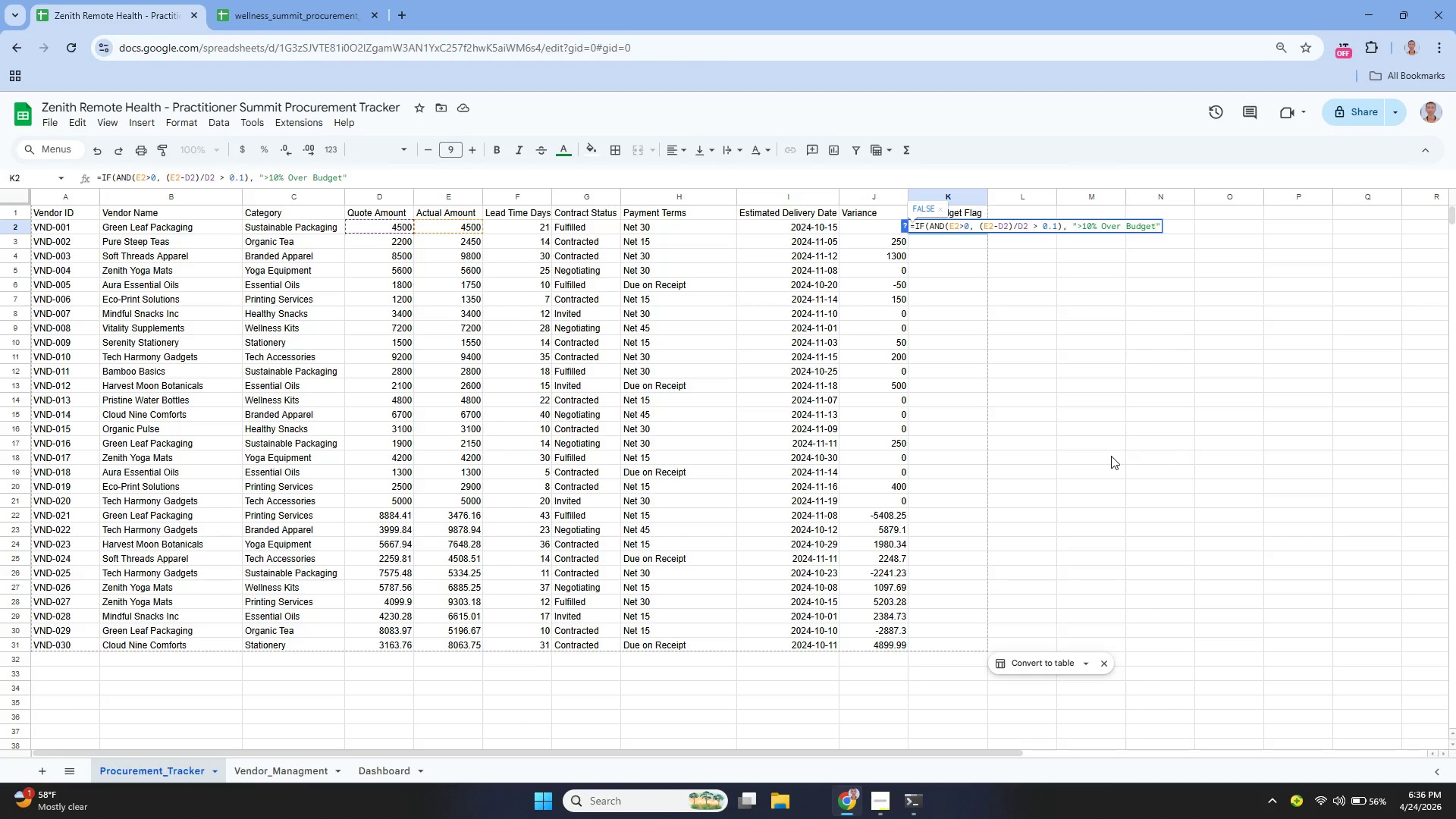 
key(ArrowRight)
 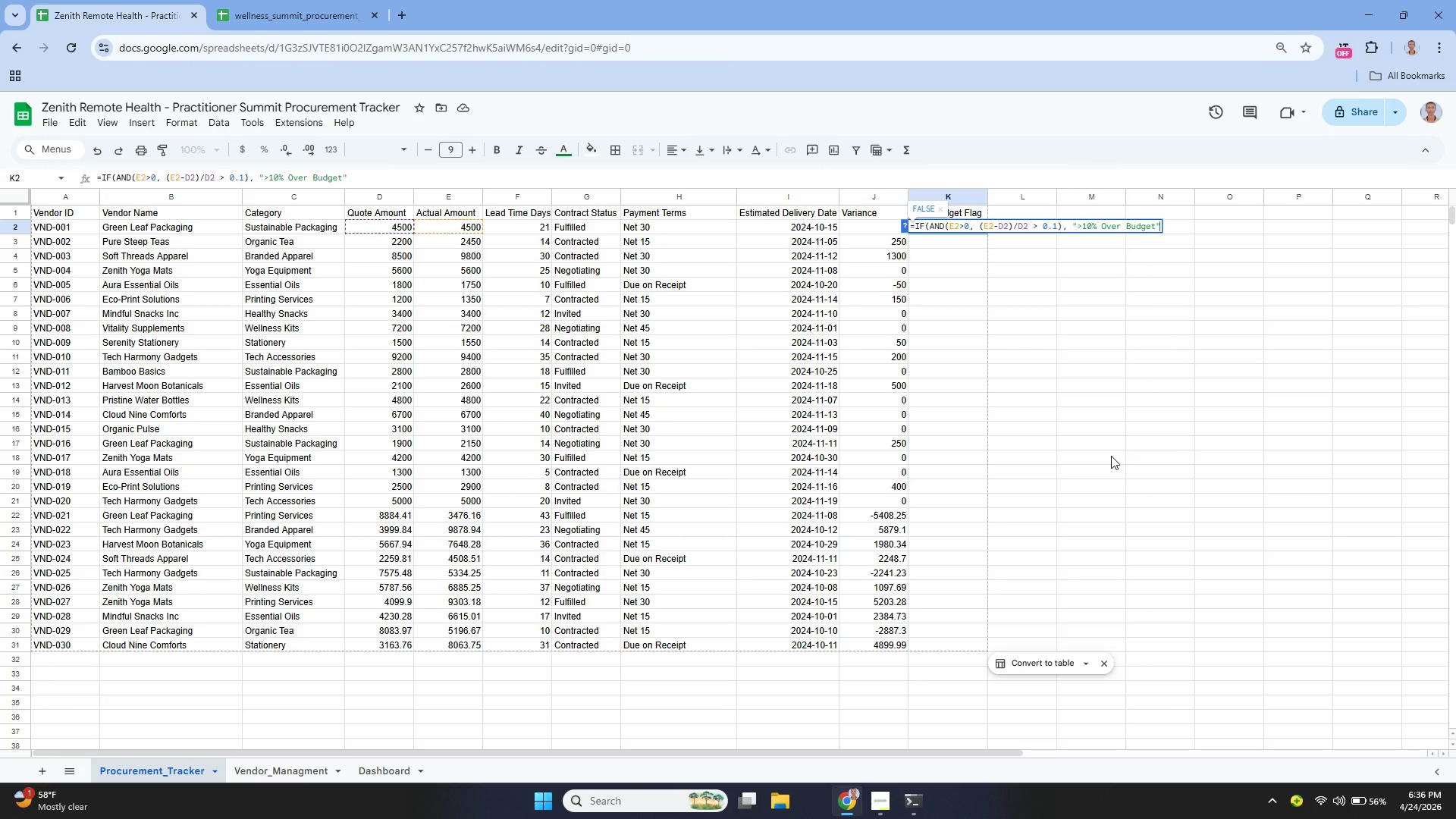 
key(Comma)
 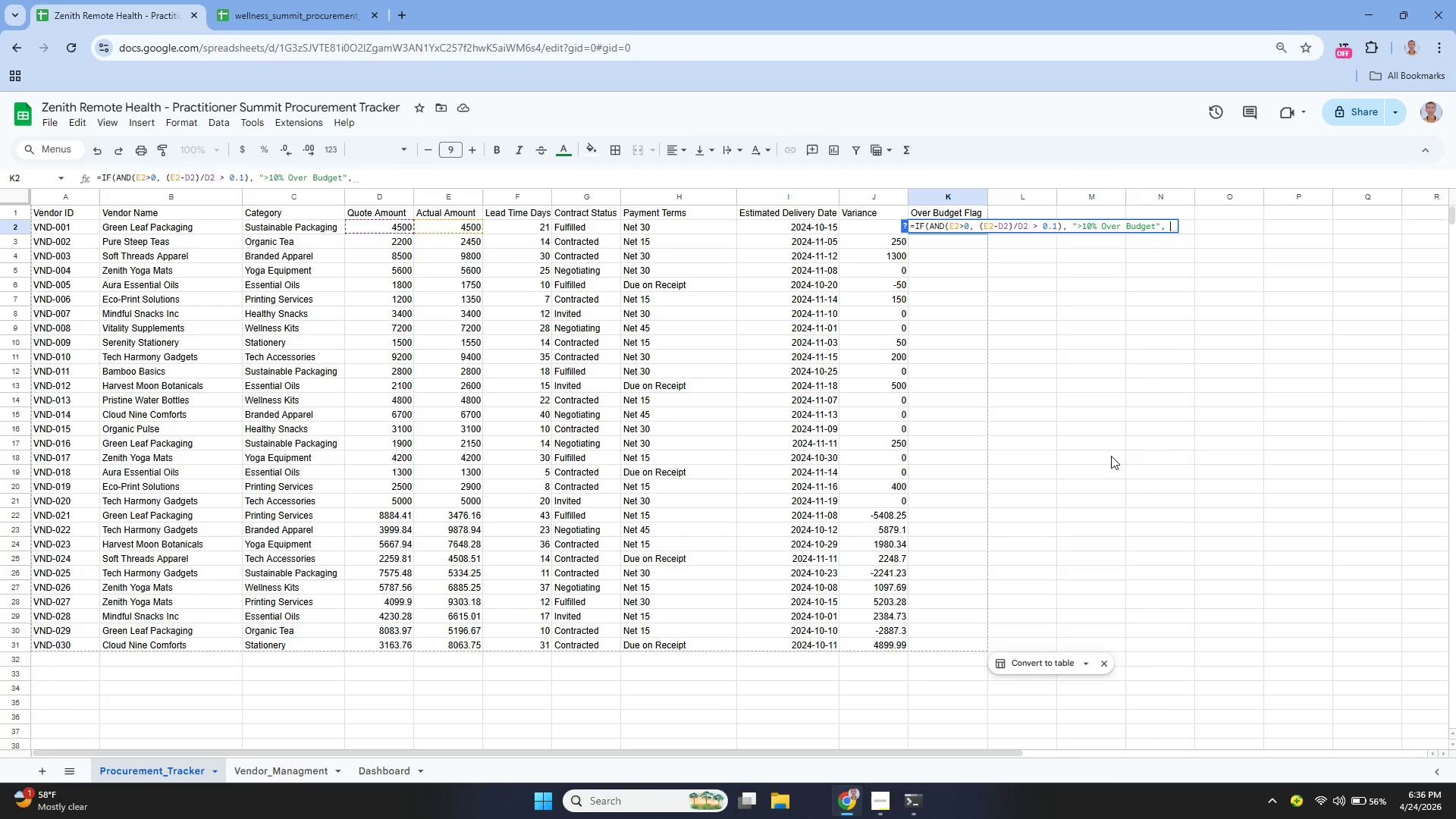 
key(Space)
 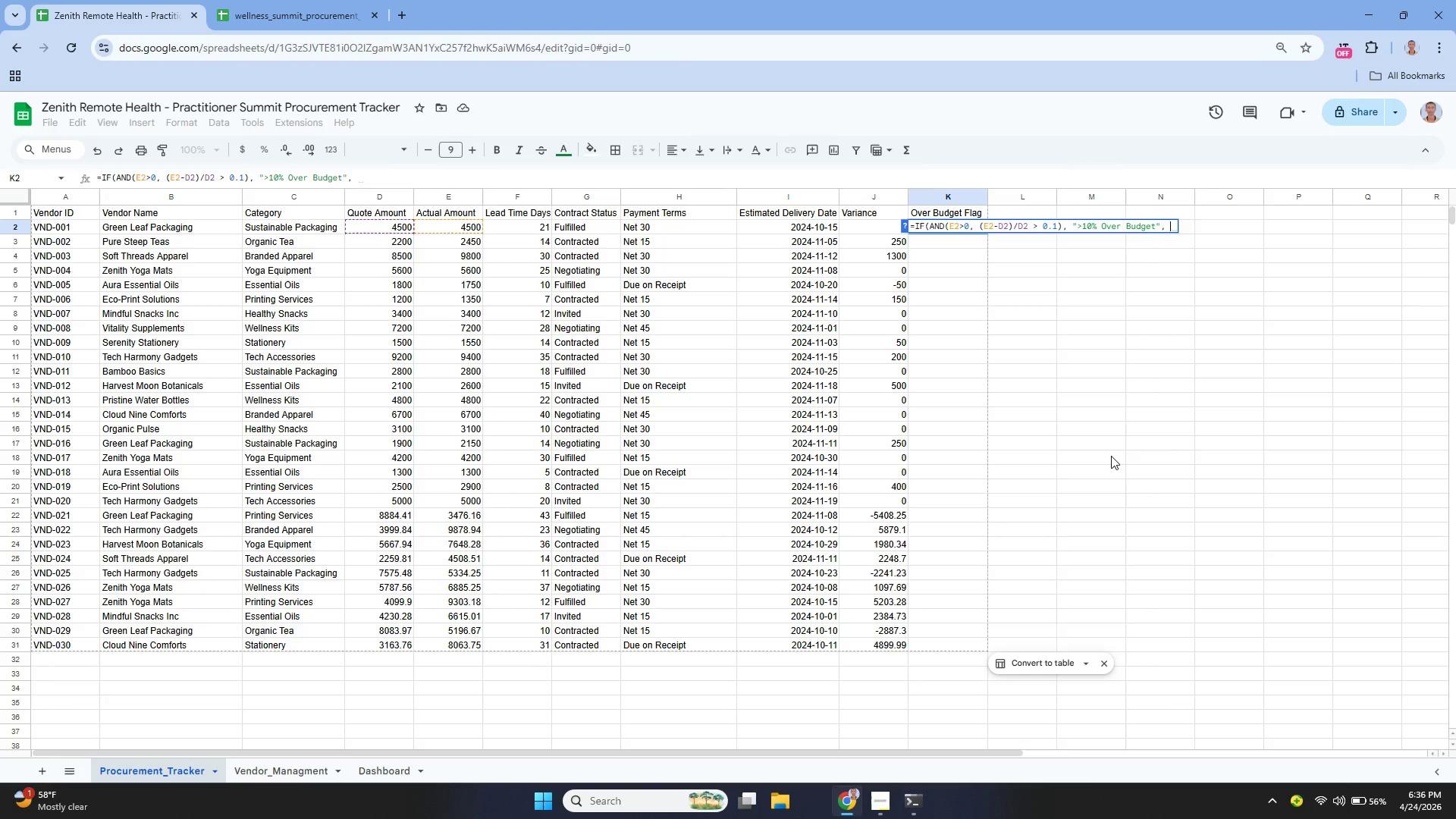 
key(Shift+Quote)
 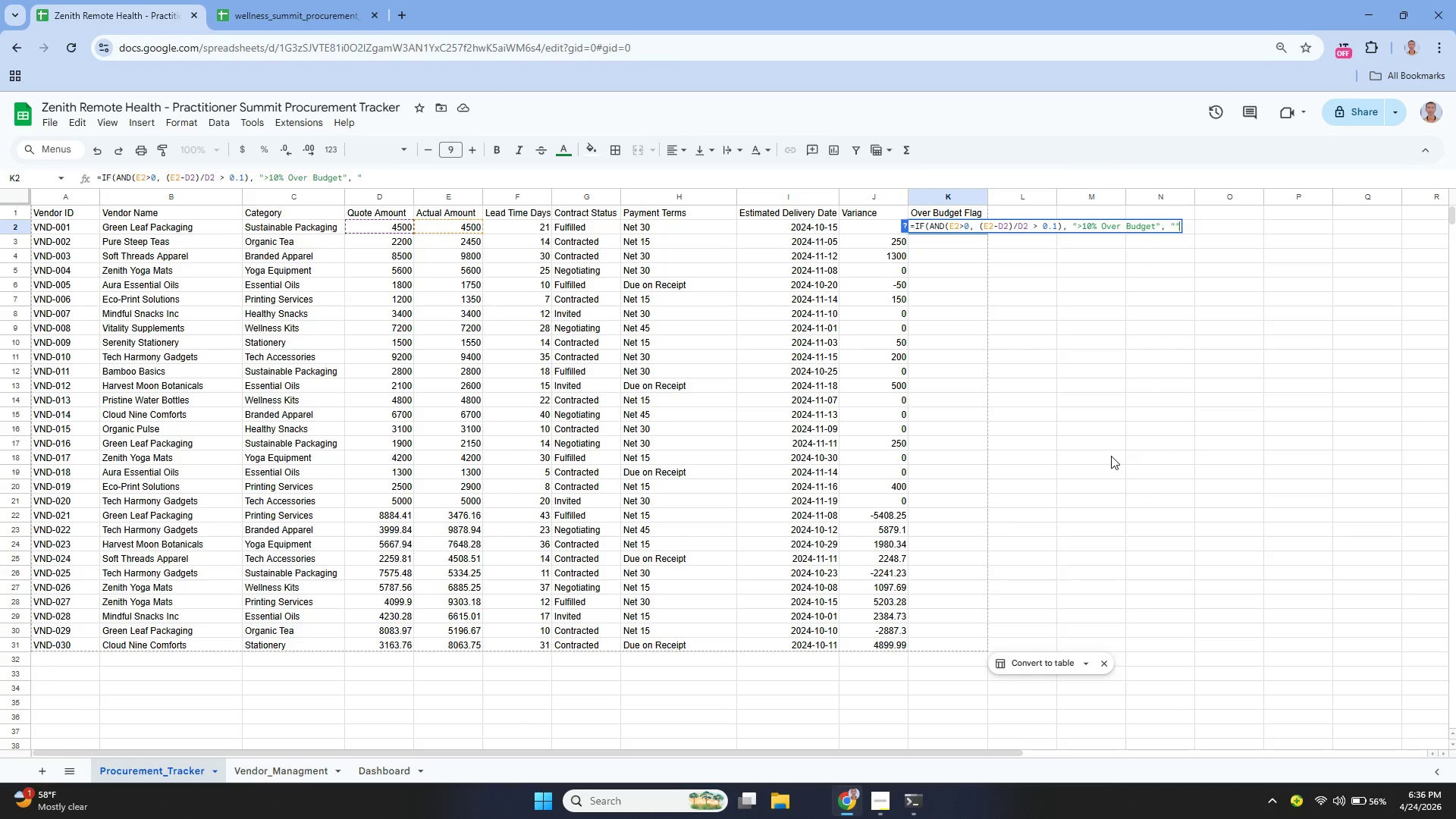 
key(Shift+Quote)
 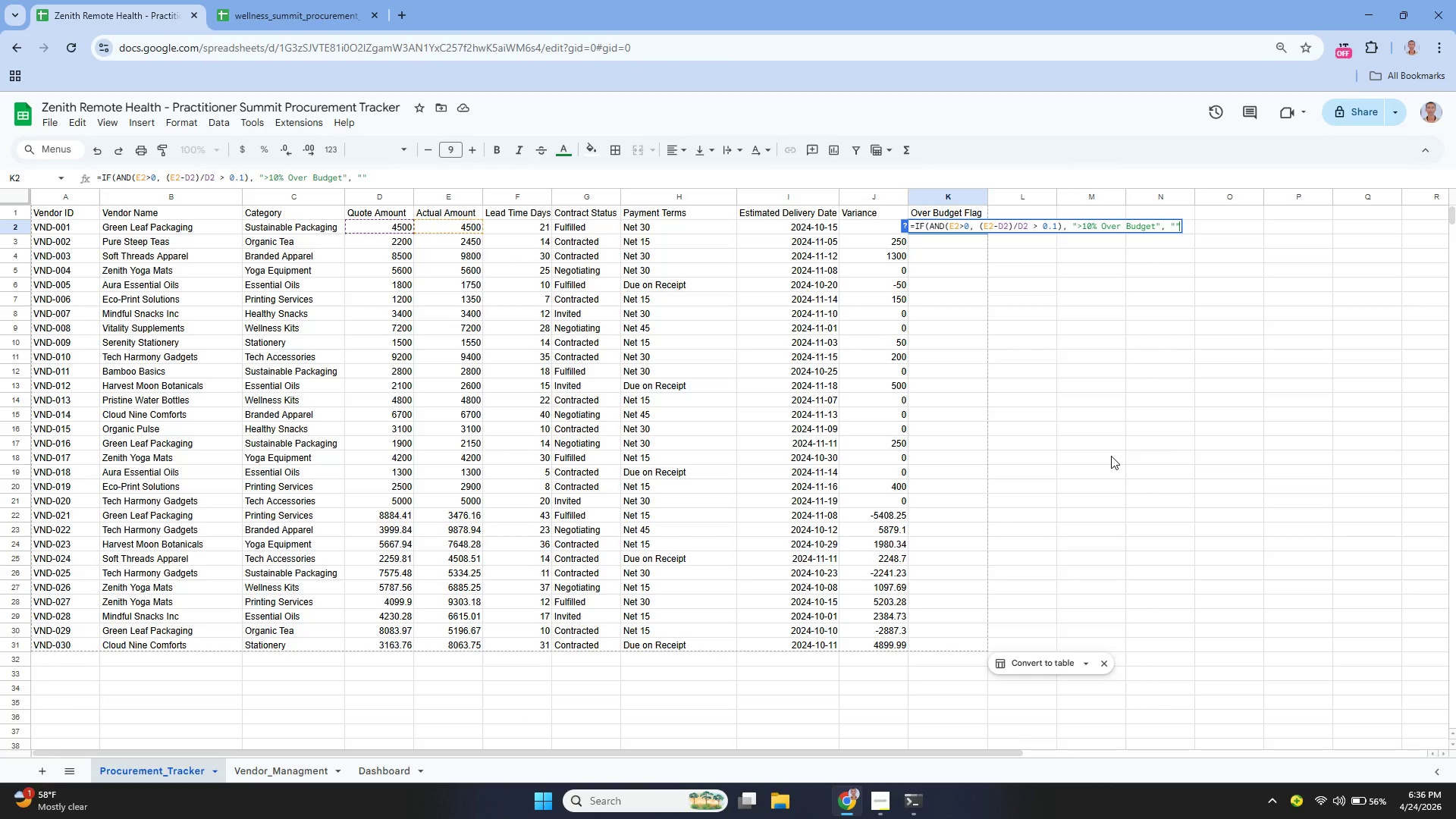 
key(ArrowLeft)
 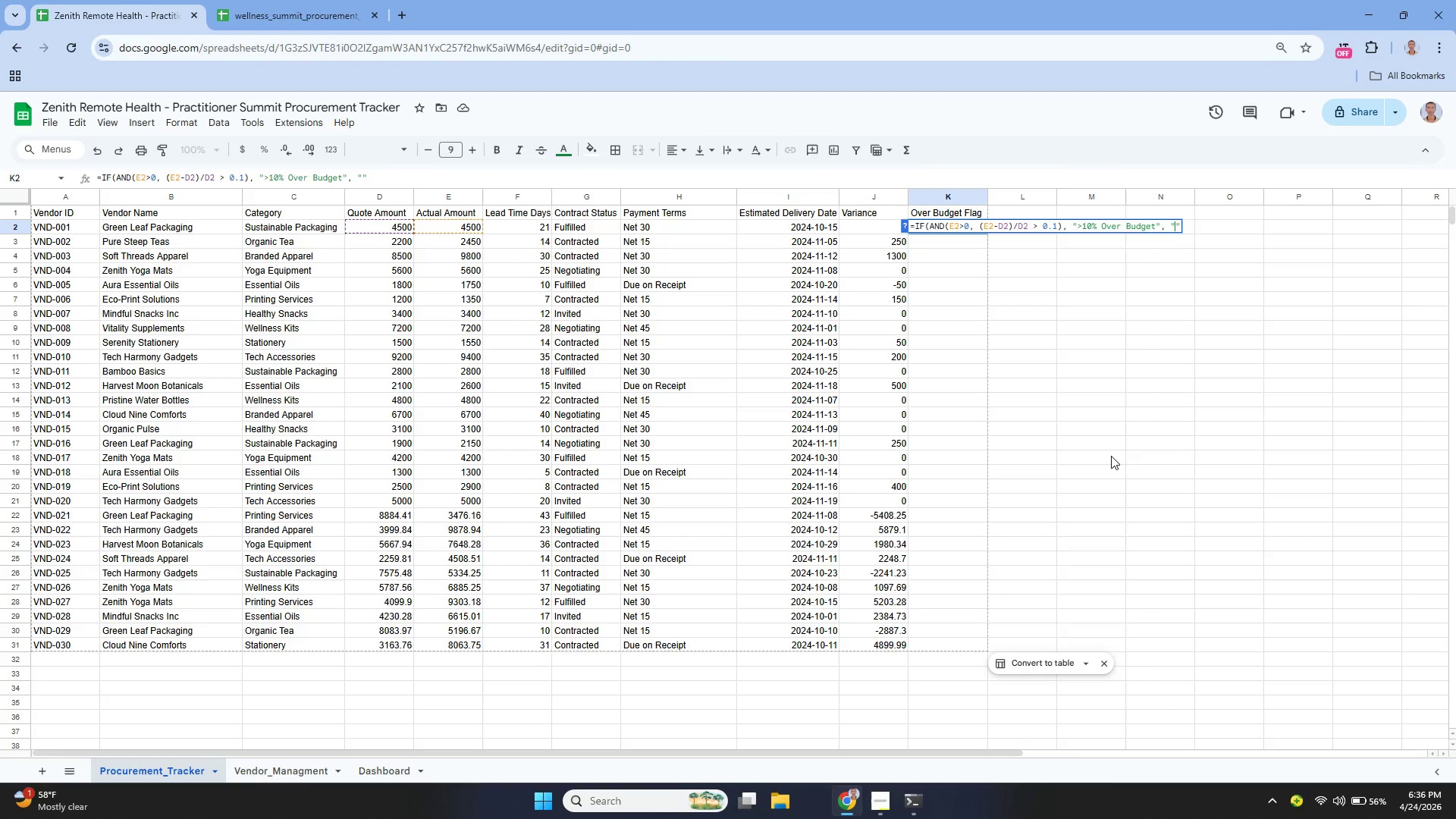 
type(OK)
key(Backspace)
key(Backspace)
type(ok)
 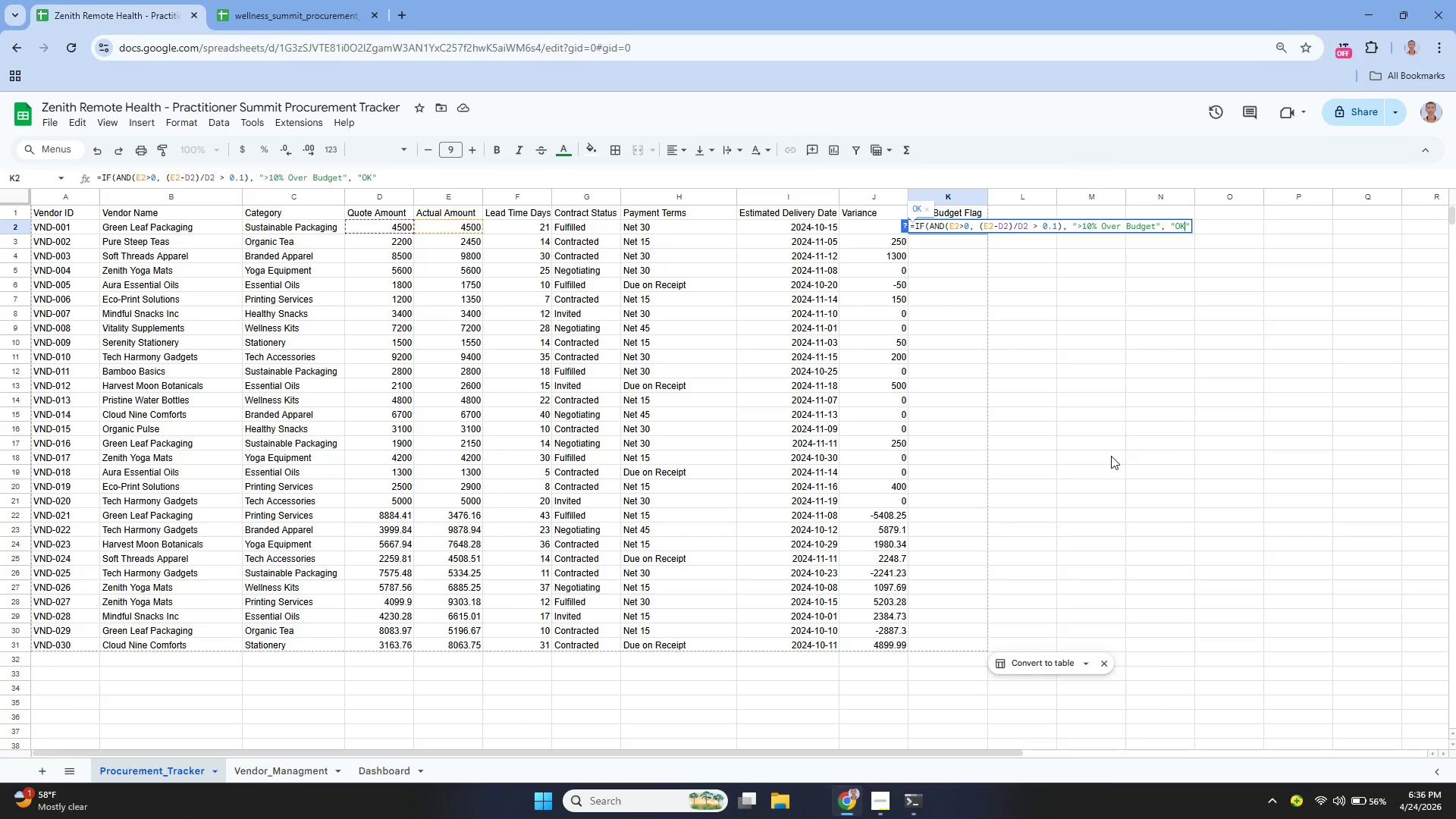 
wait(8.12)
 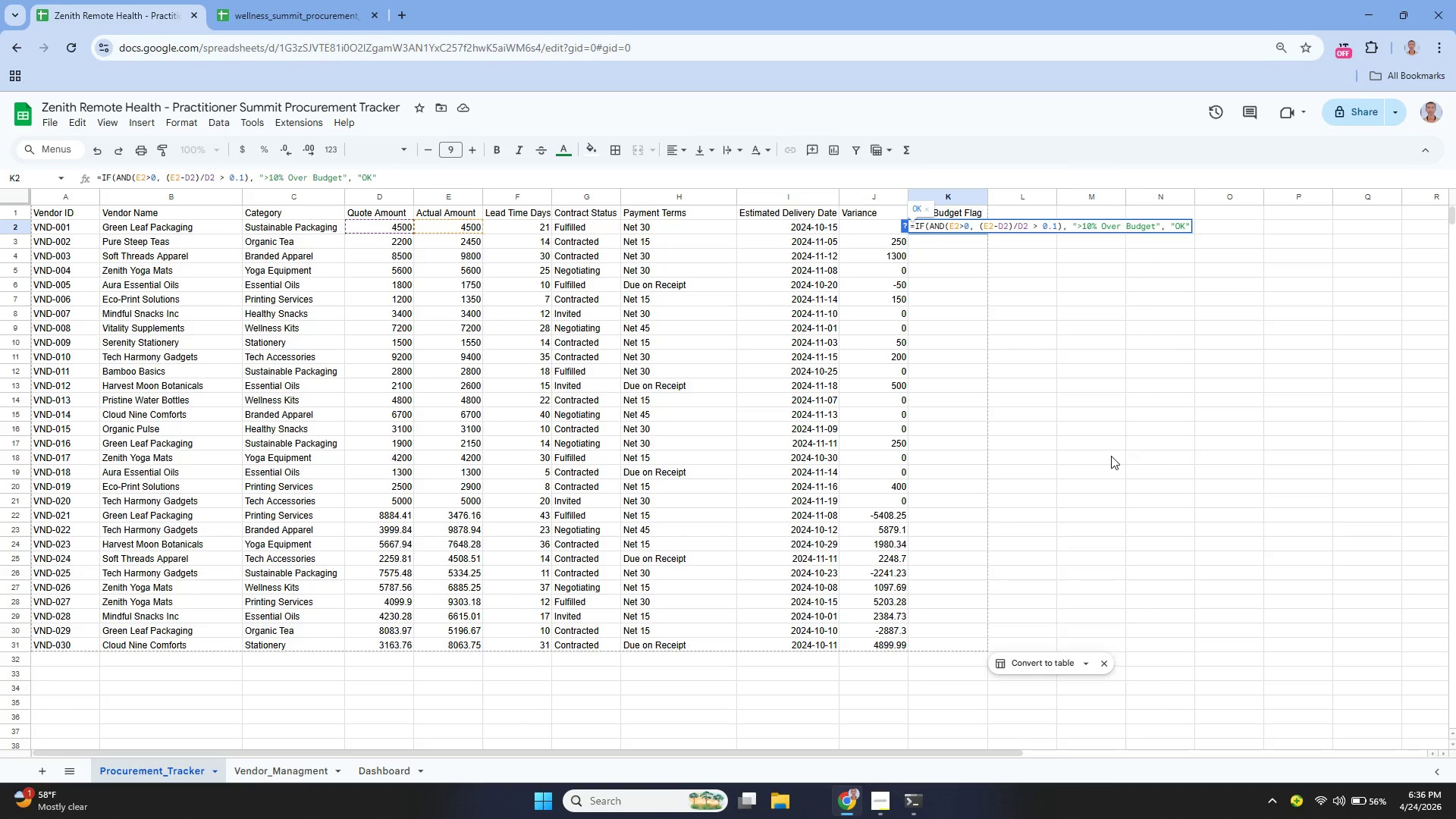 
left_click([1001, 332])
 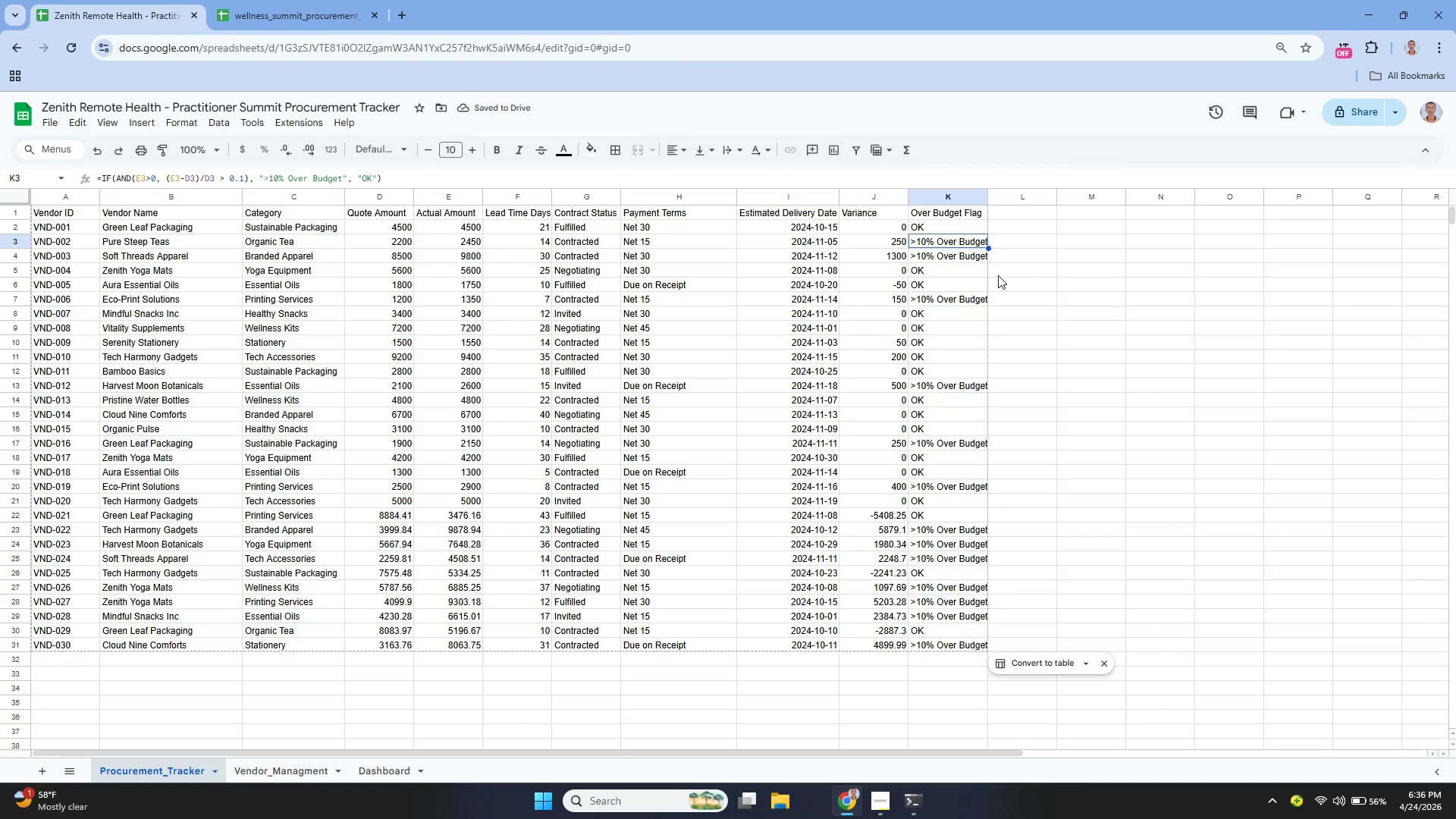 
left_click_drag(start_coordinate=[984, 191], to_coordinate=[1009, 202])
 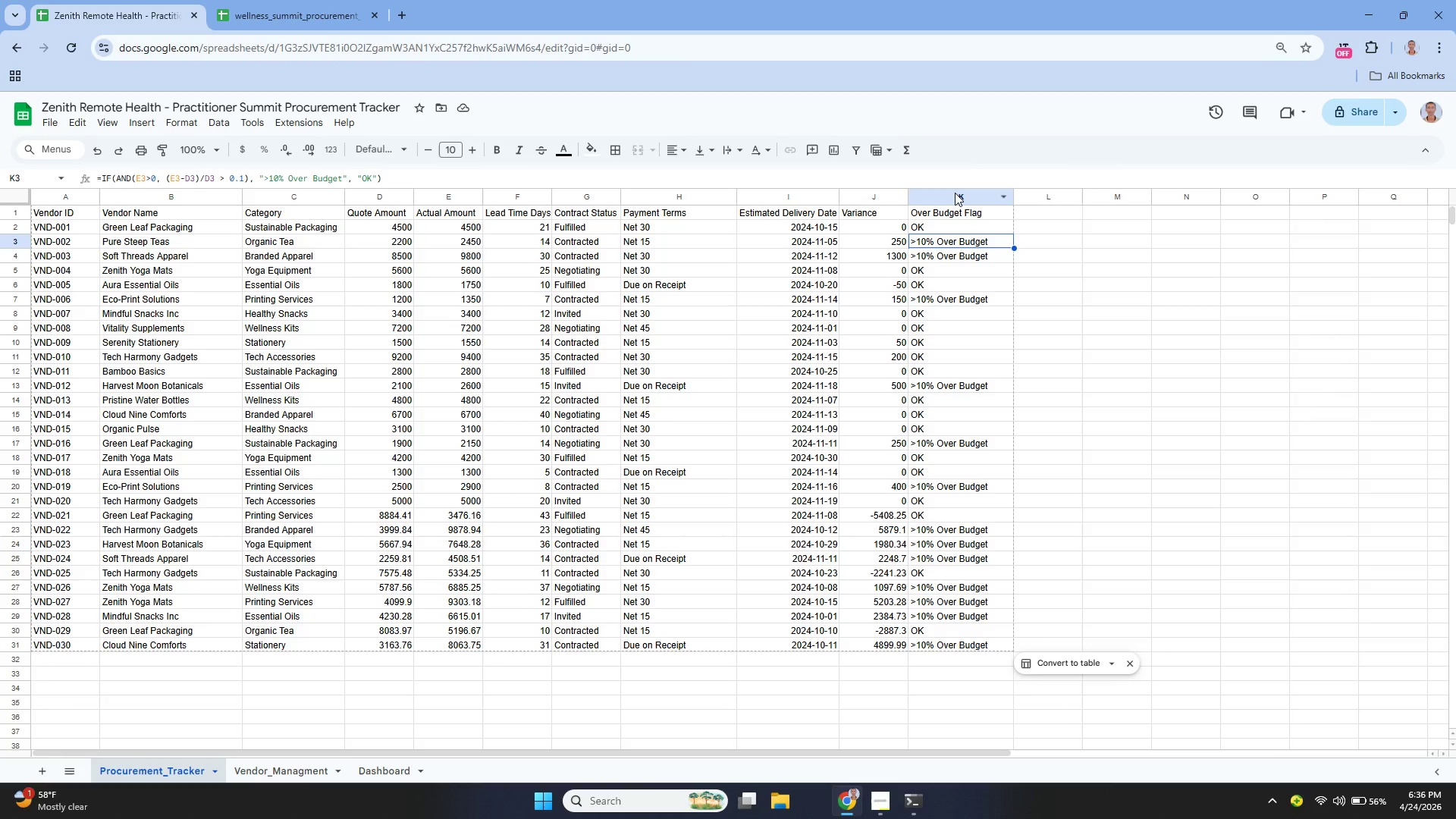 
wait(34.03)
 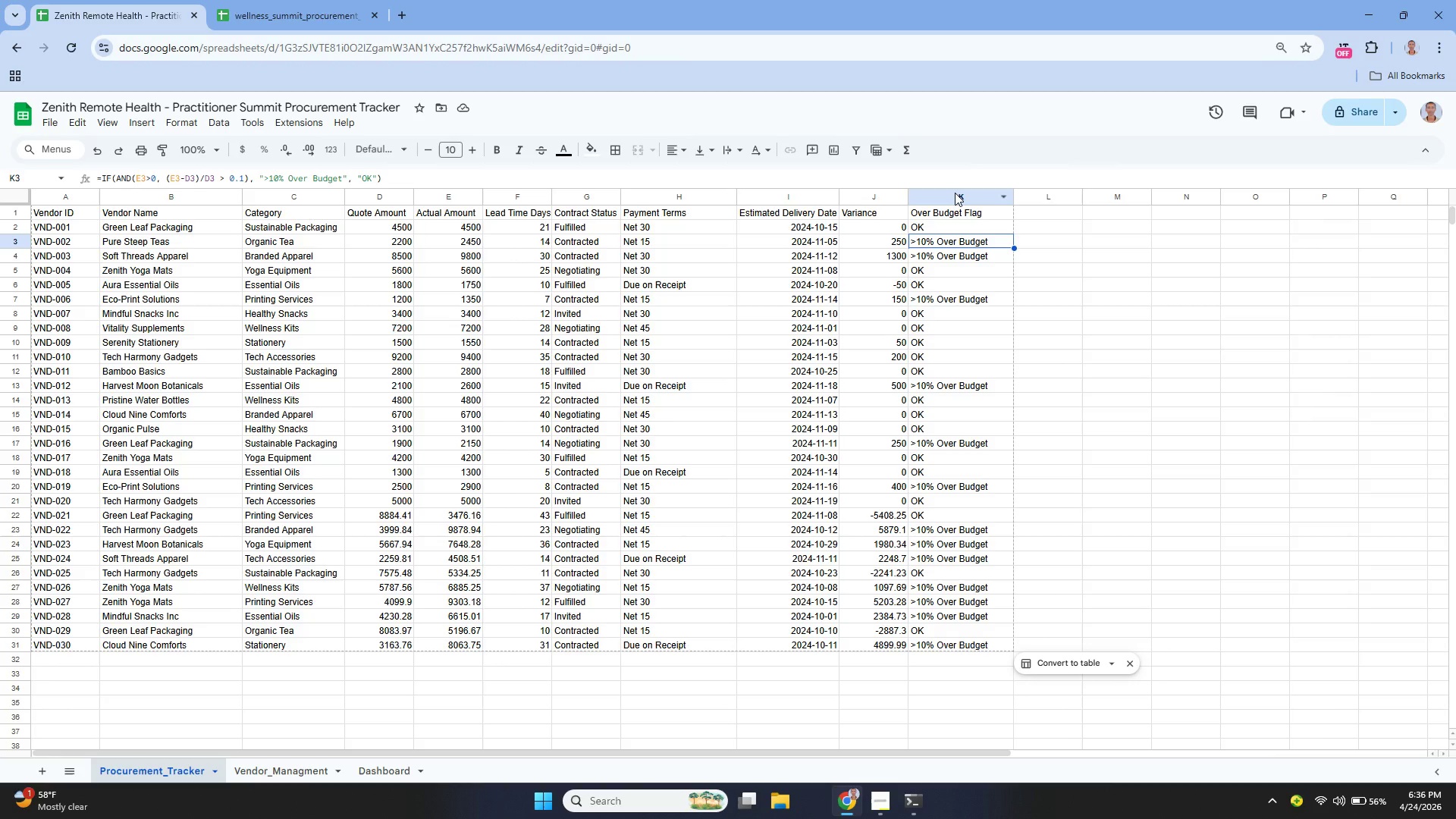 
left_click_drag(start_coordinate=[1013, 196], to_coordinate=[1018, 197])
 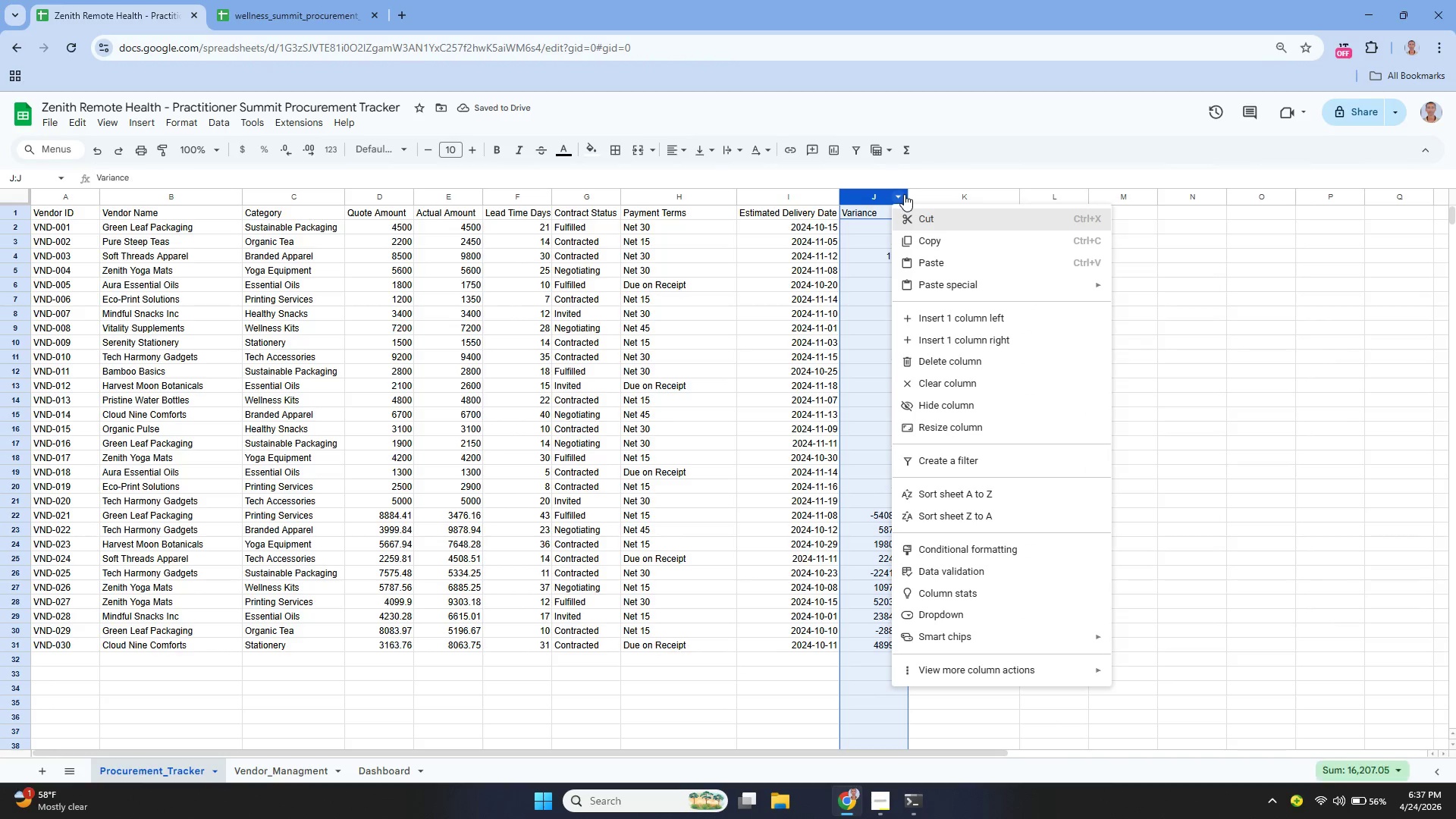 
left_click([1205, 261])
 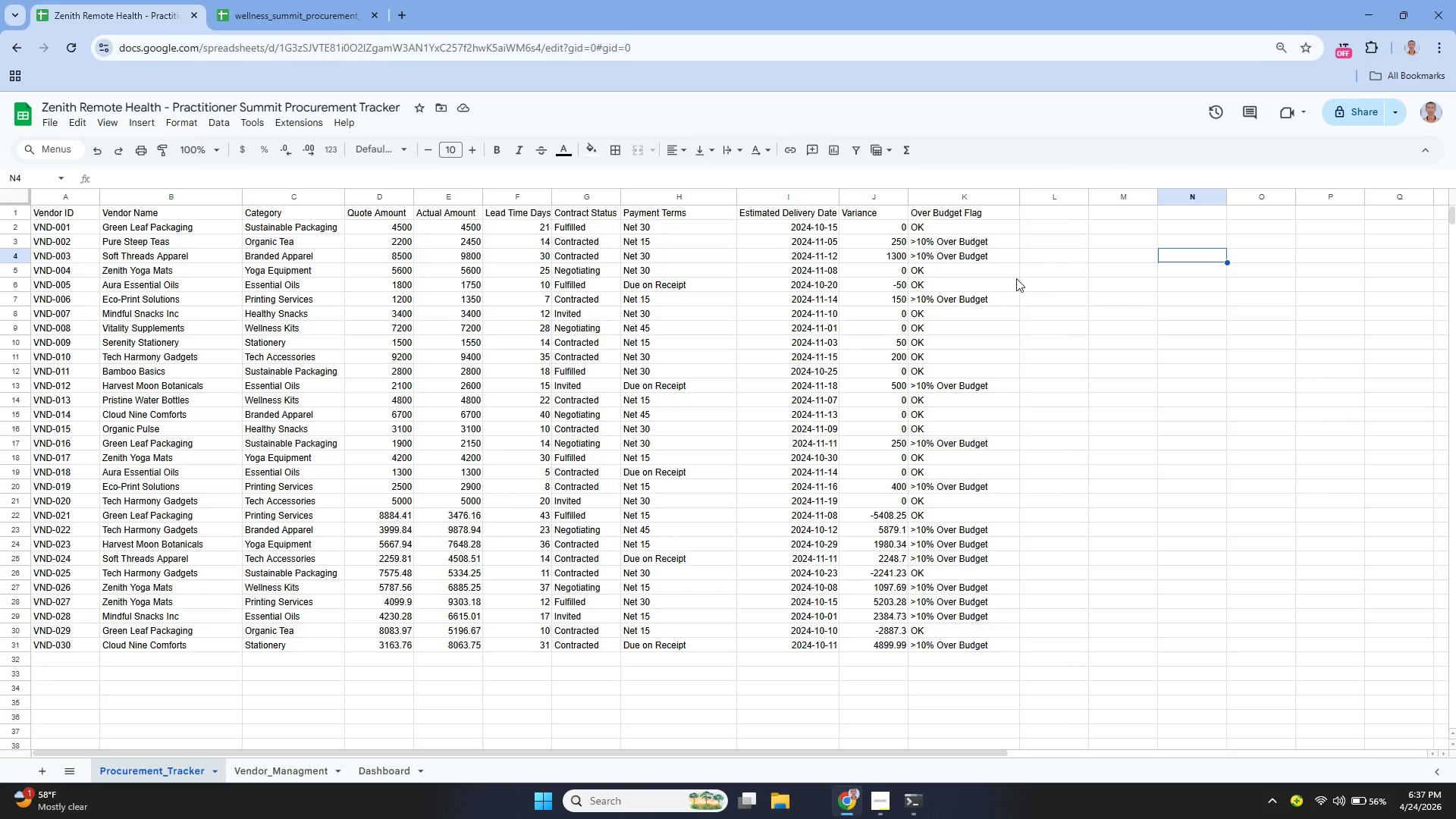 
left_click([952, 213])
 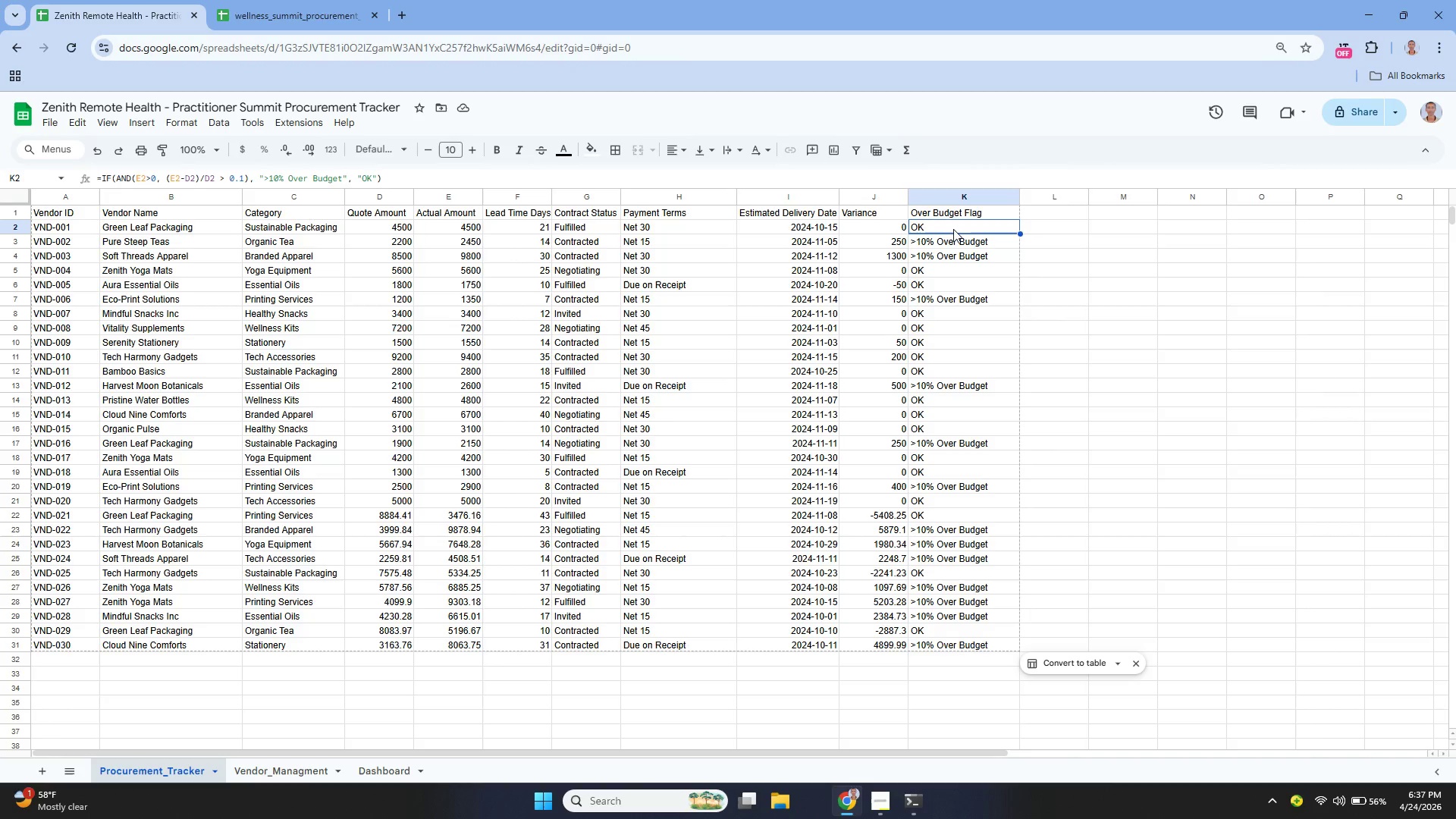 
left_click_drag(start_coordinate=[953, 229], to_coordinate=[947, 353])
 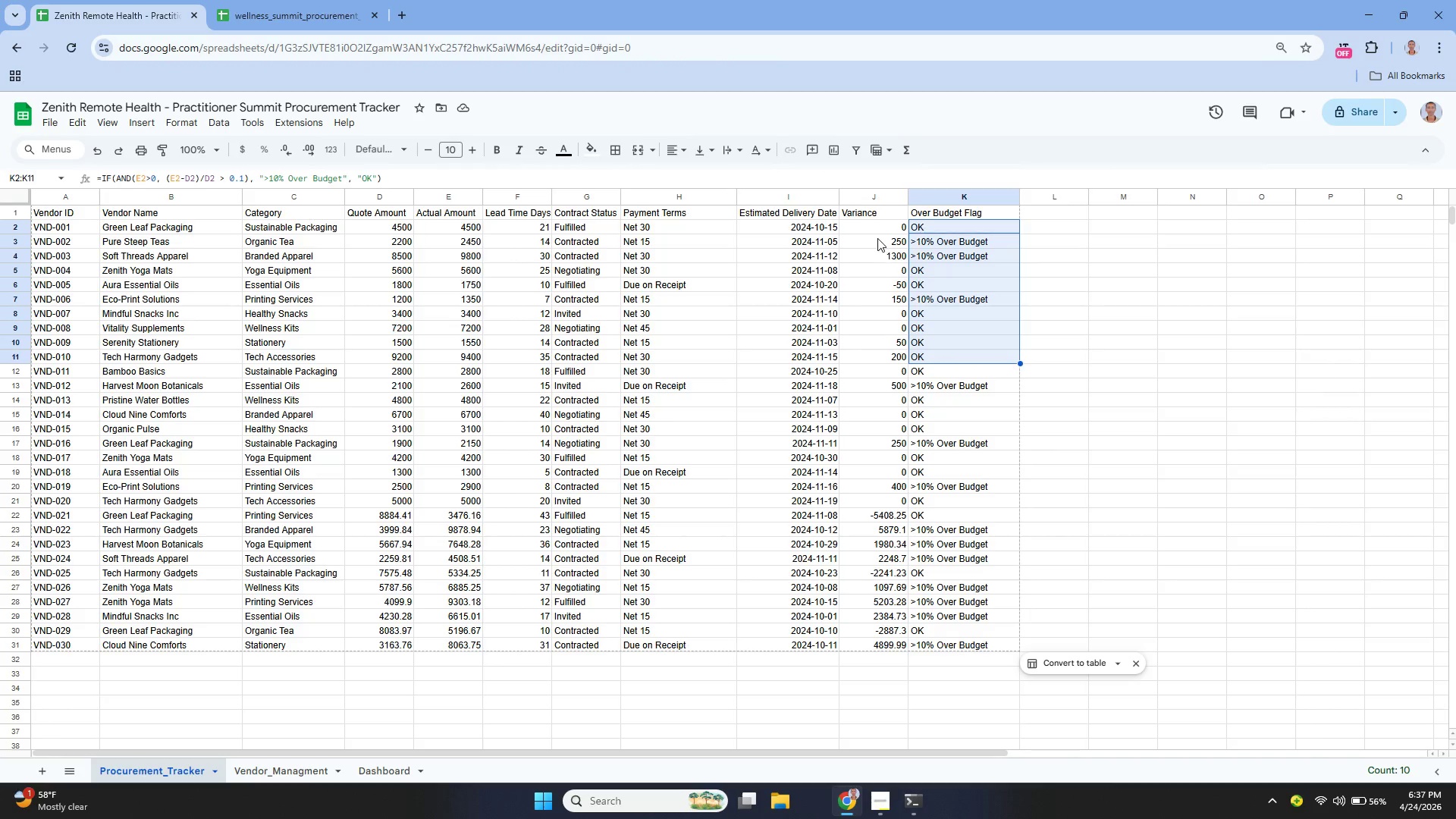 
left_click([874, 230])
 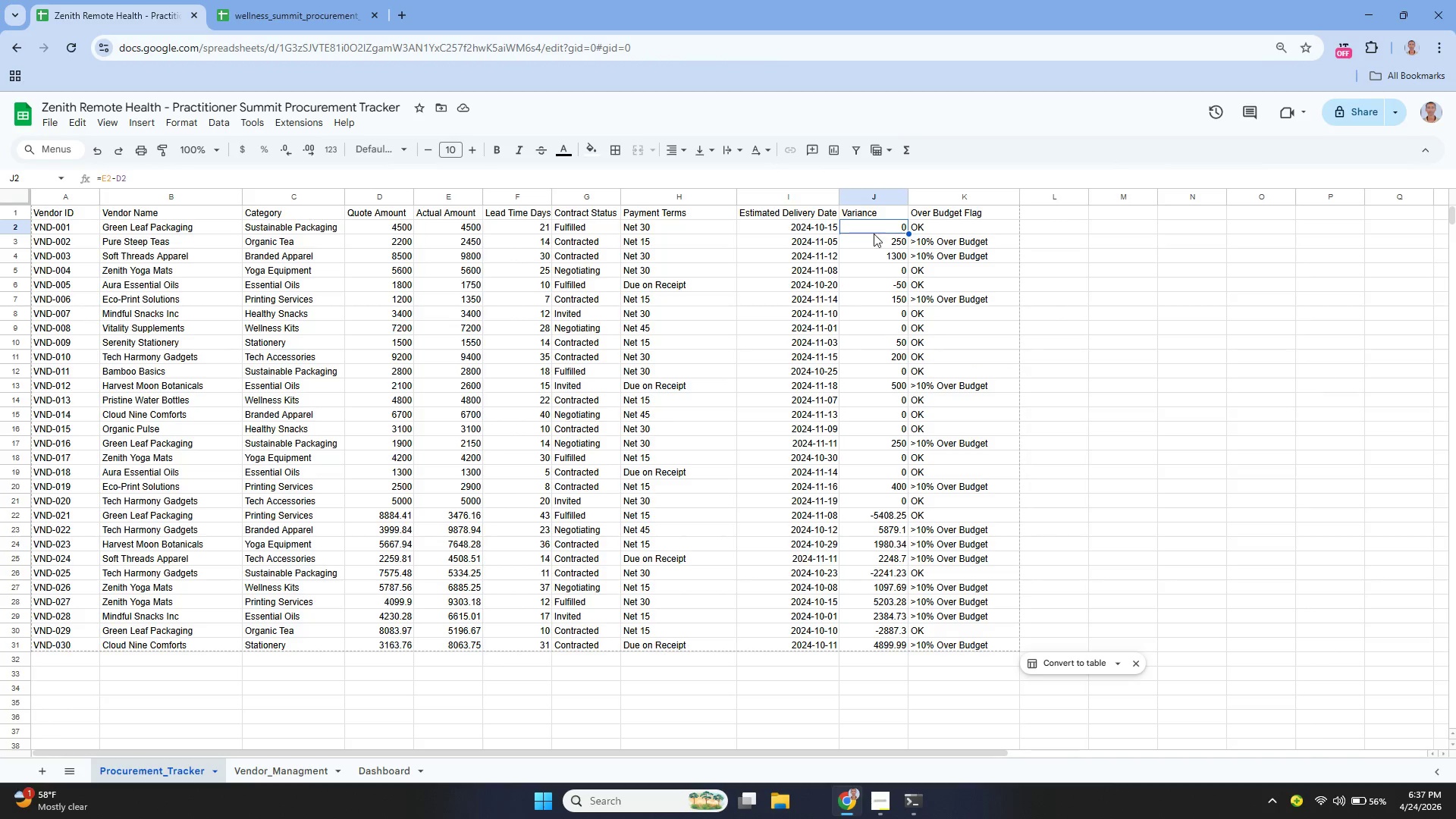 
left_click_drag(start_coordinate=[874, 228], to_coordinate=[868, 644])
 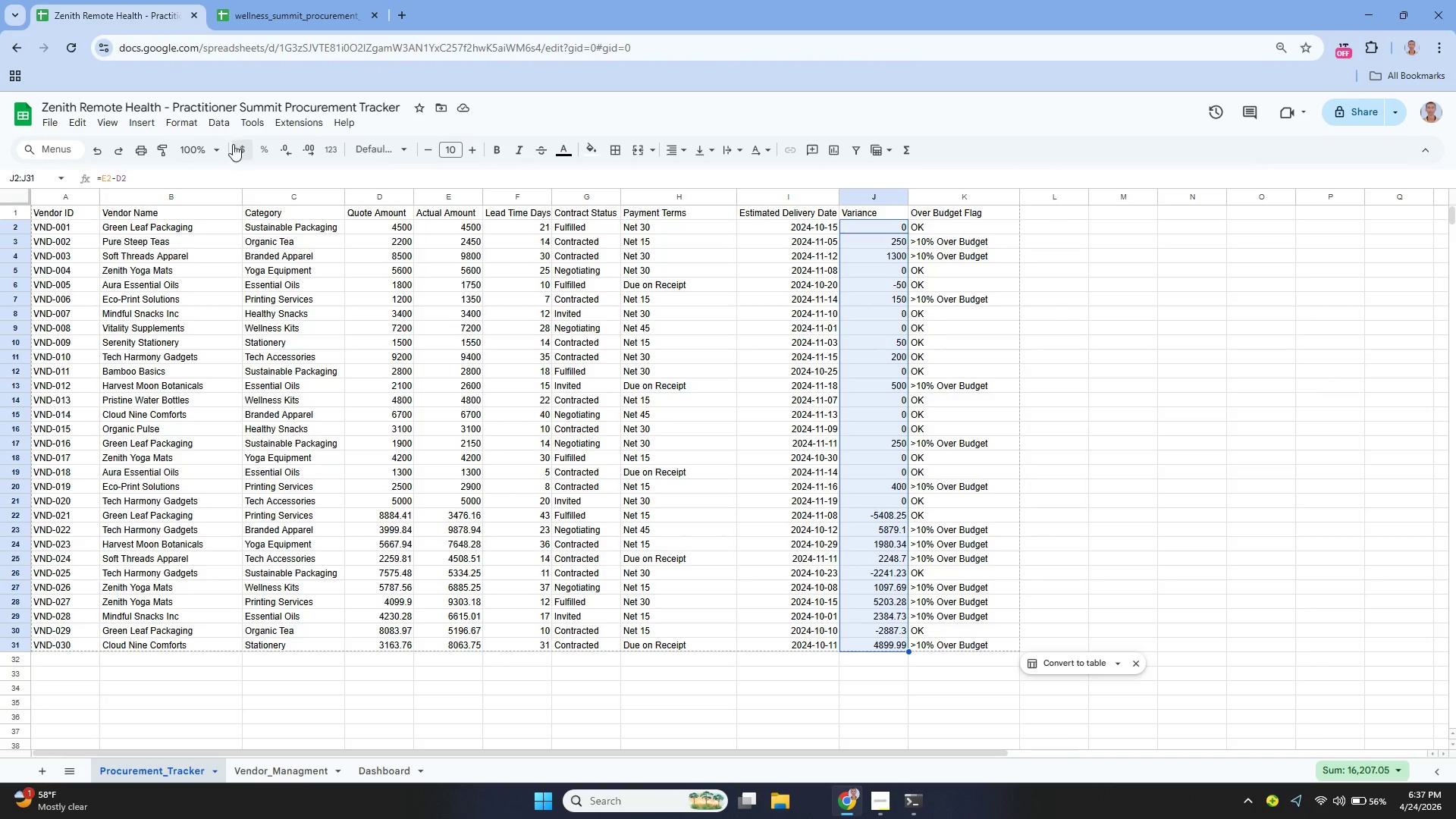 
left_click([234, 144])
 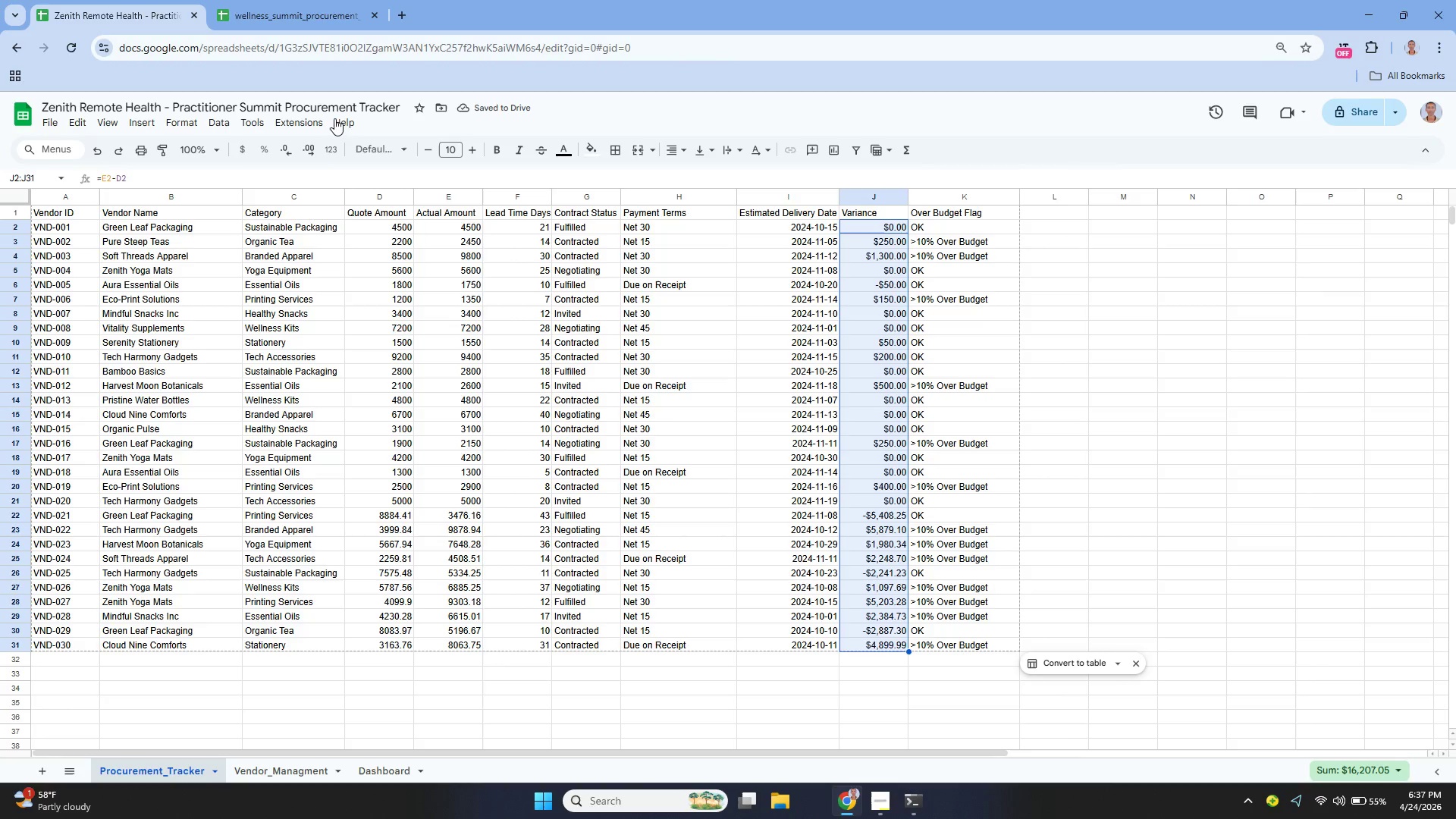 
left_click([290, 145])
 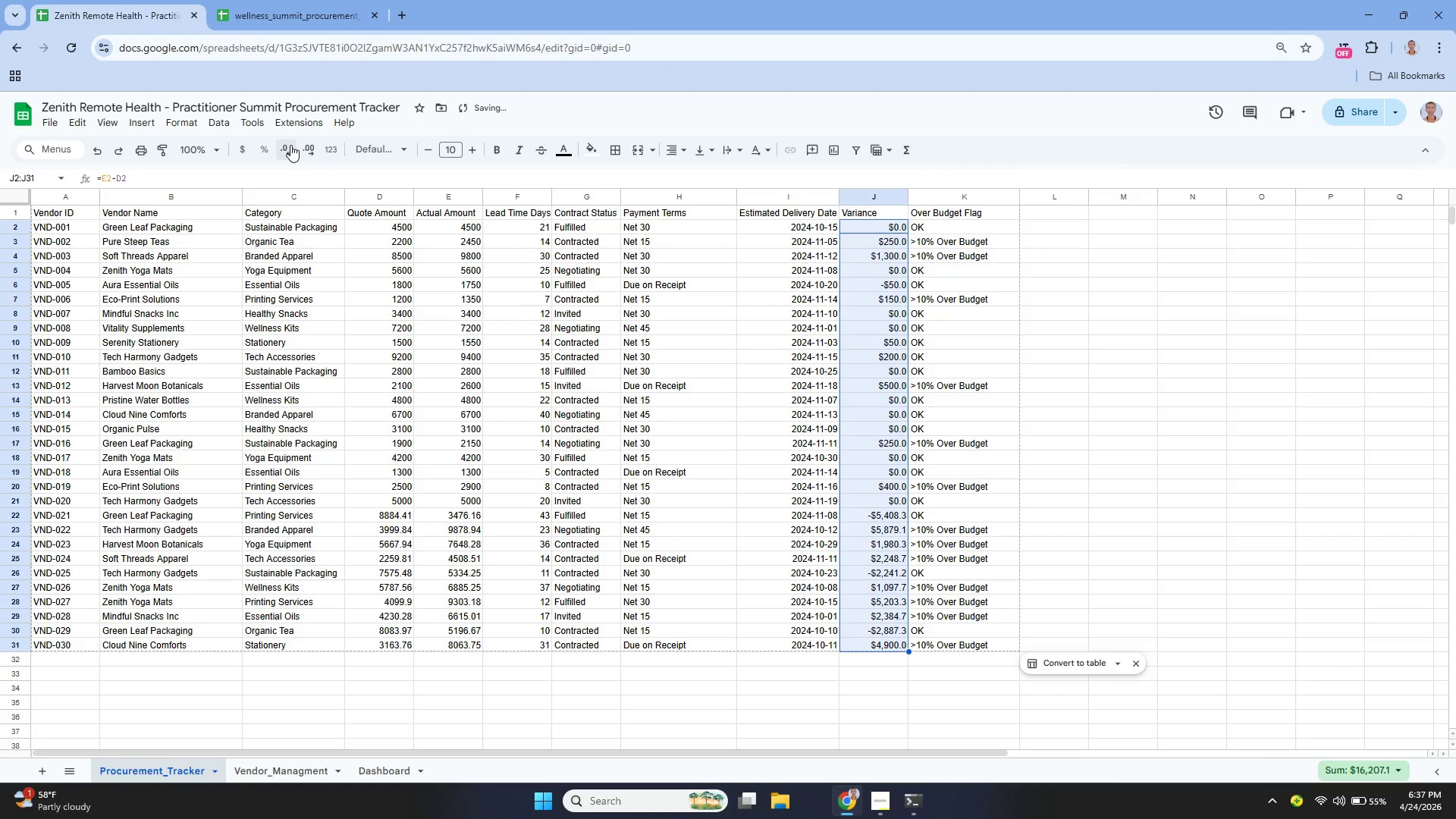 
left_click([290, 145])
 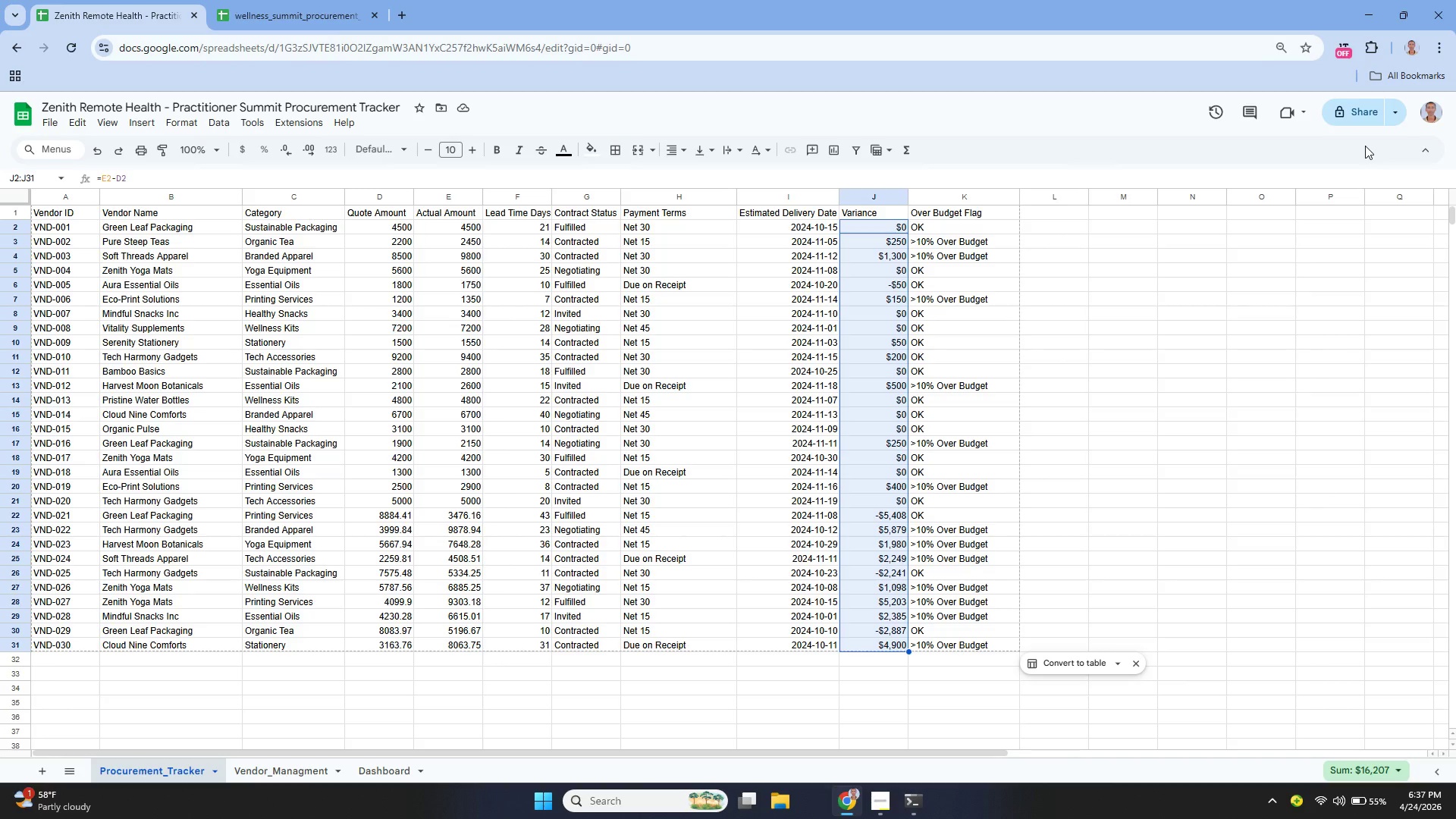 
wait(17.45)
 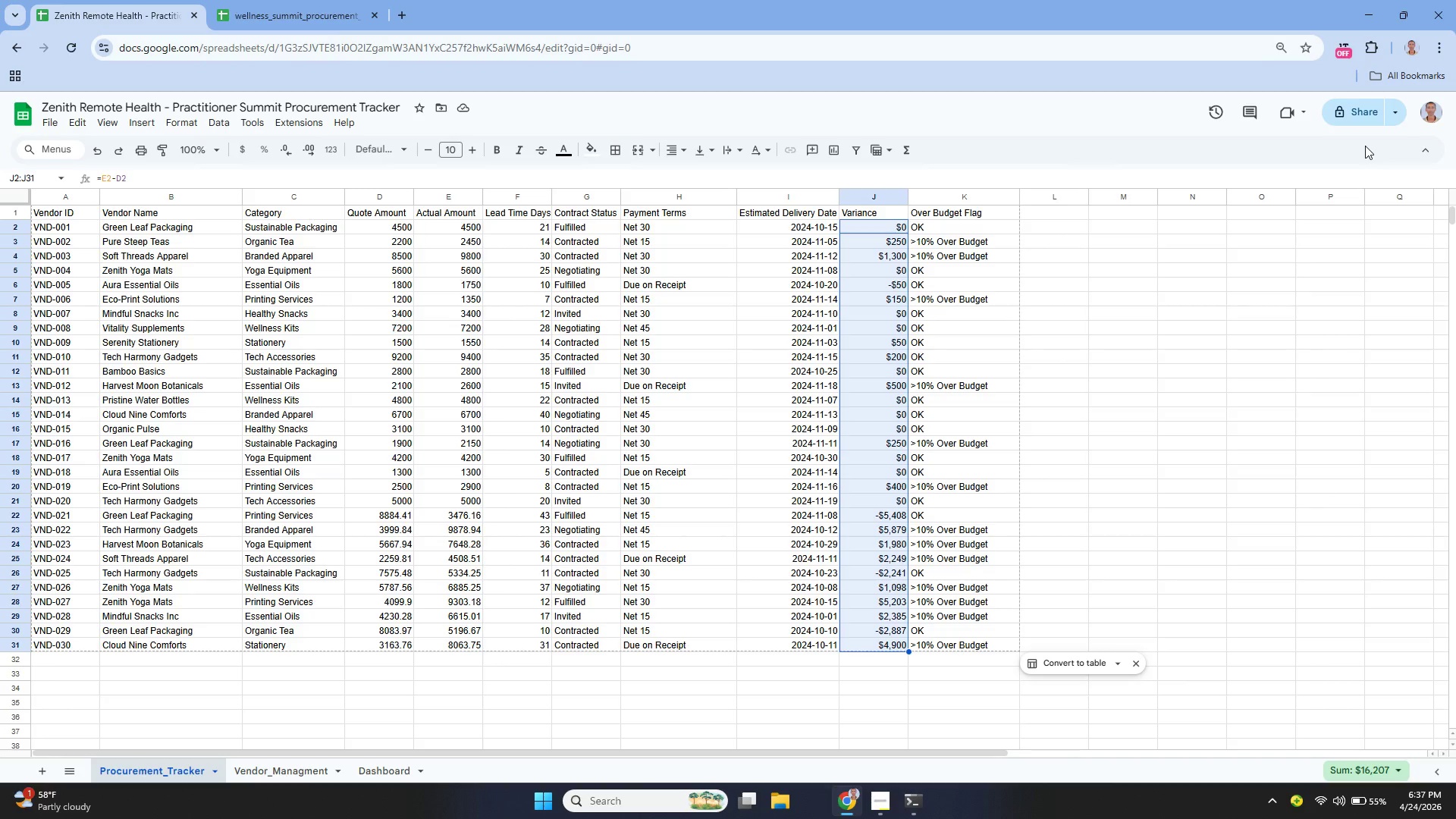 
left_click([942, 228])
 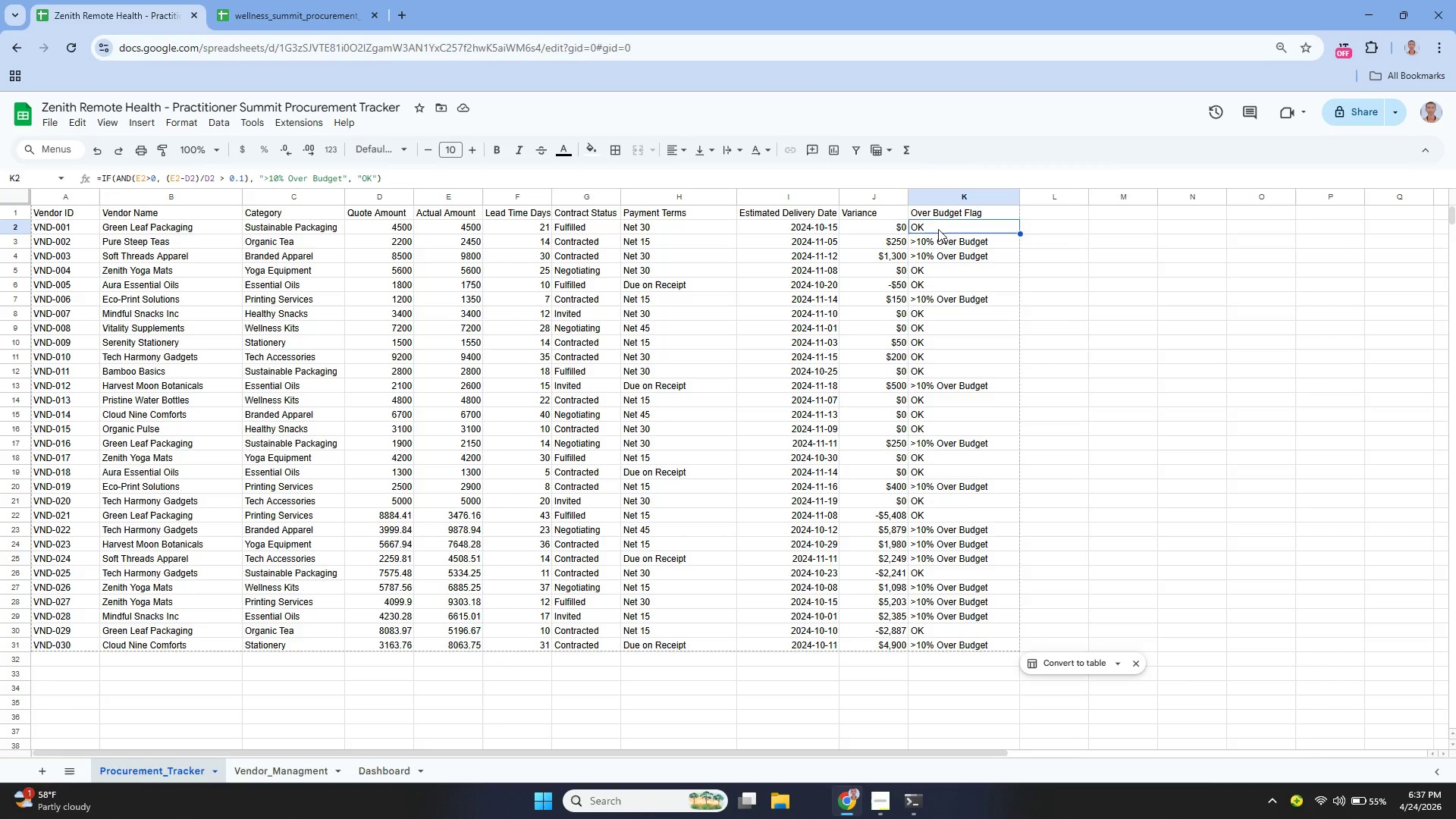 
left_click_drag(start_coordinate=[937, 228], to_coordinate=[932, 647])
 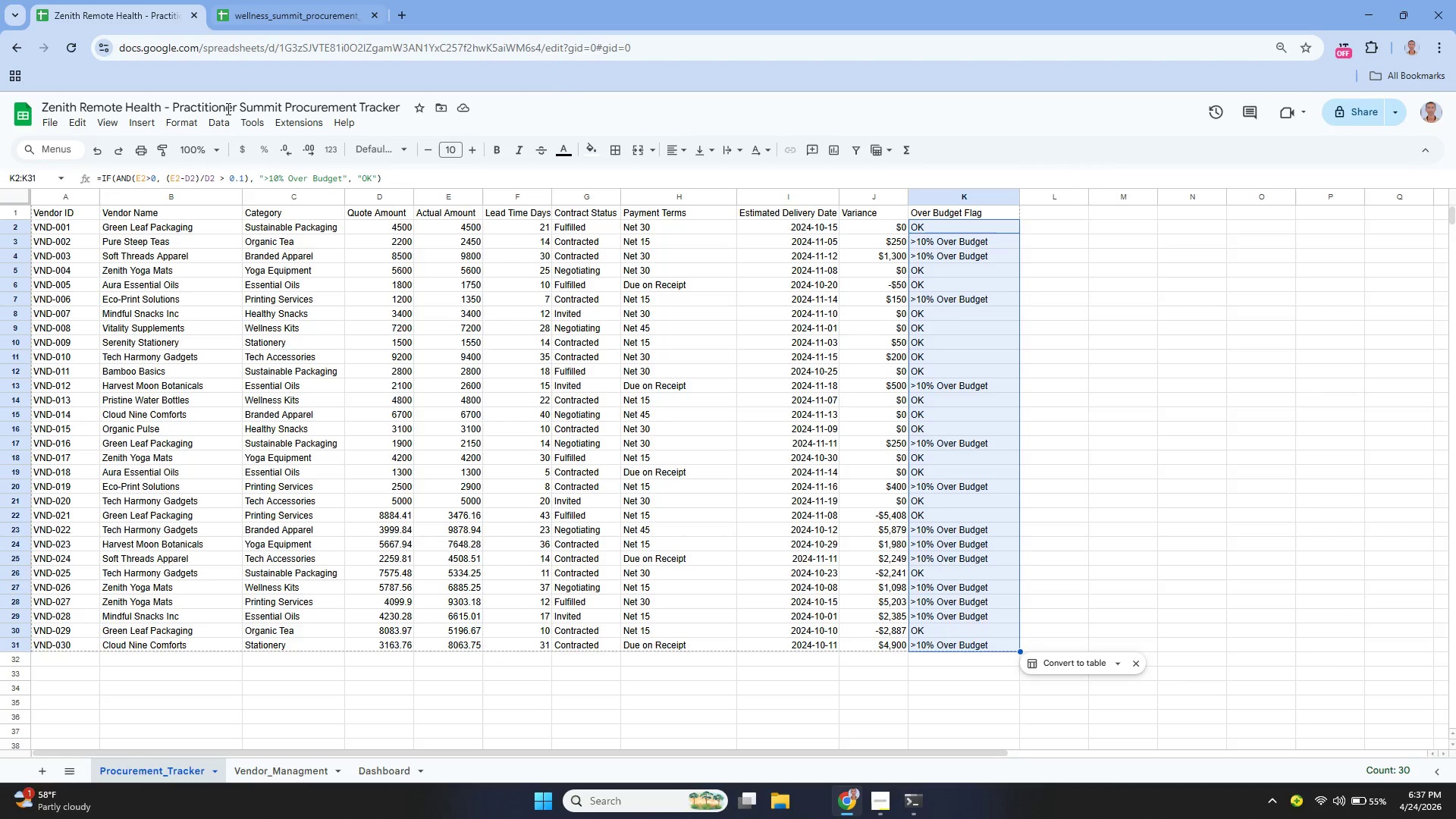 
left_click([183, 120])
 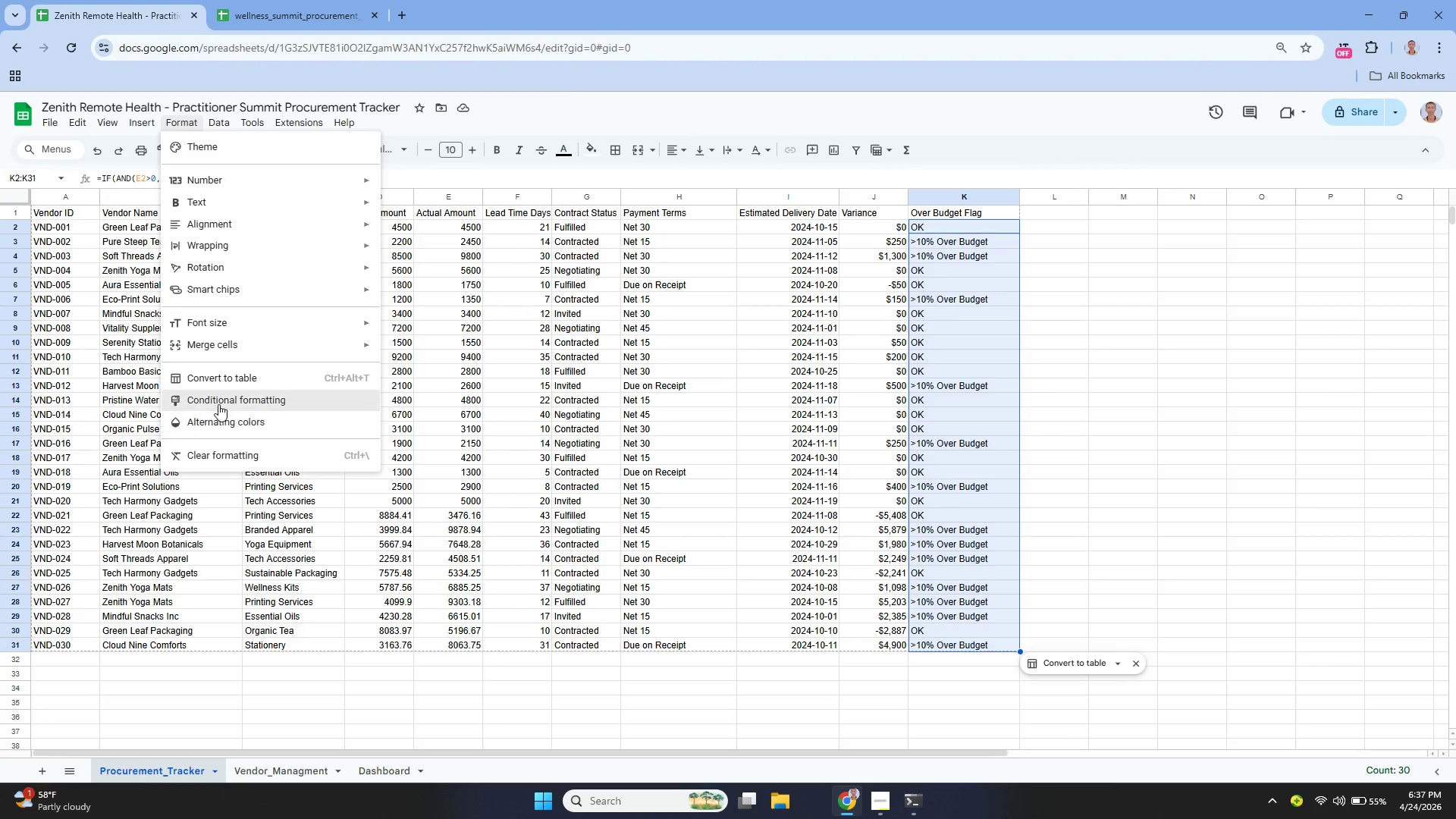 
left_click([218, 403])
 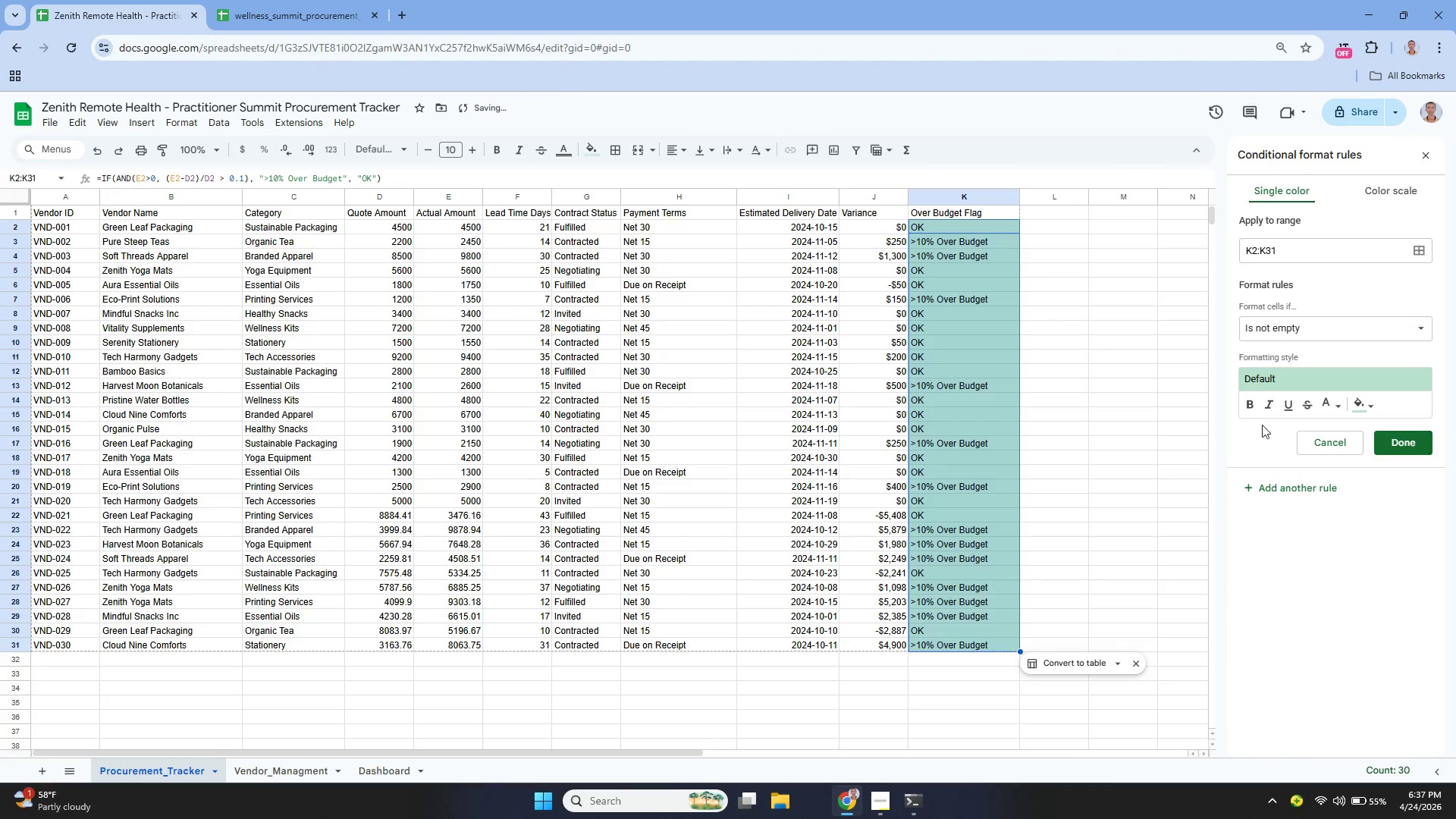 
mouse_move([1282, 352])
 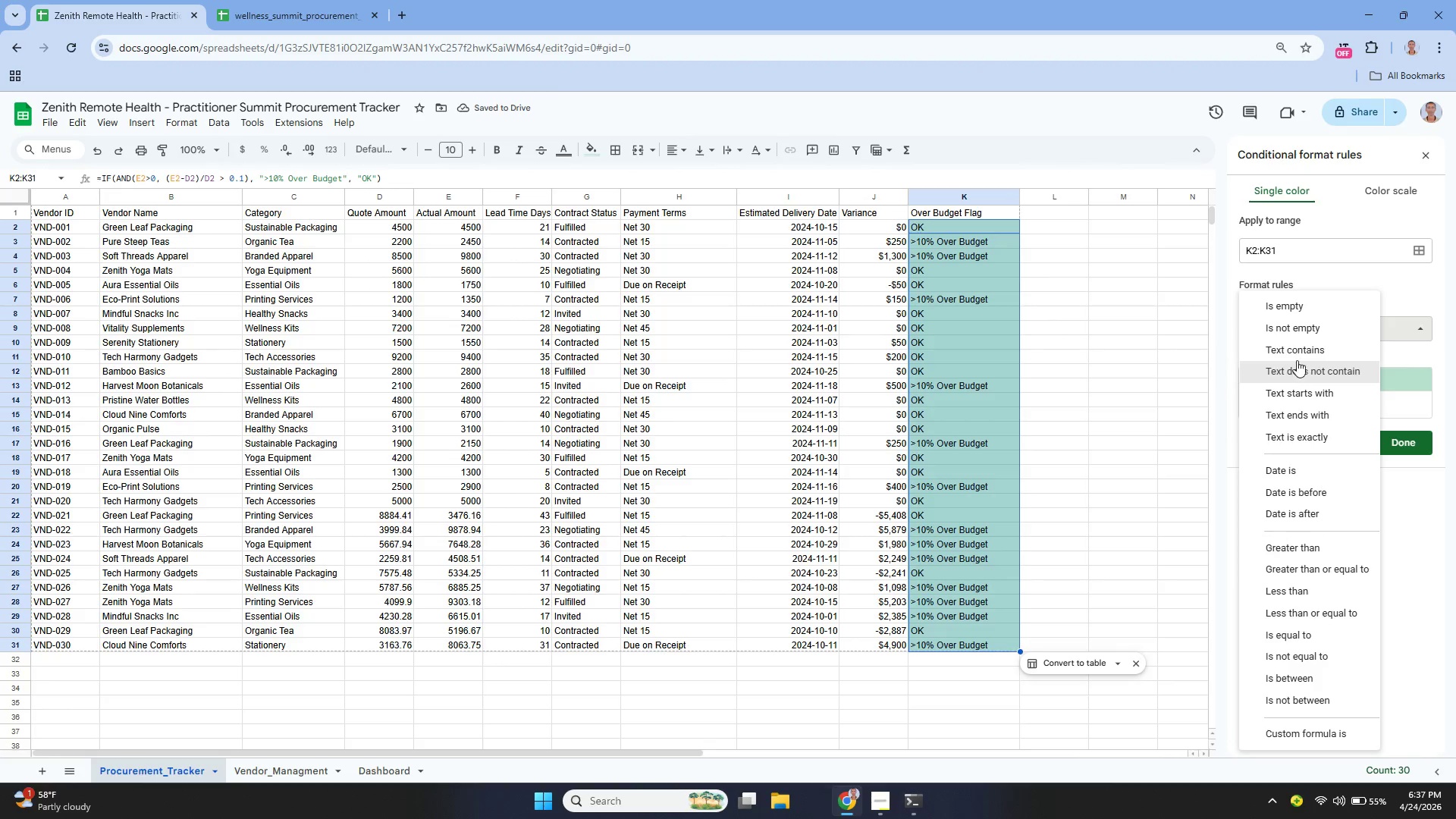 
left_click([1293, 350])
 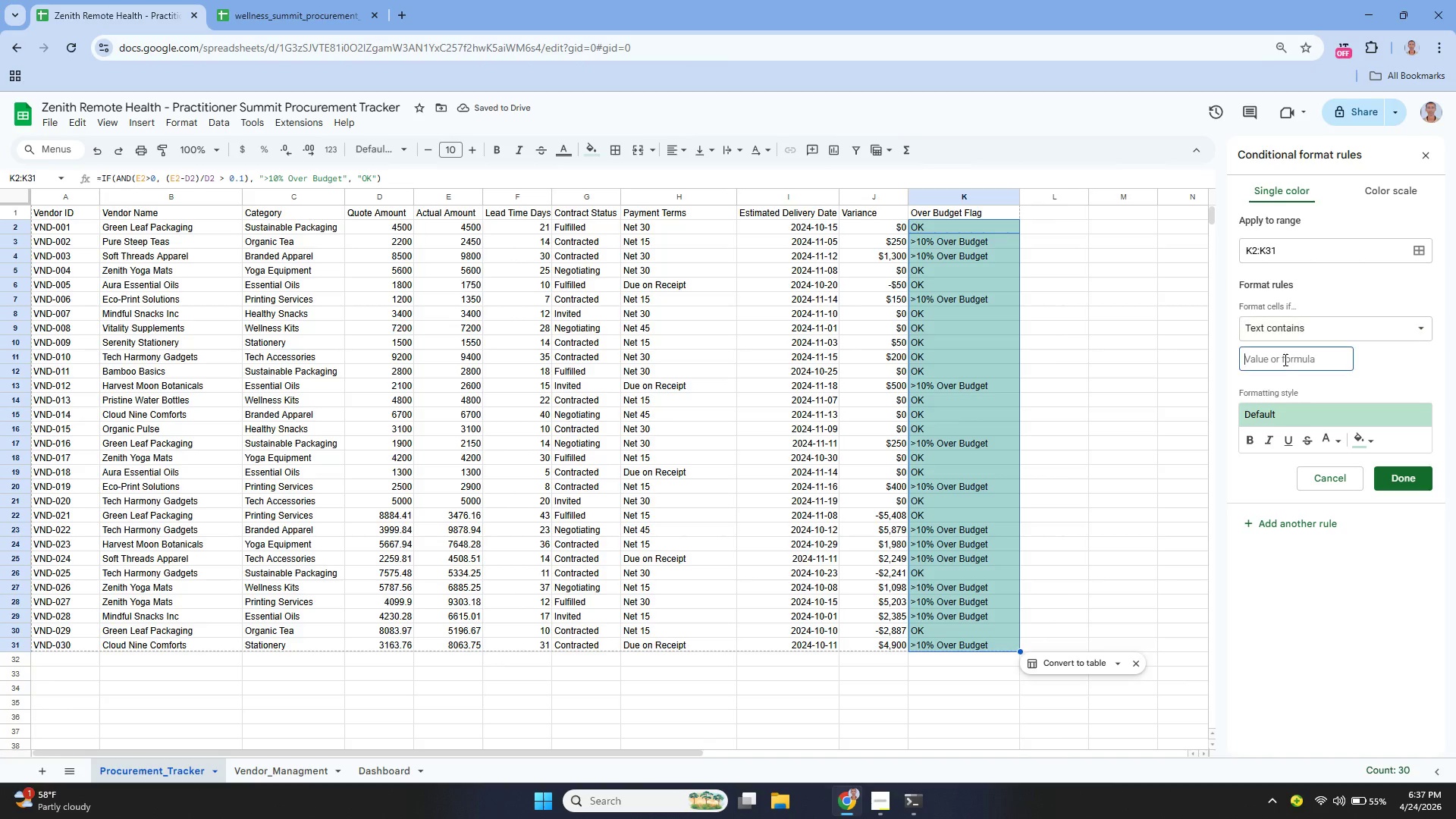 
left_click([1284, 359])
 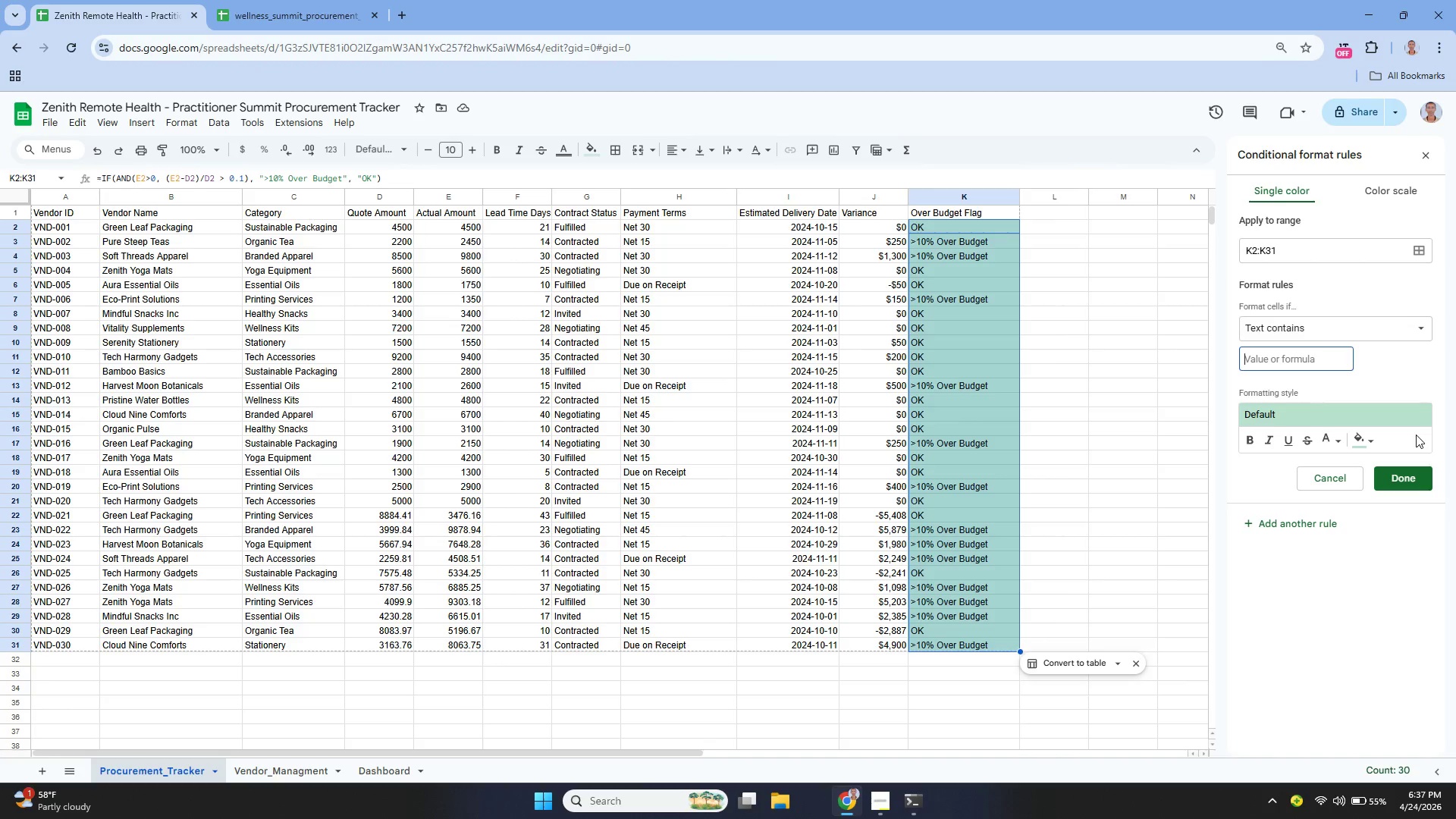 
type(>10)
 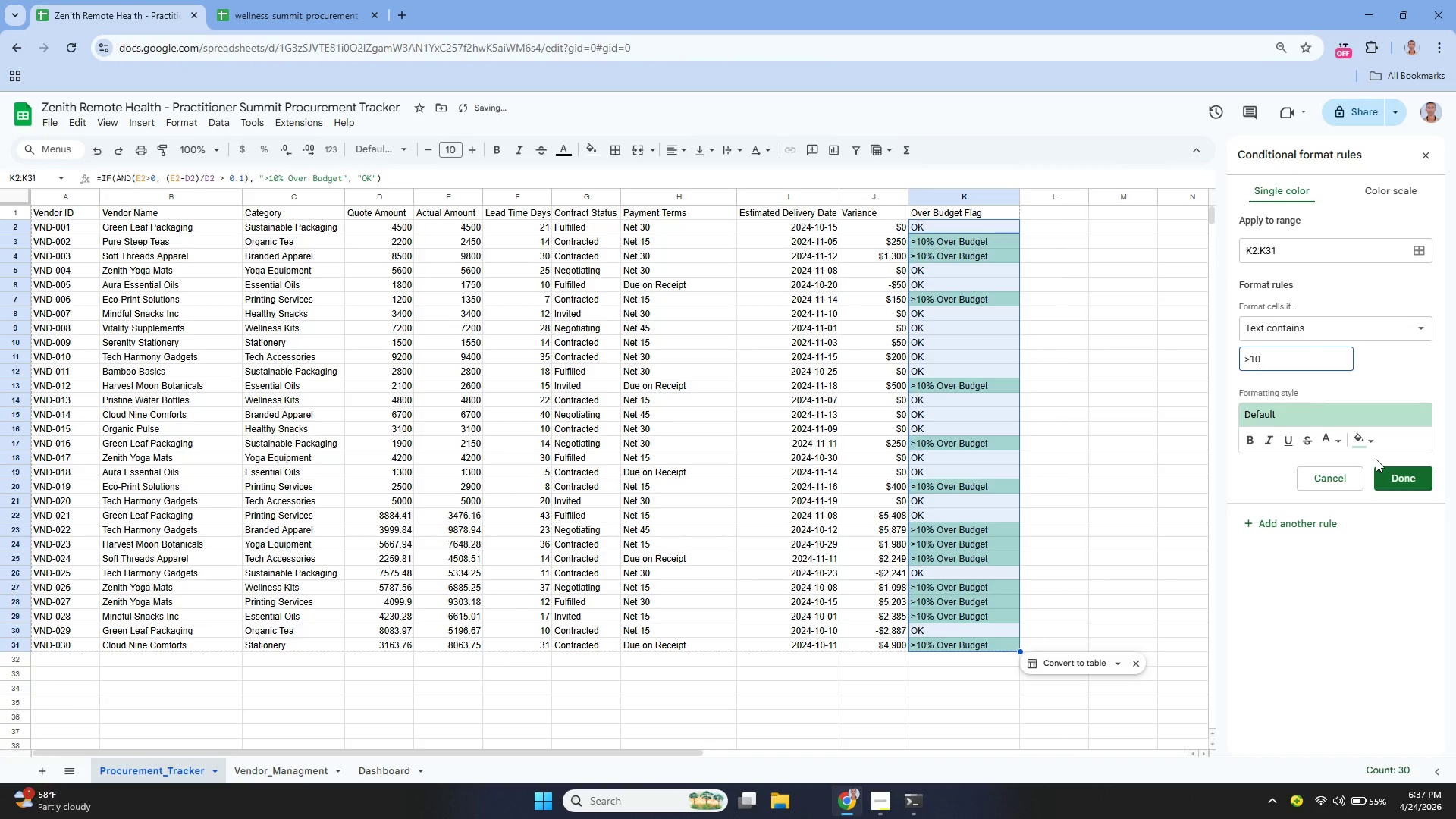 
type(% Over Budget)
key(Backspace)
 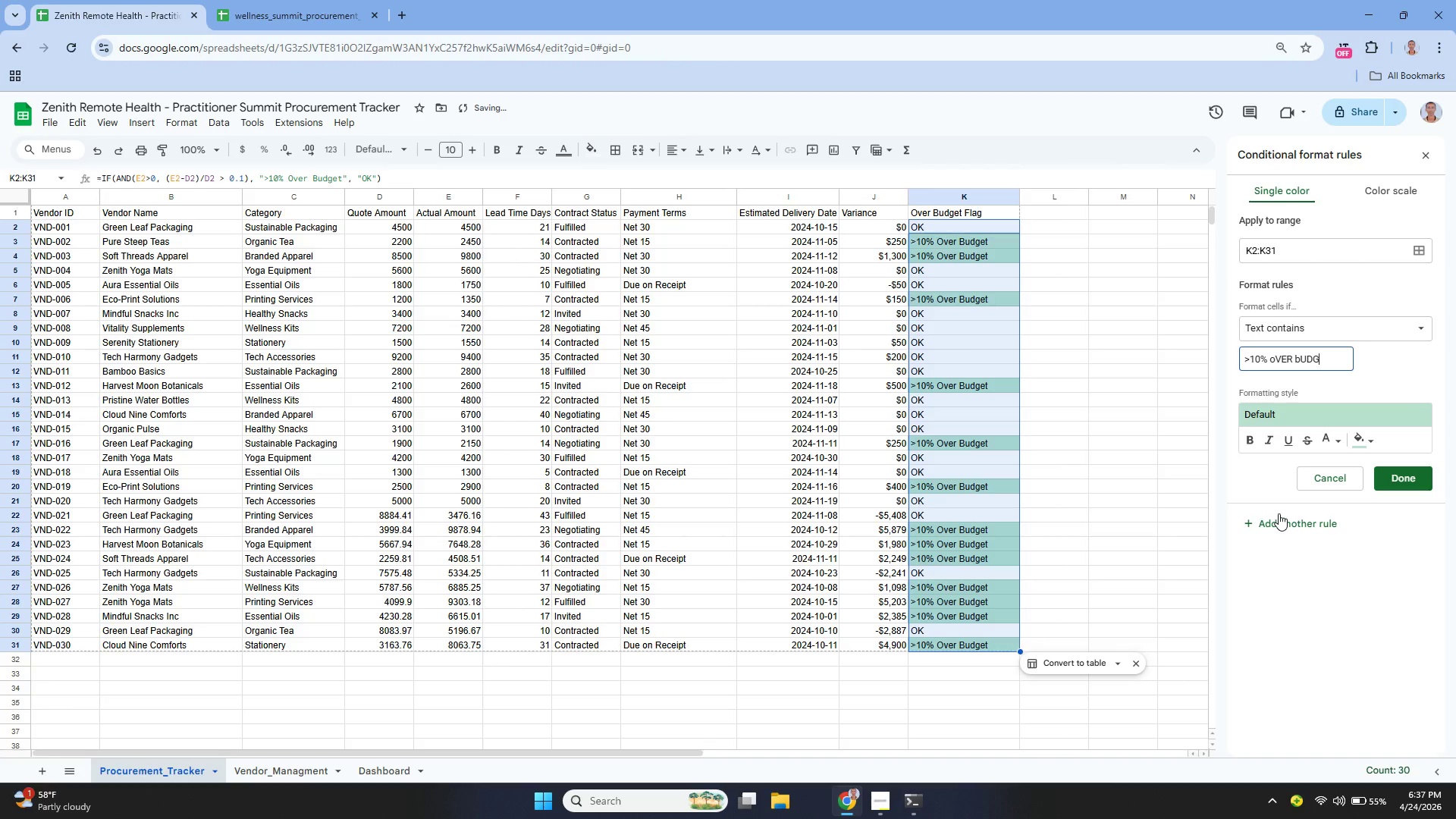 
 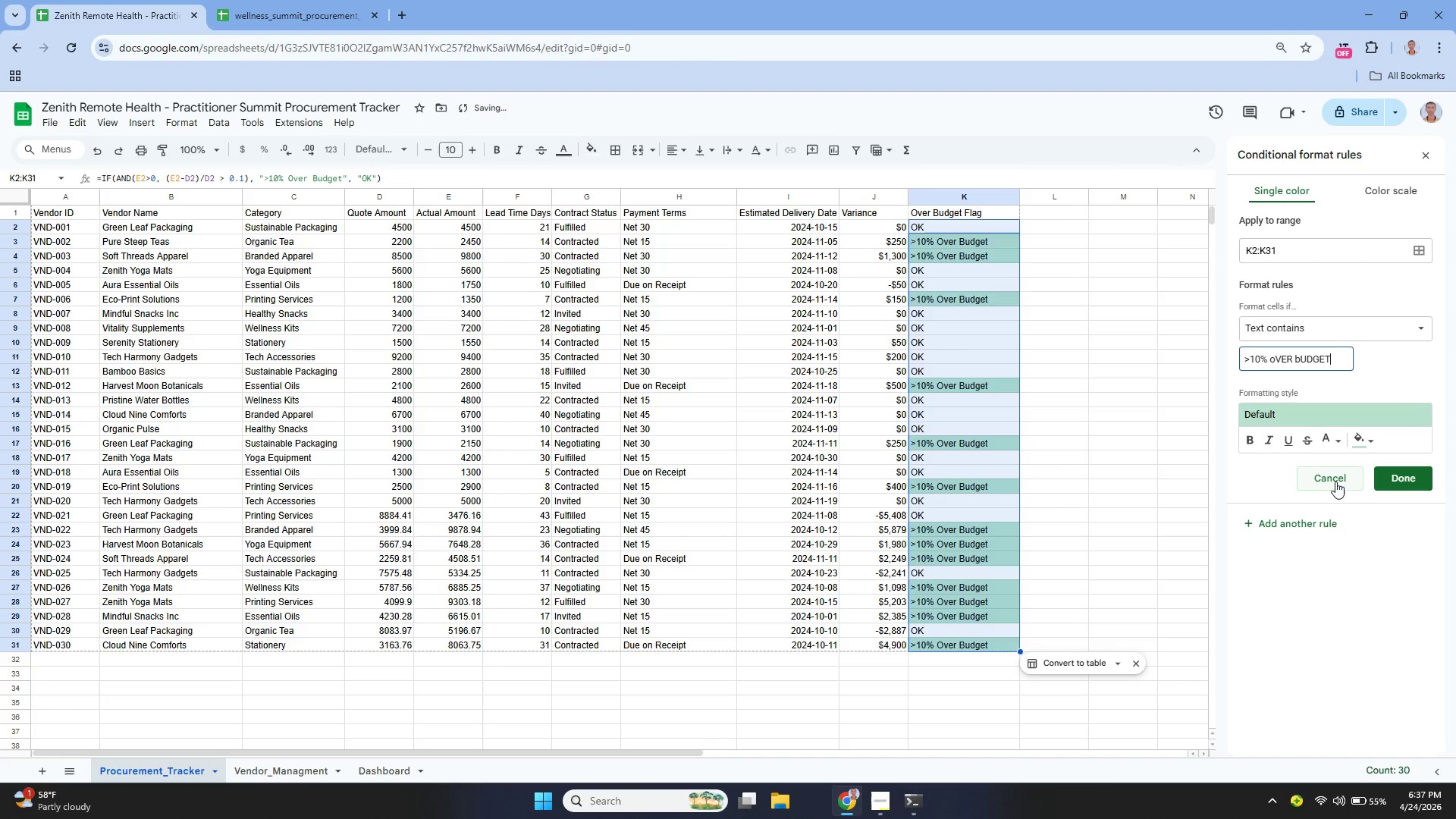 
hold_key(key=Backspace, duration=0.7)
 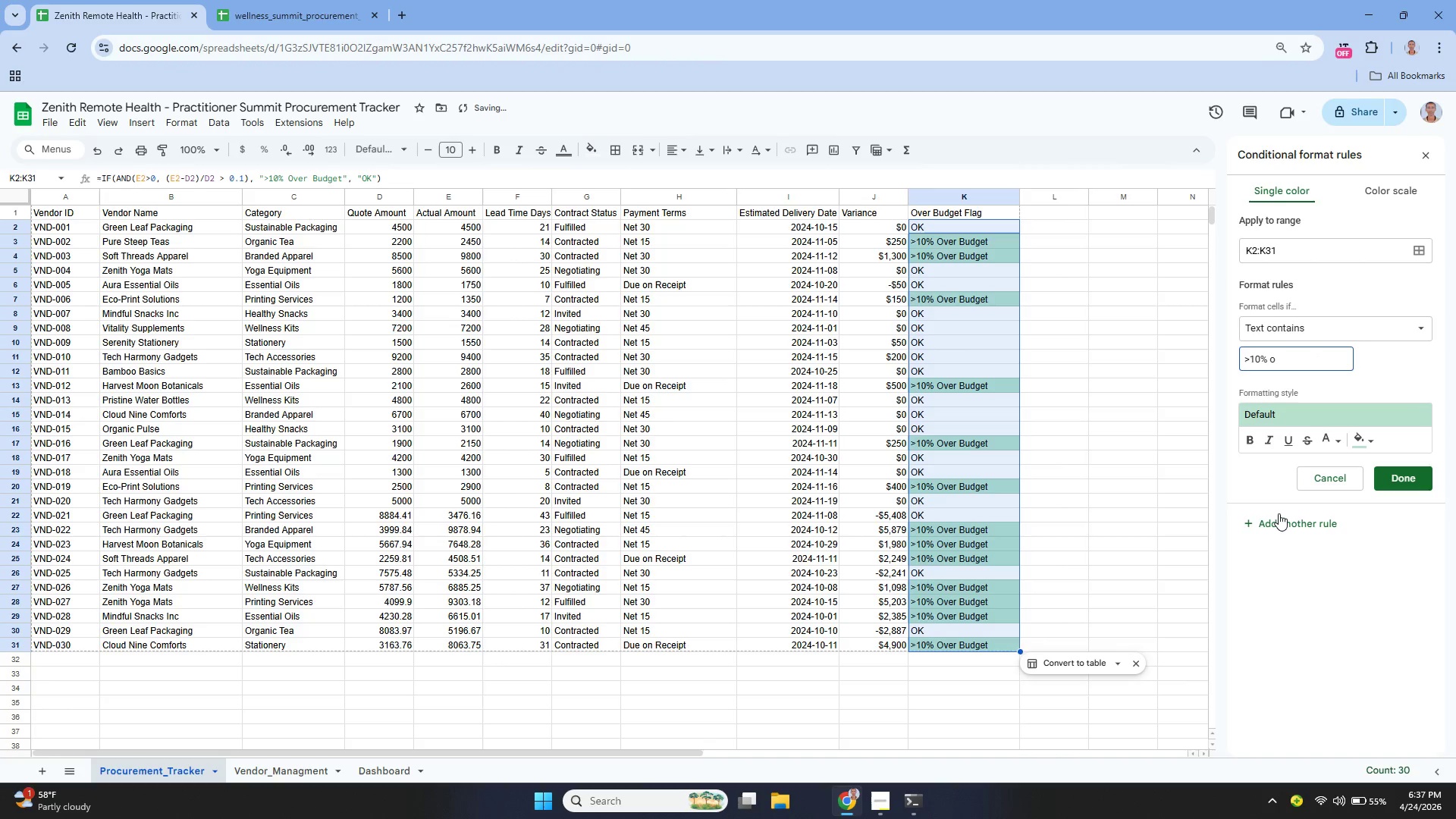 
key(Backspace)
key(Backspace)
type(Over Budget)
 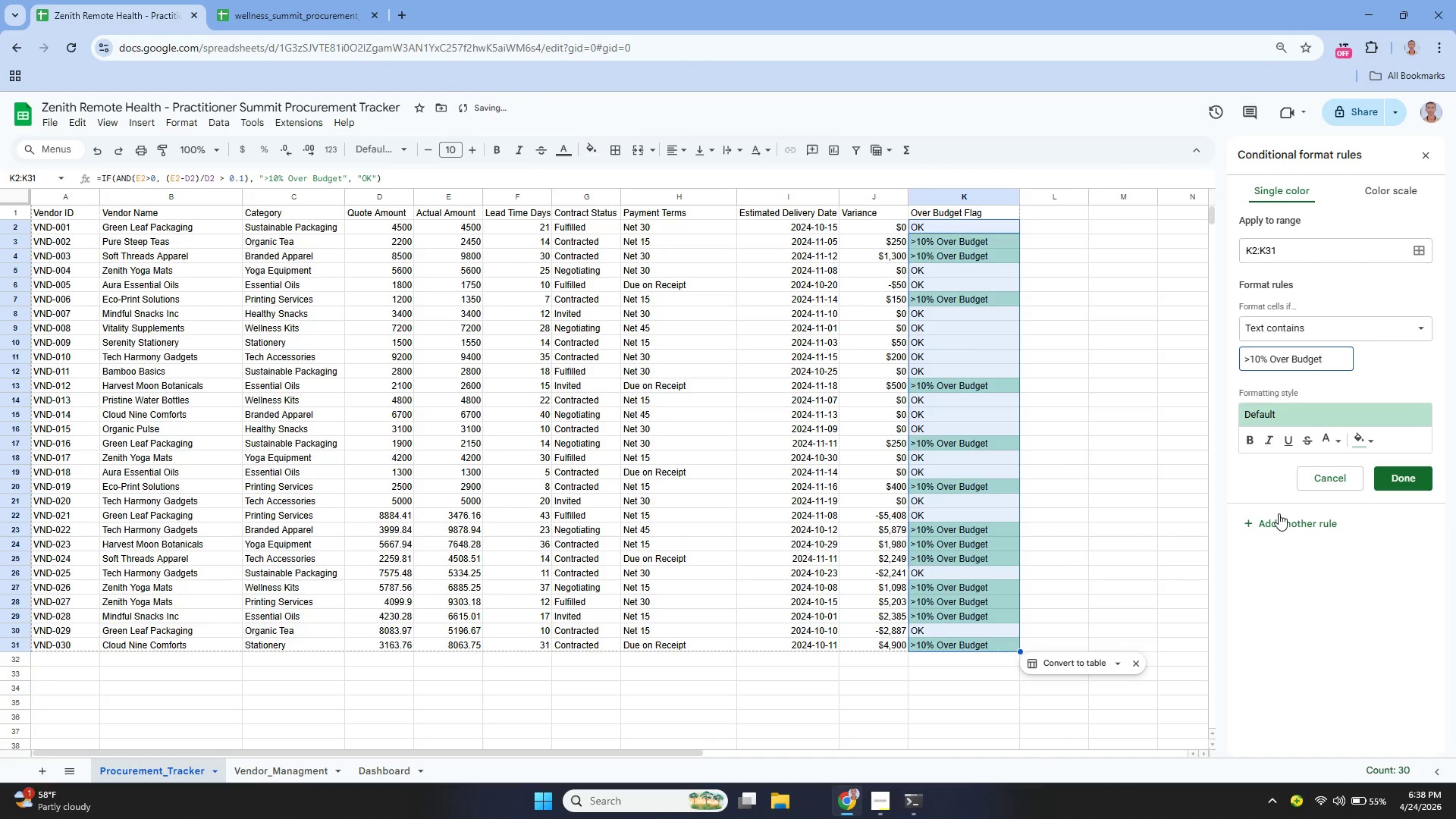 
left_click([1363, 447])
 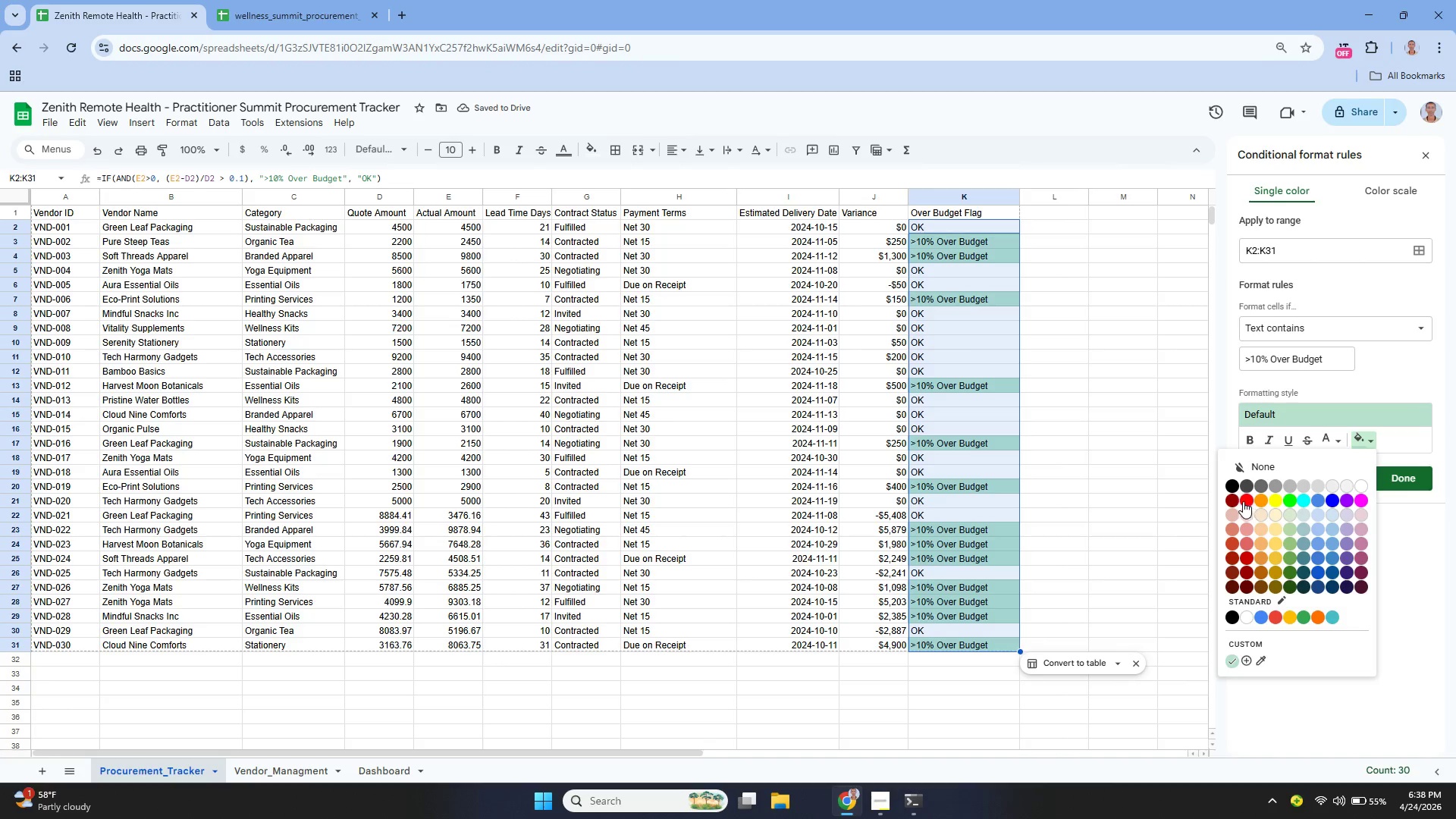 
left_click([1244, 497])
 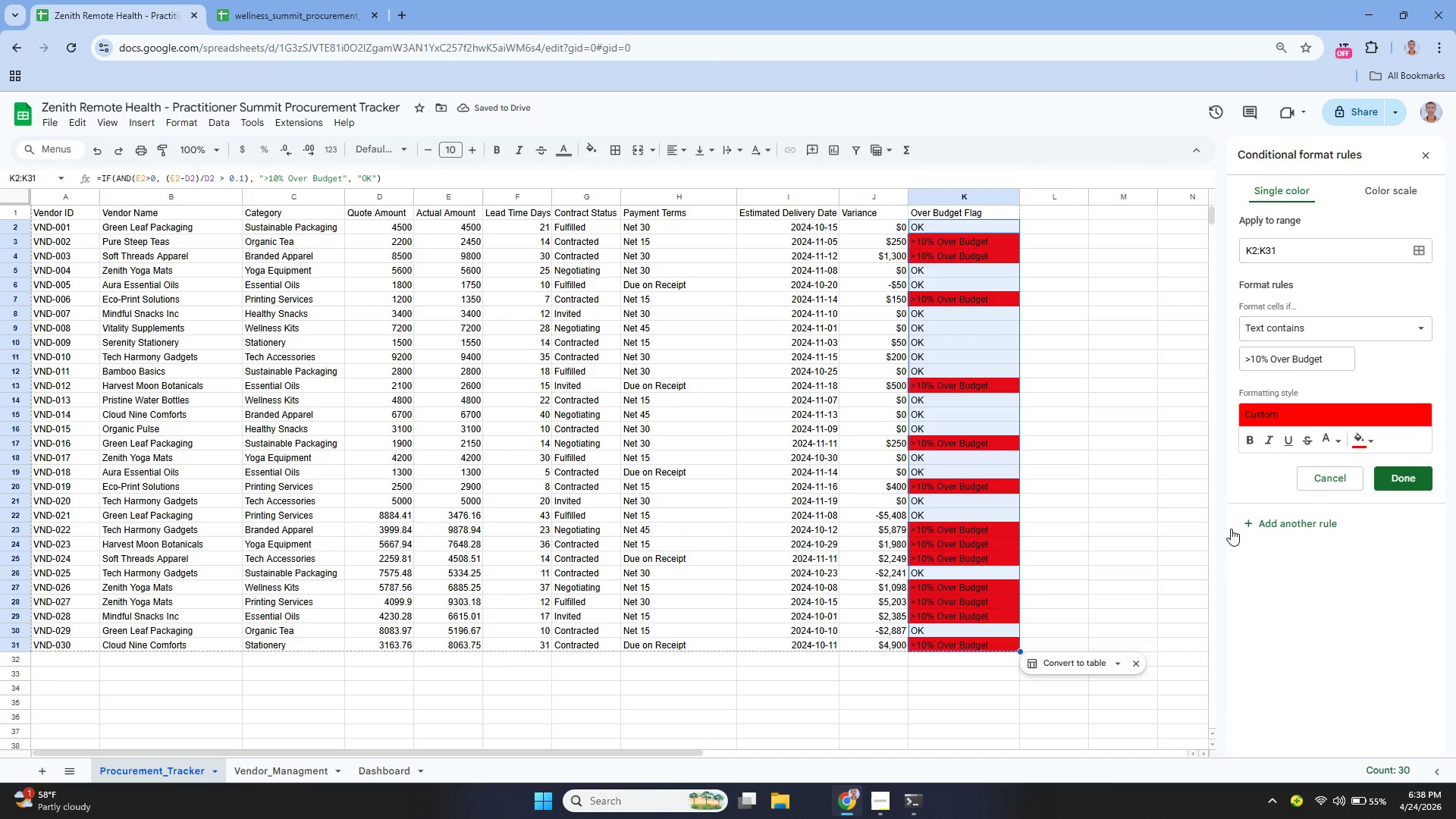 
mouse_move([1328, 443])
 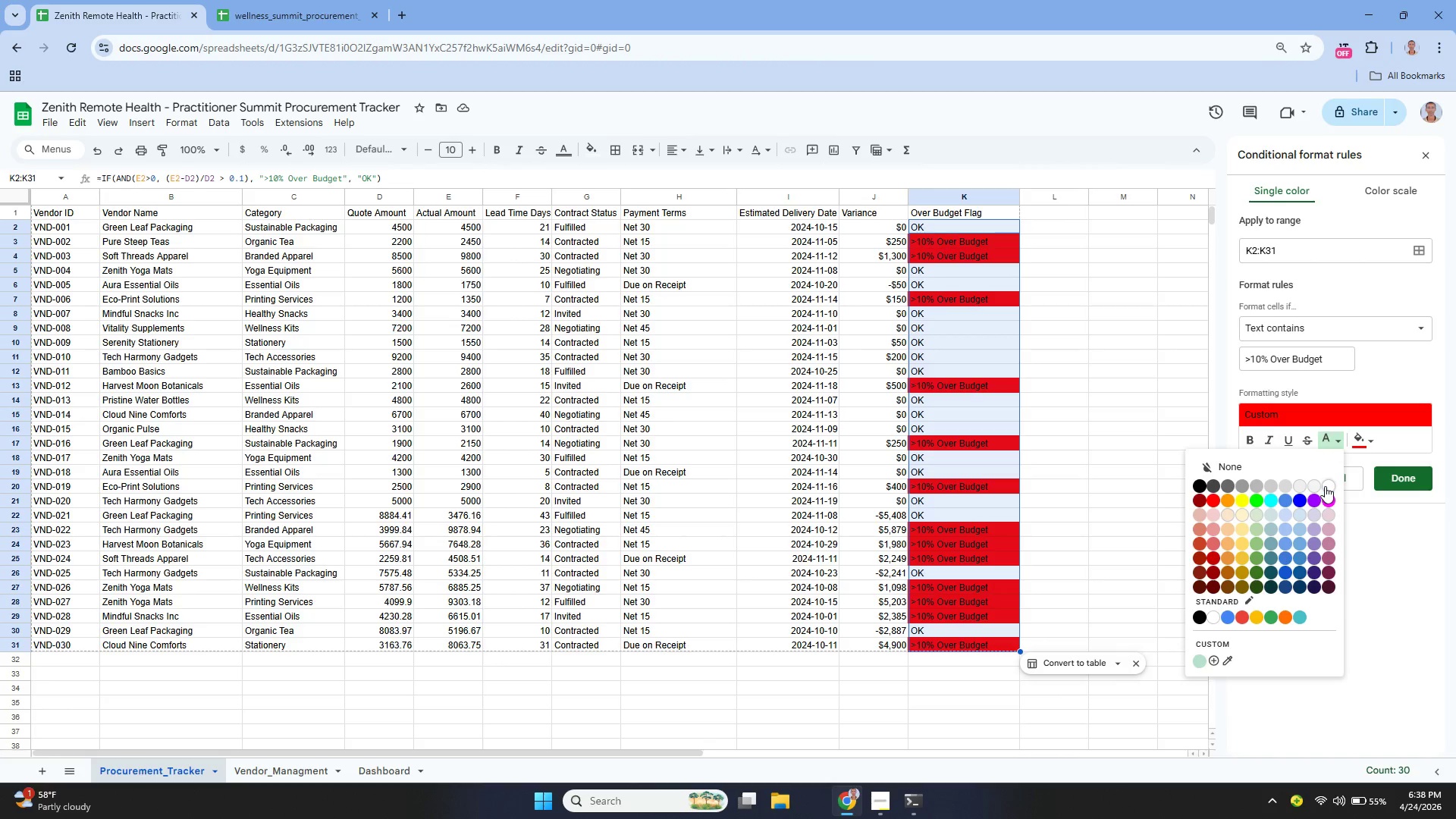 
left_click([1326, 486])
 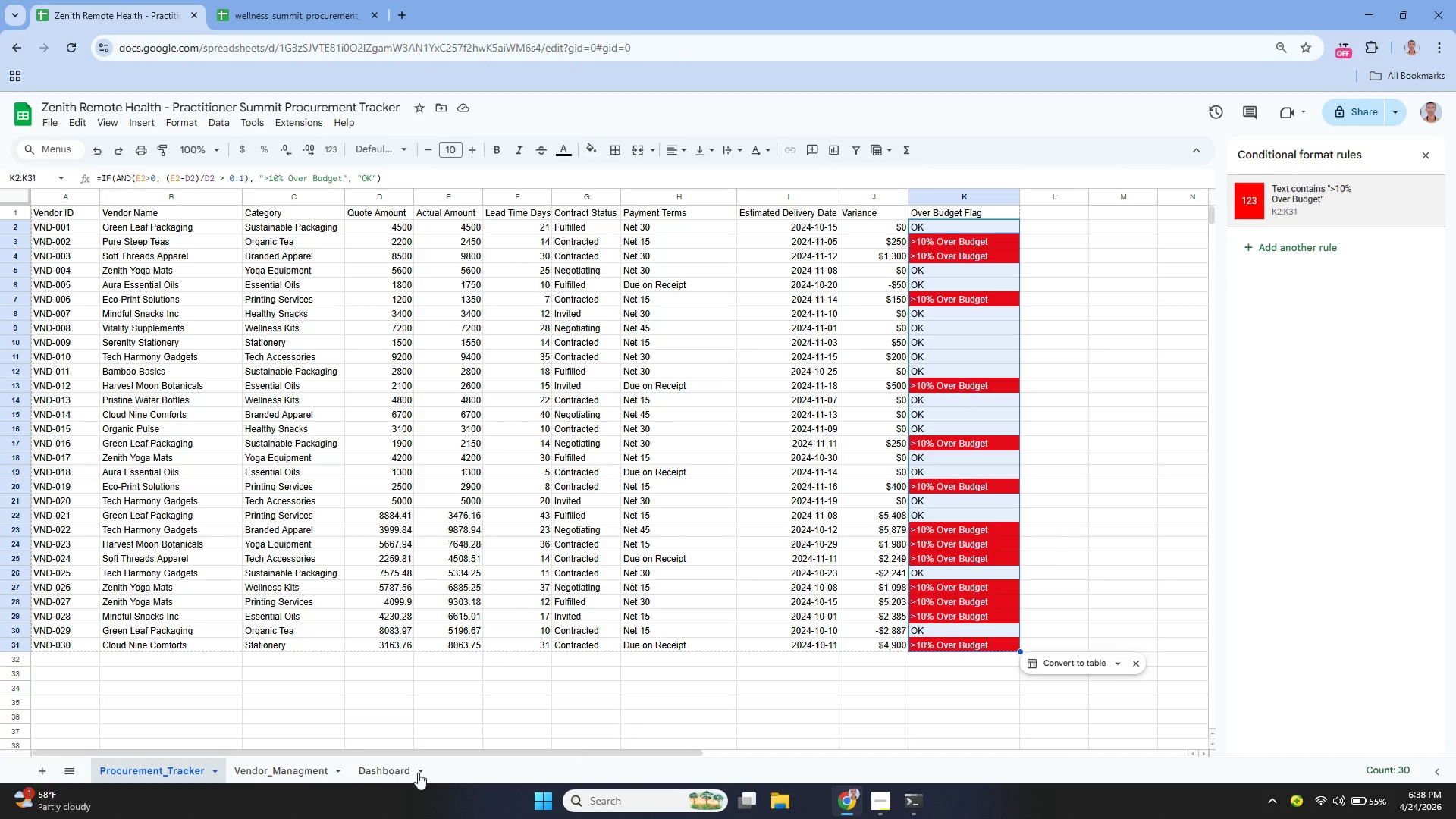 
wait(29.86)
 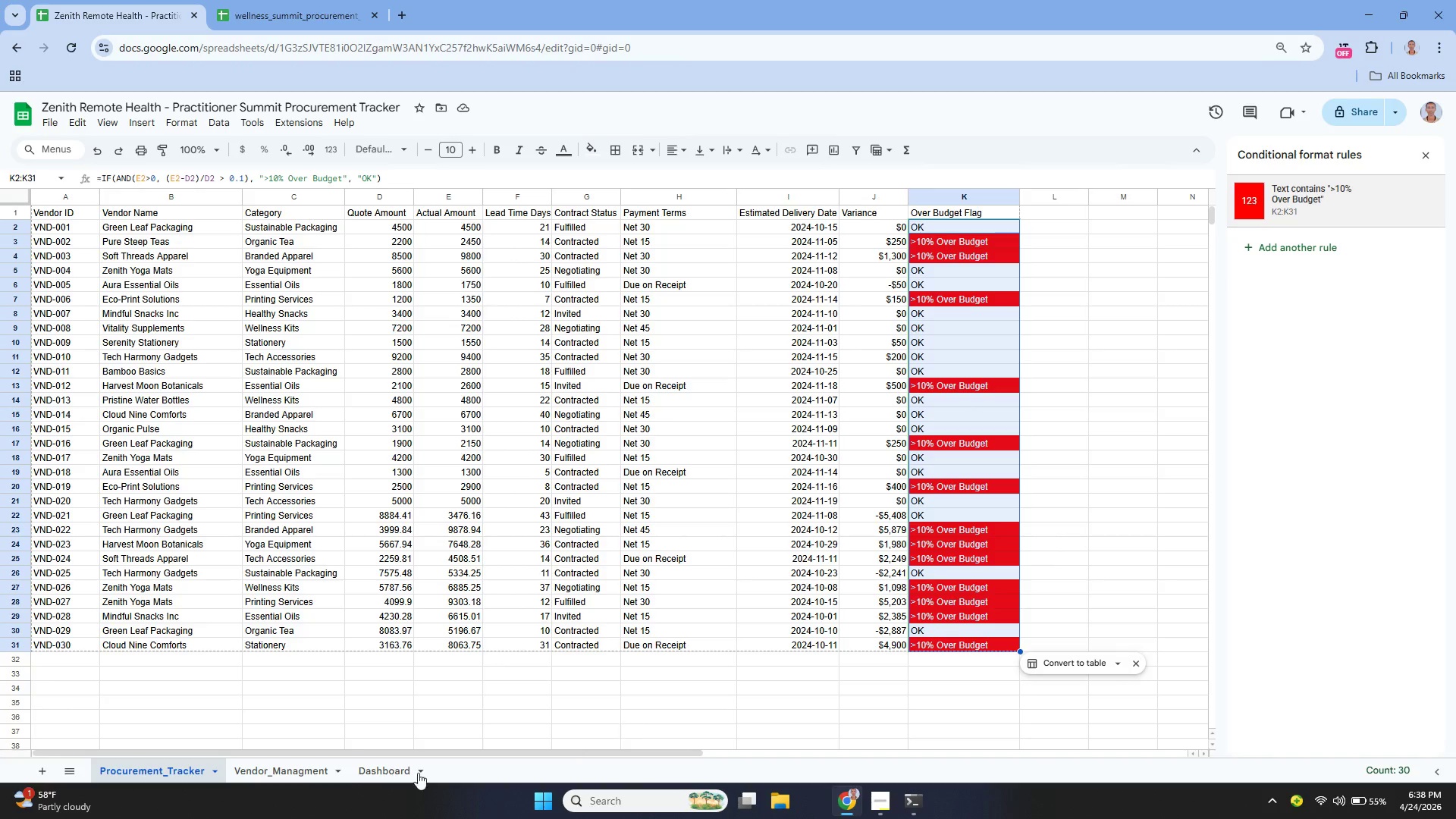 
left_click([55, 671])
 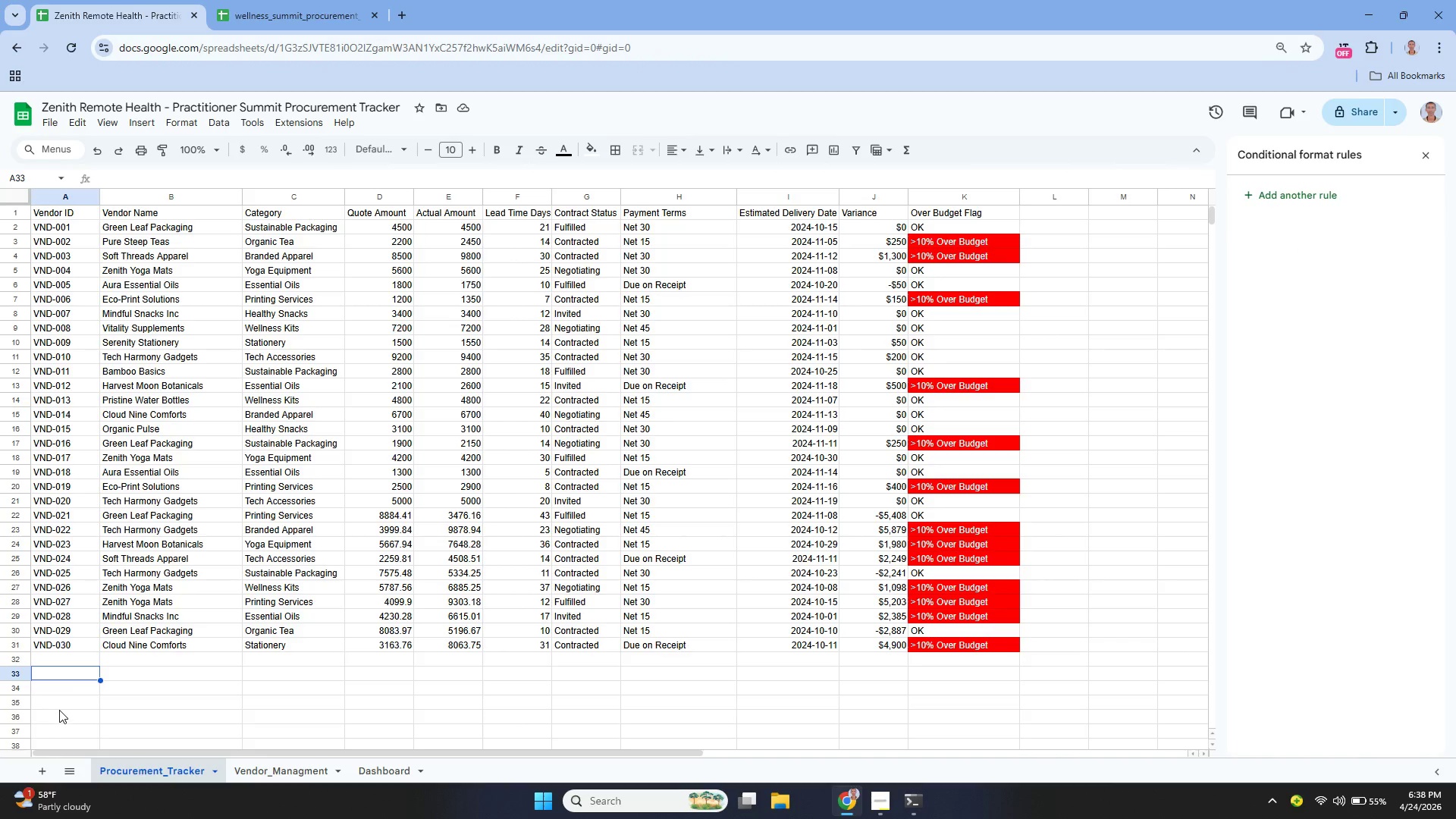 
left_click([59, 710])
 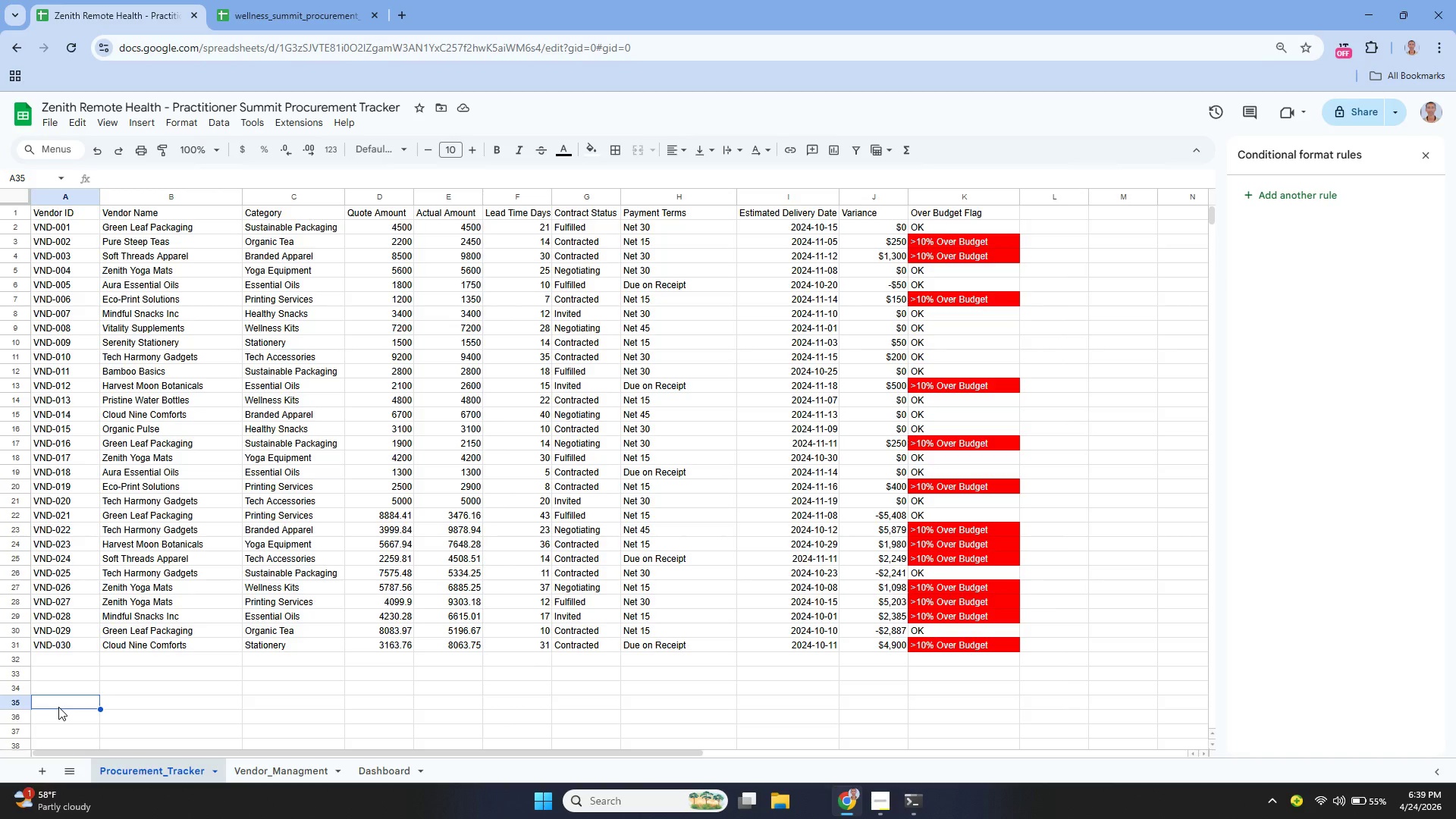 
wait(40.81)
 